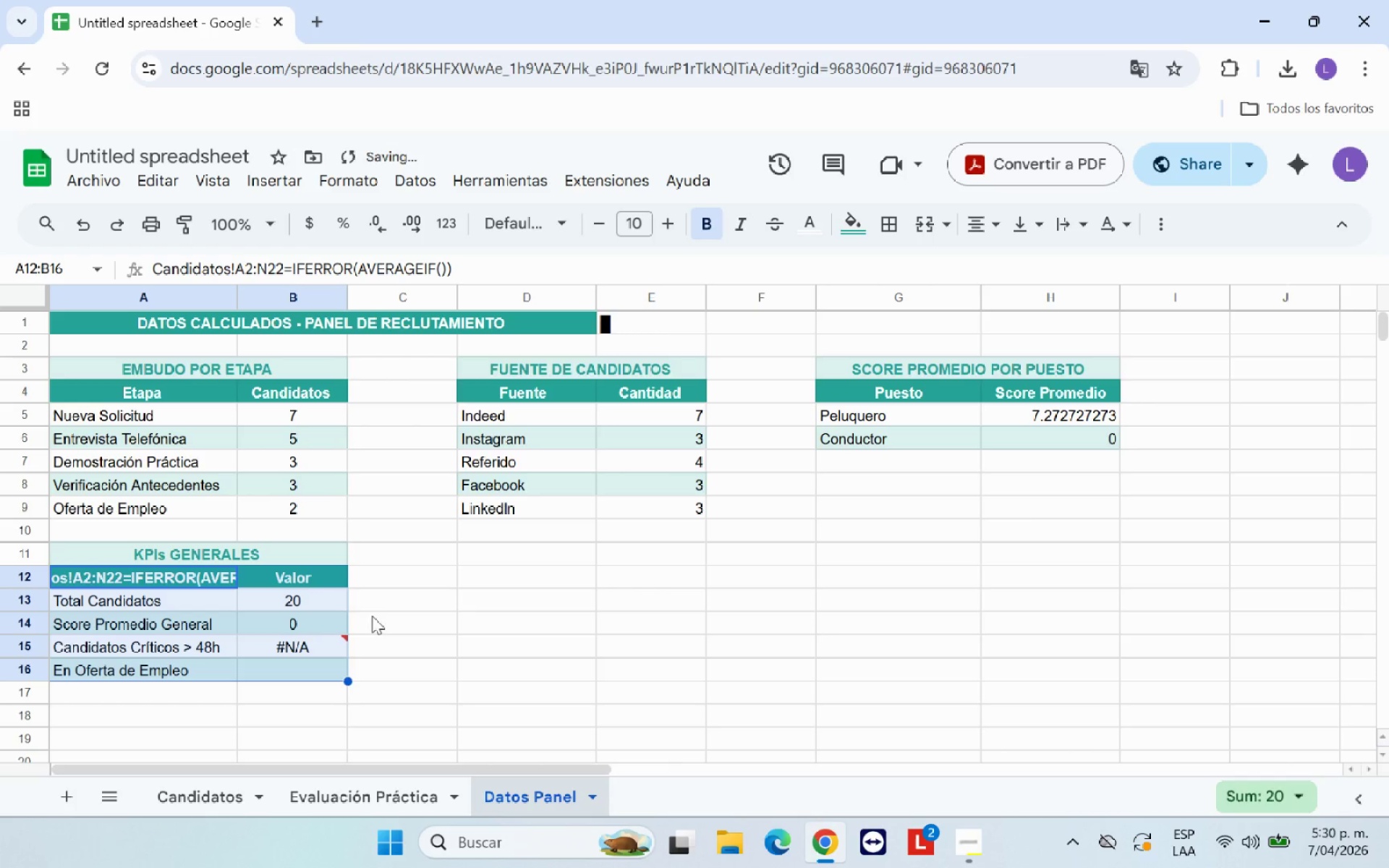 
left_click([318, 647])
 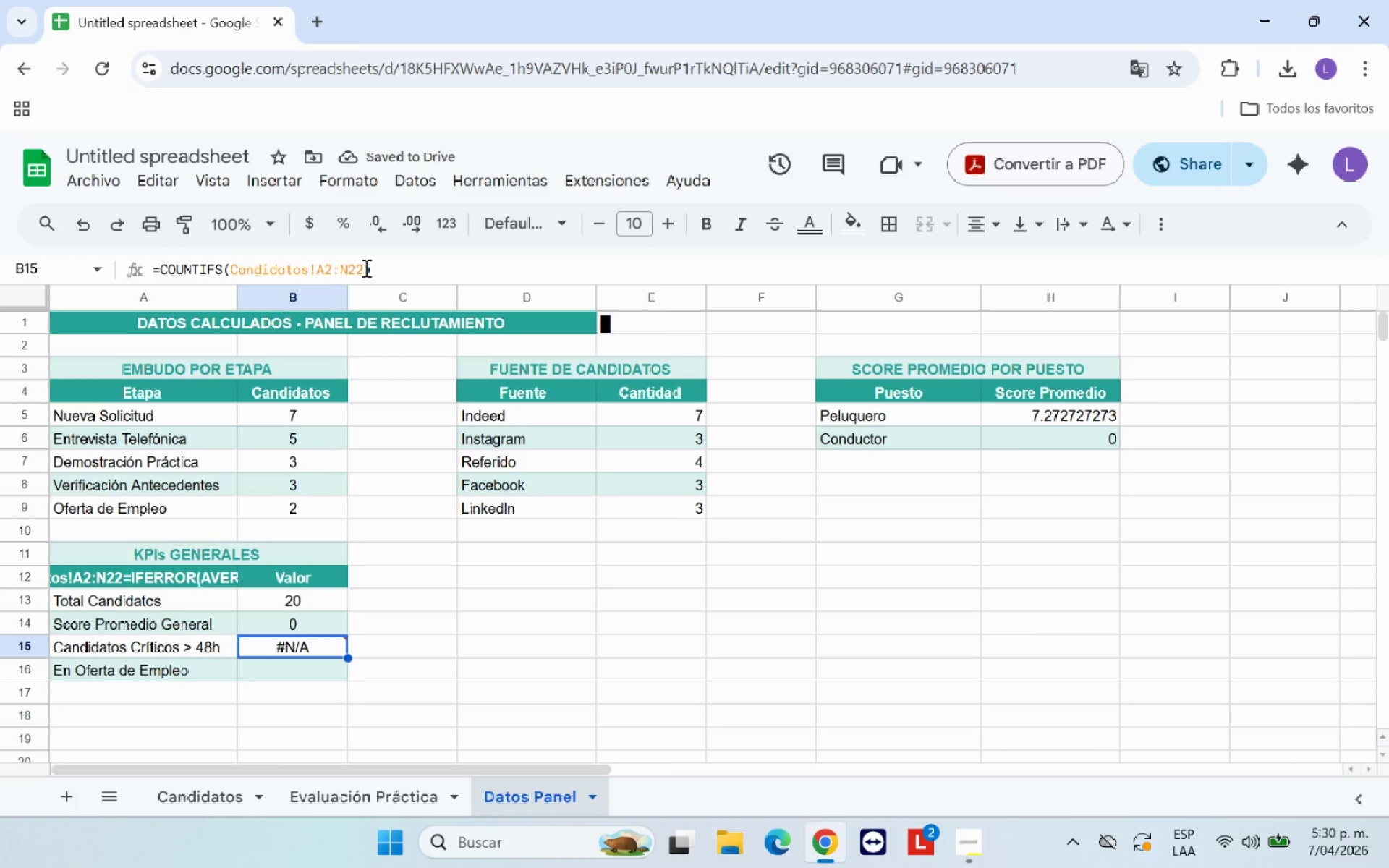 
left_click_drag(start_coordinate=[362, 268], to_coordinate=[238, 269])
 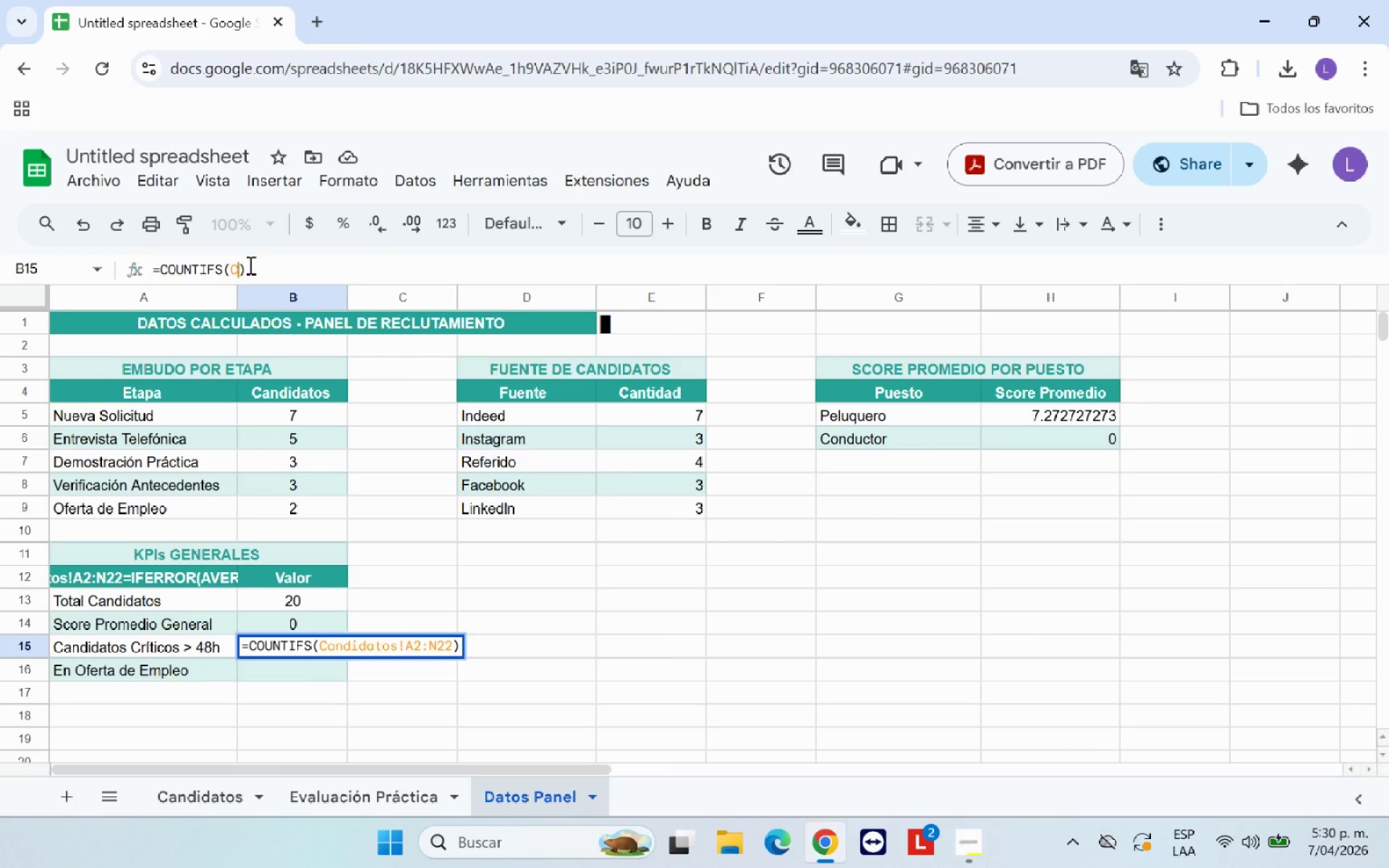 
key(Backspace)
 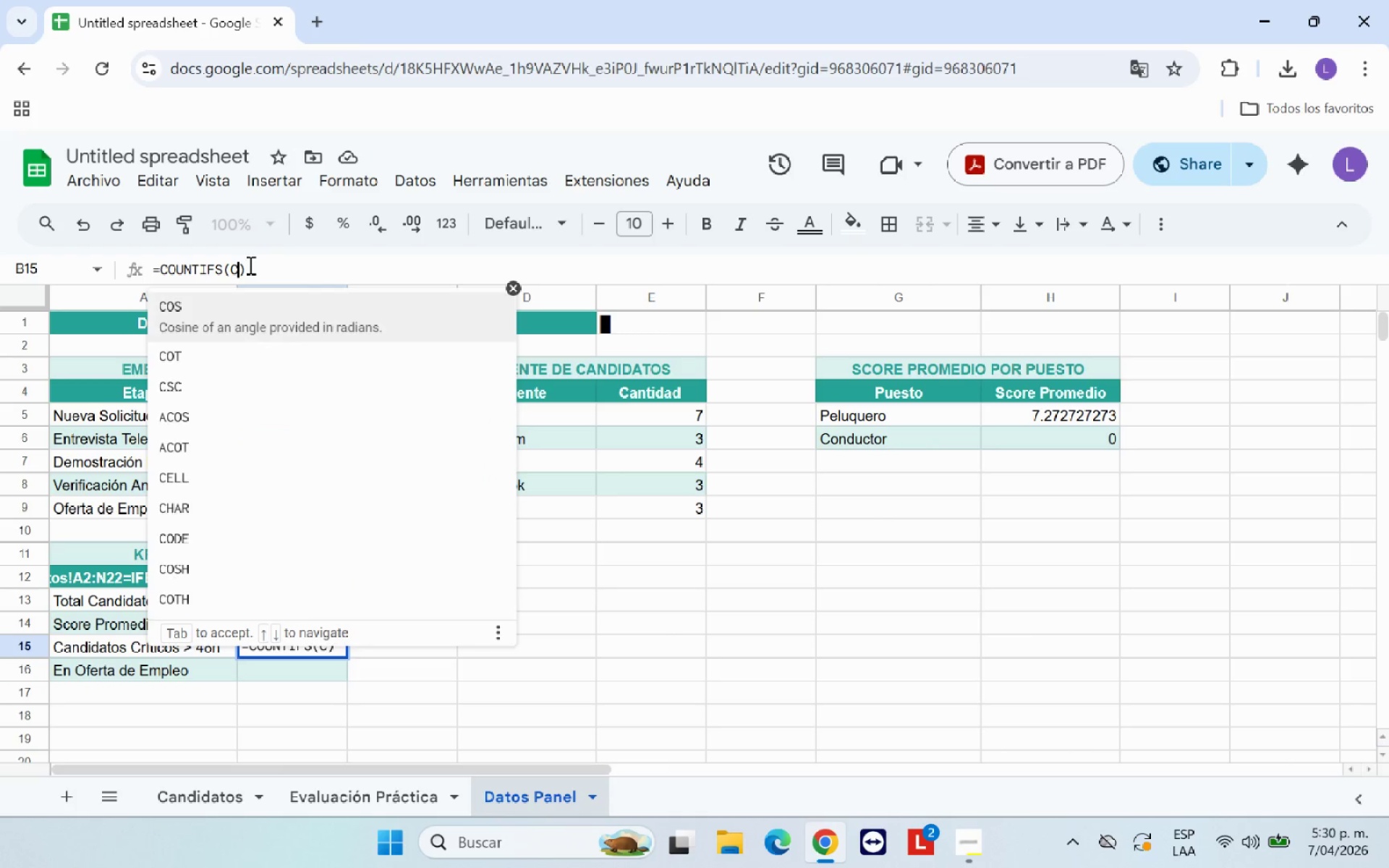 
key(Backspace)
 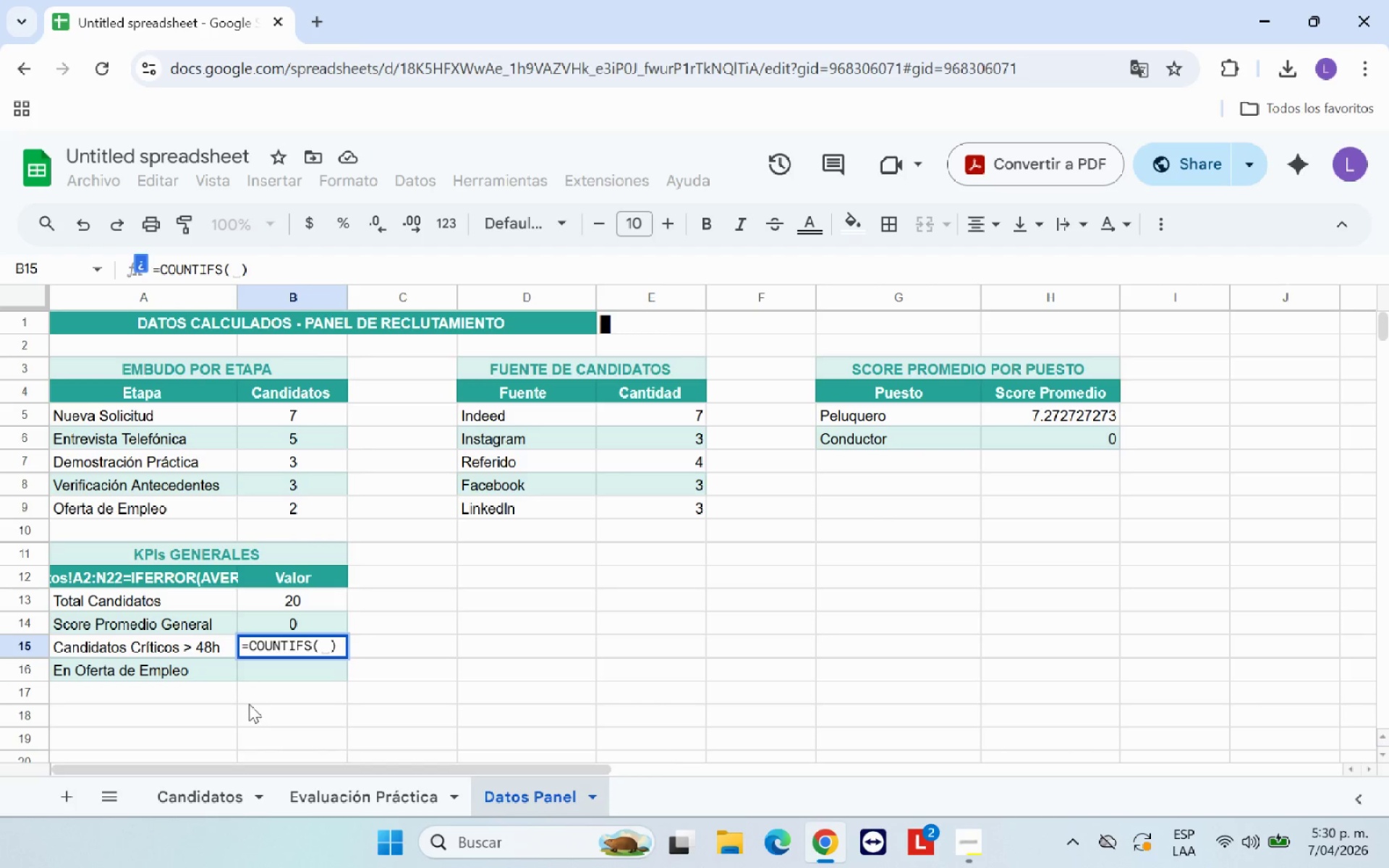 
left_click([236, 809])
 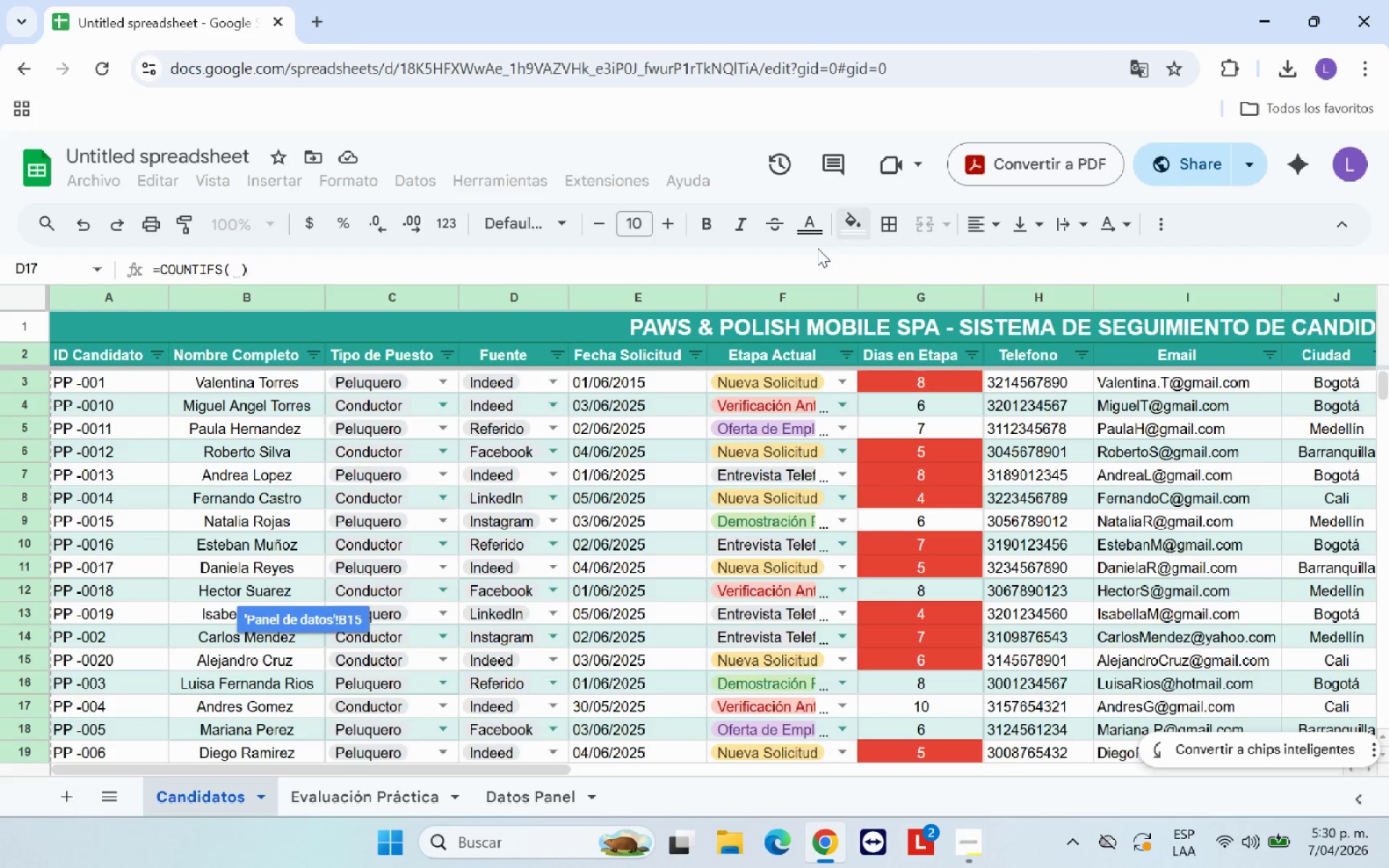 
scroll: coordinate [779, 375], scroll_direction: up, amount: 3.0
 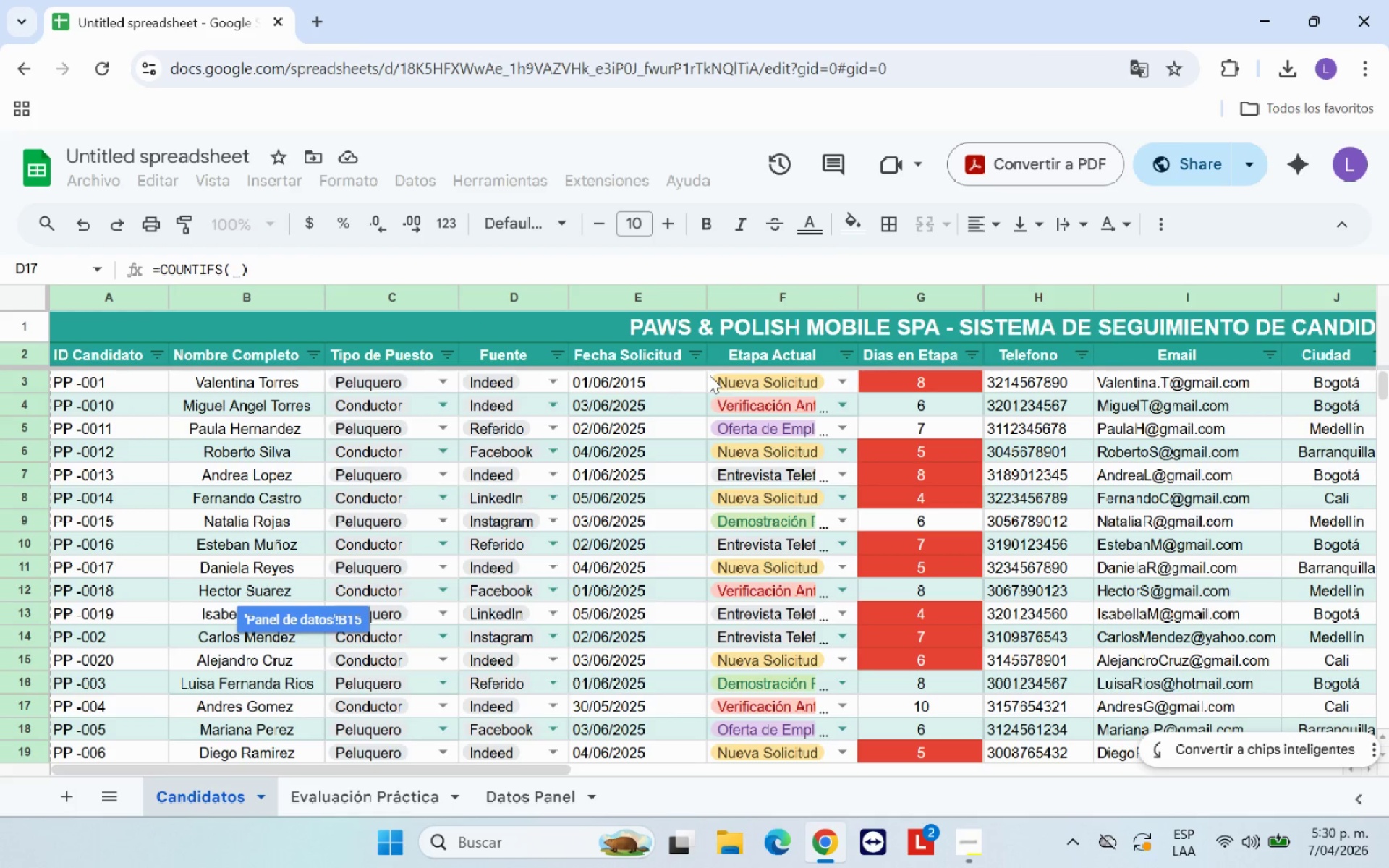 
left_click_drag(start_coordinate=[709, 373], to_coordinate=[767, 599])
 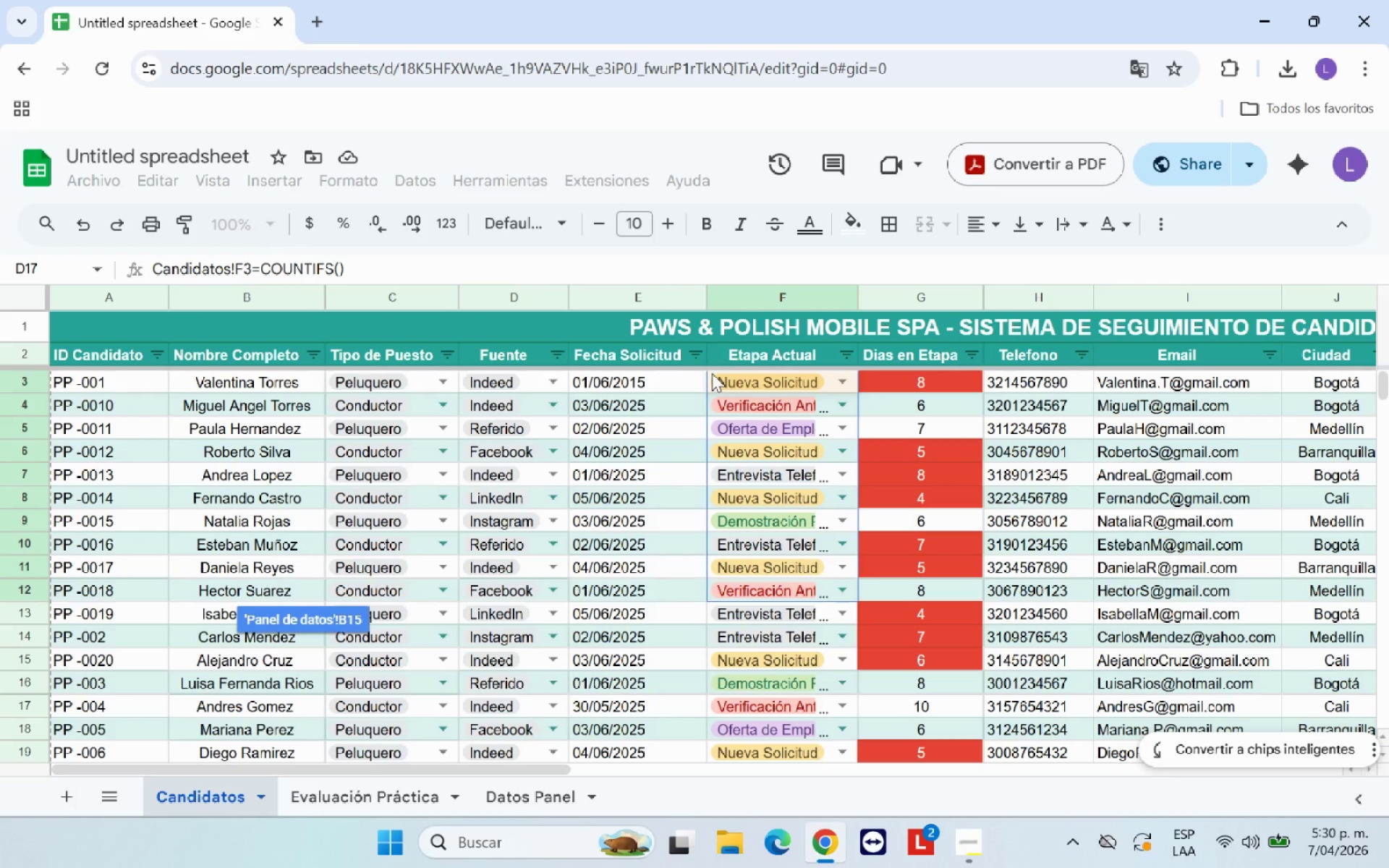 
hold_key(key=Backspace, duration=1.03)
 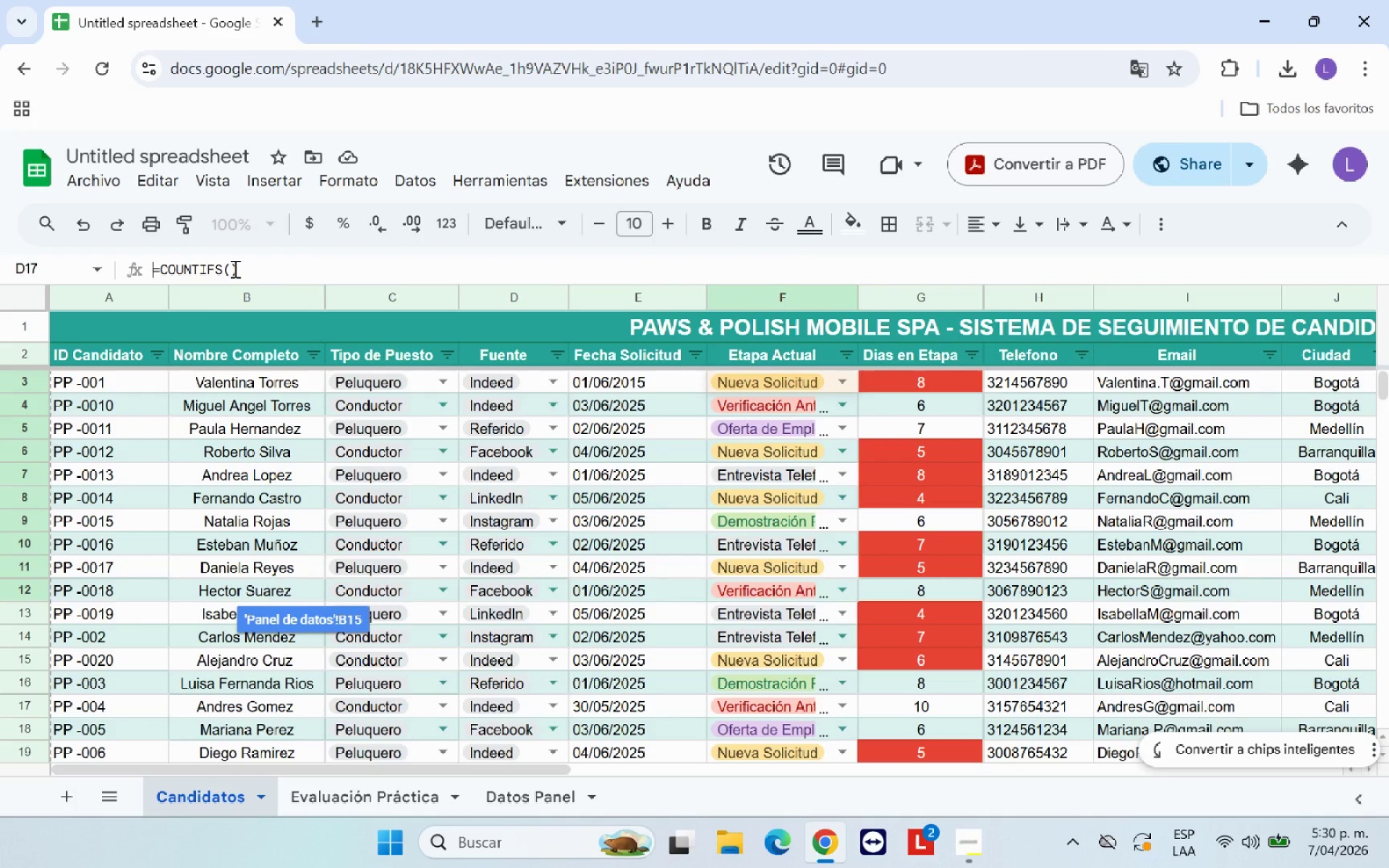 
left_click([233, 268])
 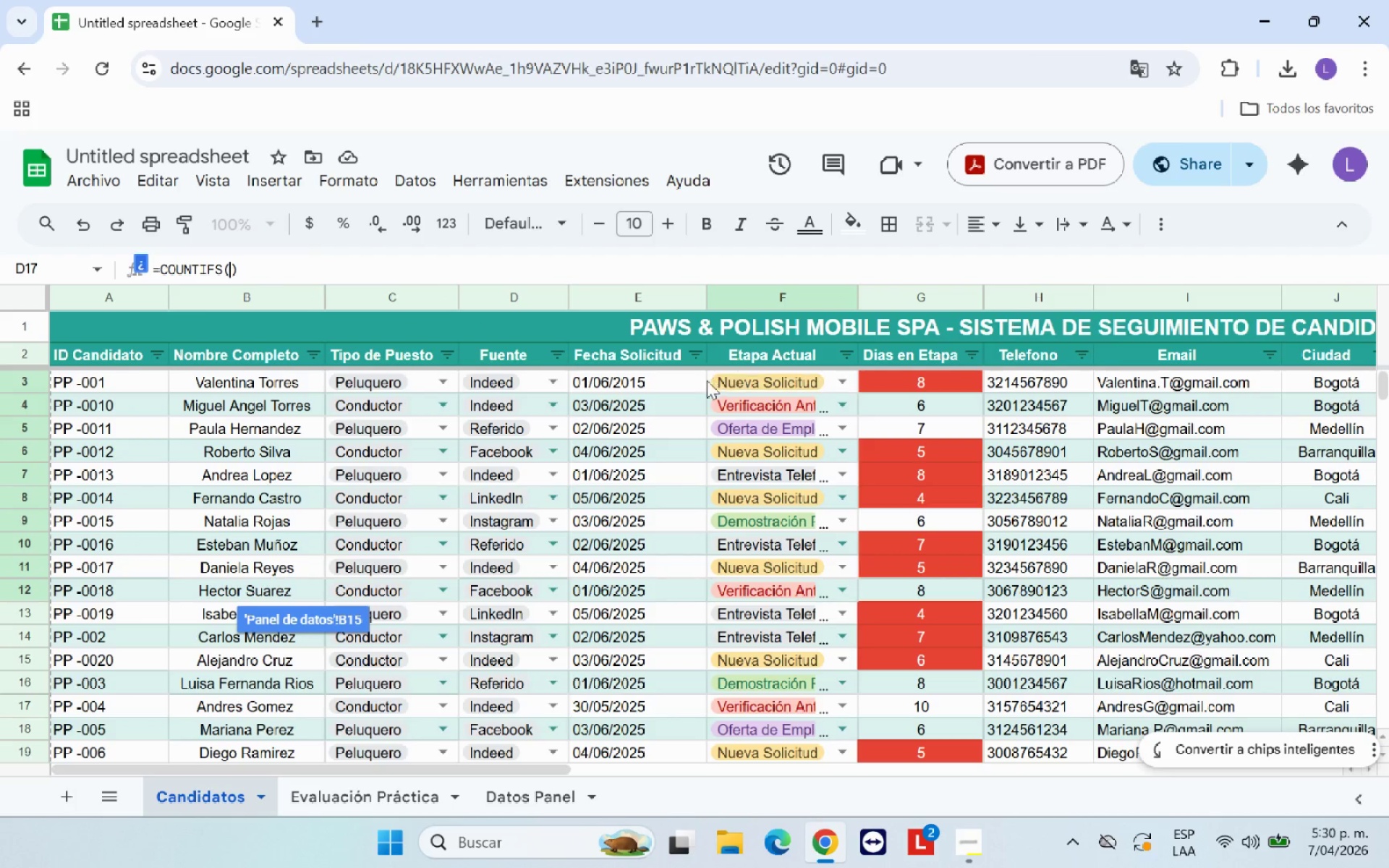 
left_click([712, 375])
 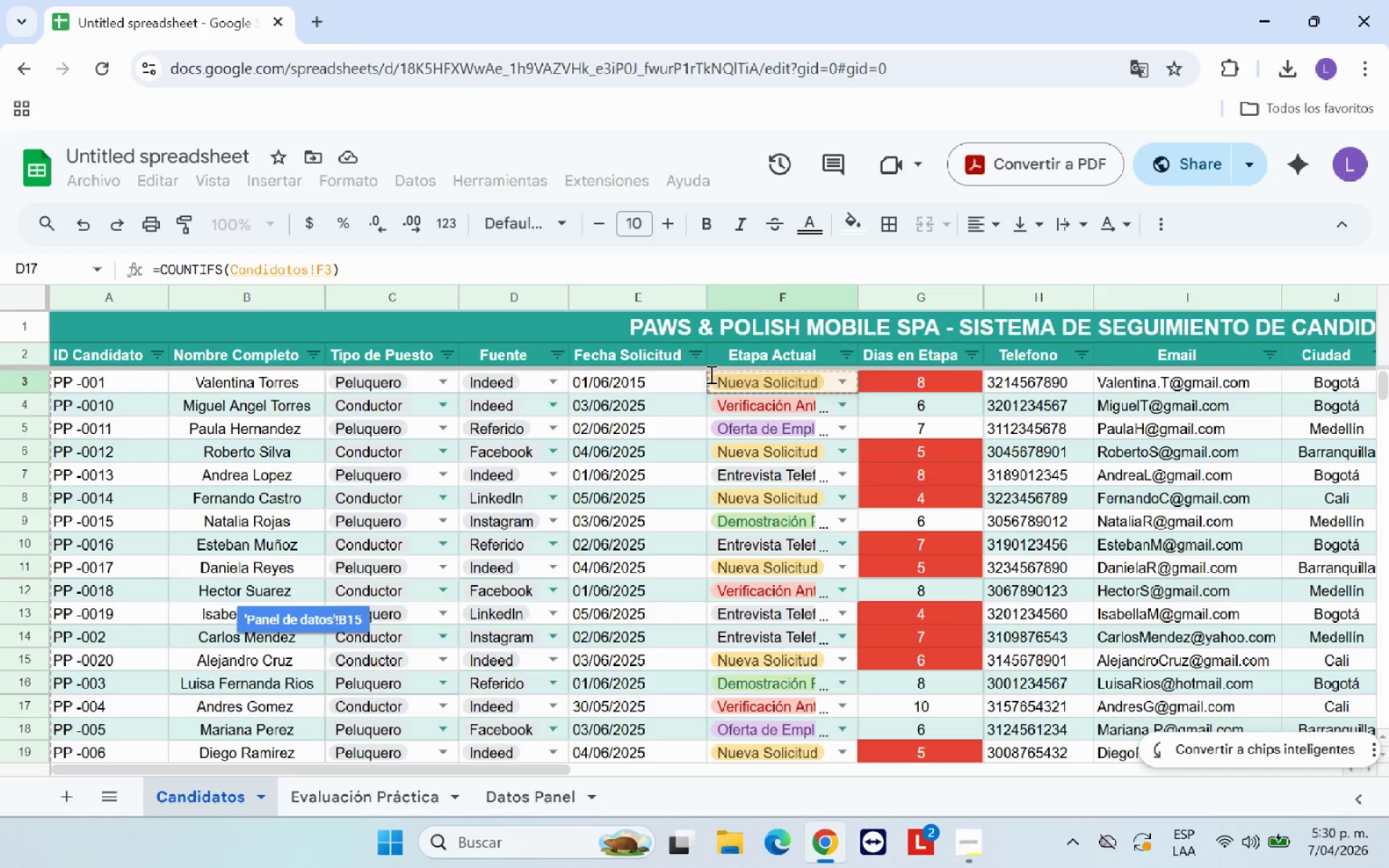 
left_click_drag(start_coordinate=[710, 374], to_coordinate=[715, 383])
 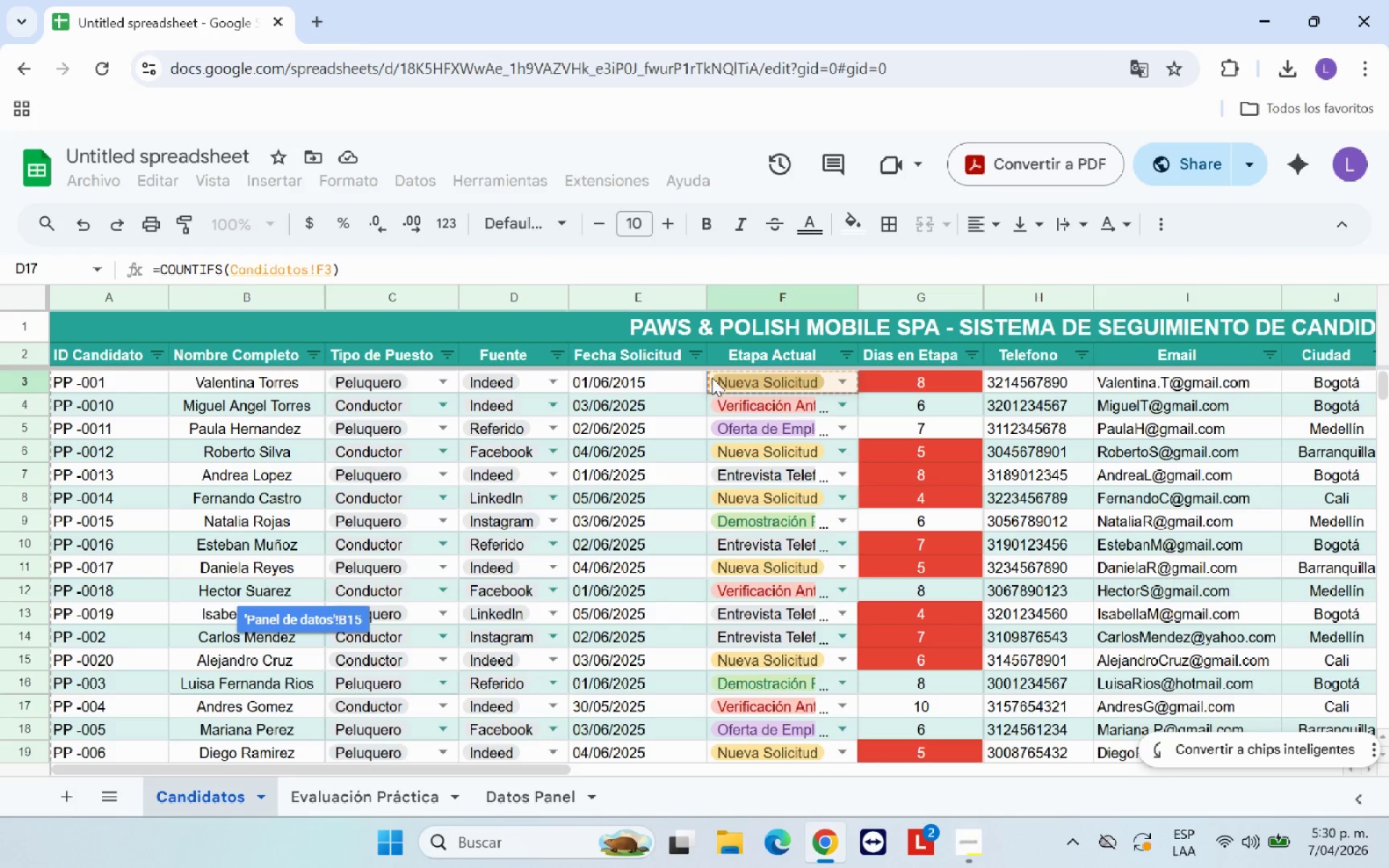 
left_click_drag(start_coordinate=[712, 378], to_coordinate=[763, 679])
 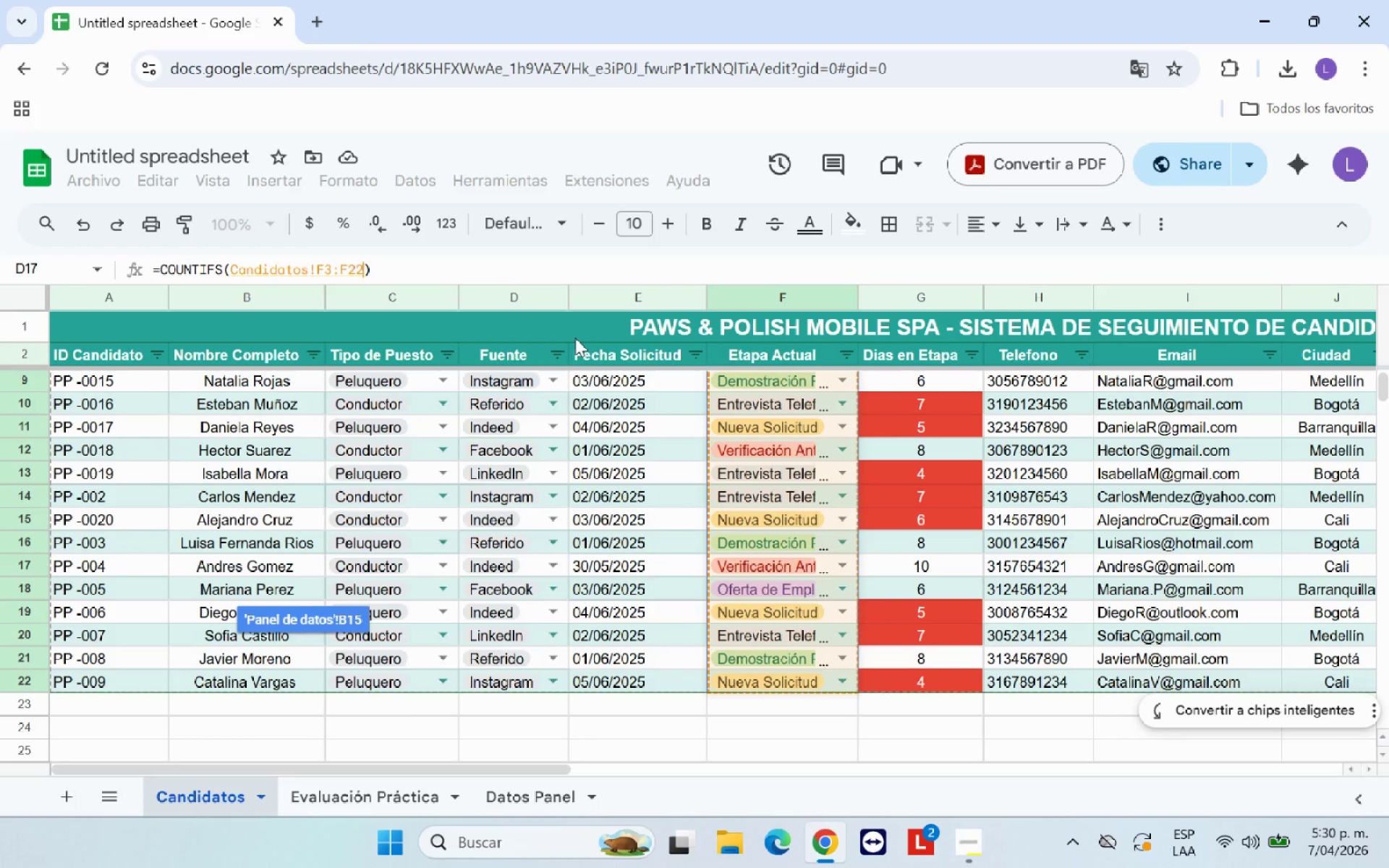 
type(,@Nueva Solicitud@,Cn)
key(Backspace)
key(Backspace)
 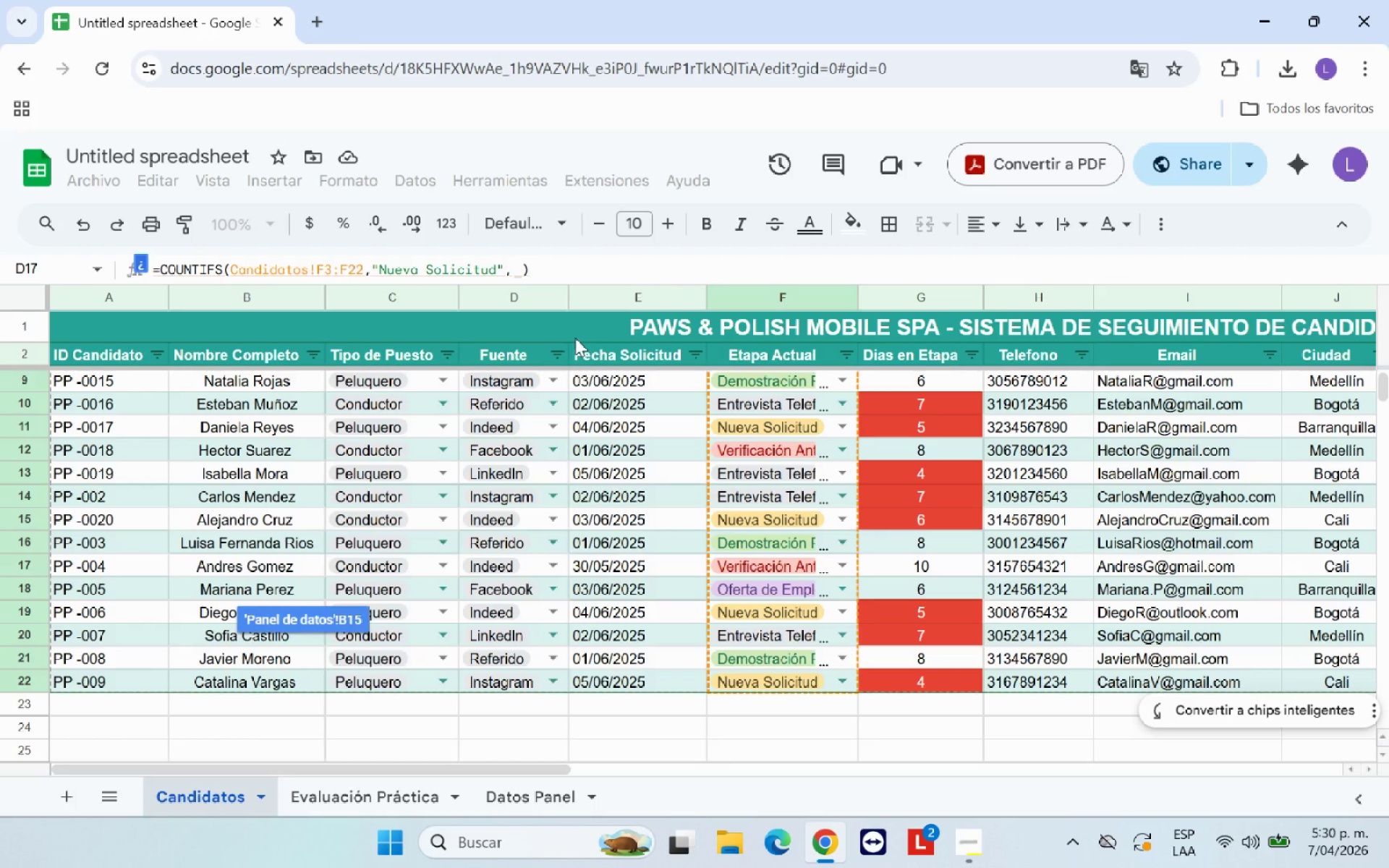 
wait(16.81)
 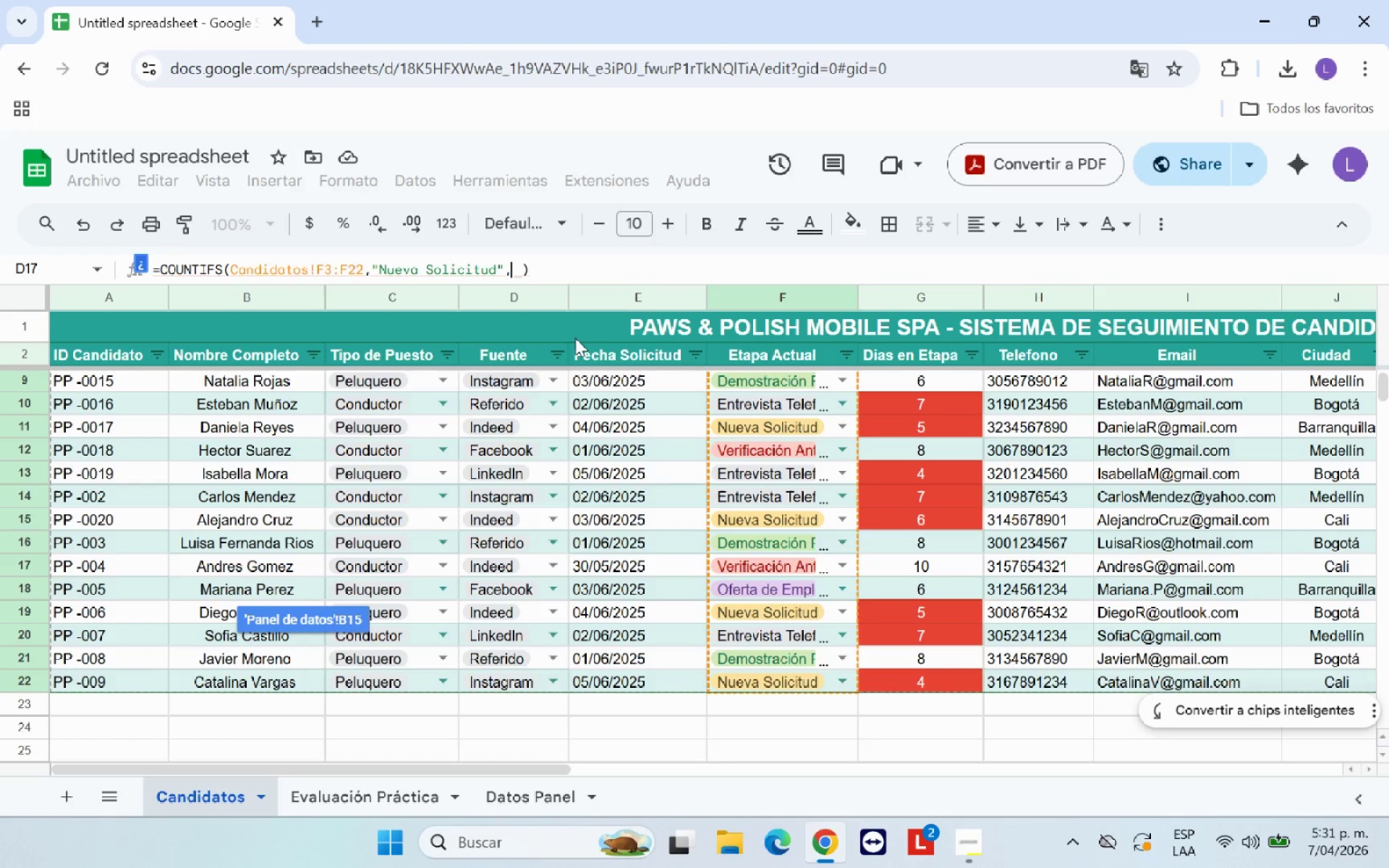 
scroll: coordinate [885, 378], scroll_direction: up, amount: 9.0
 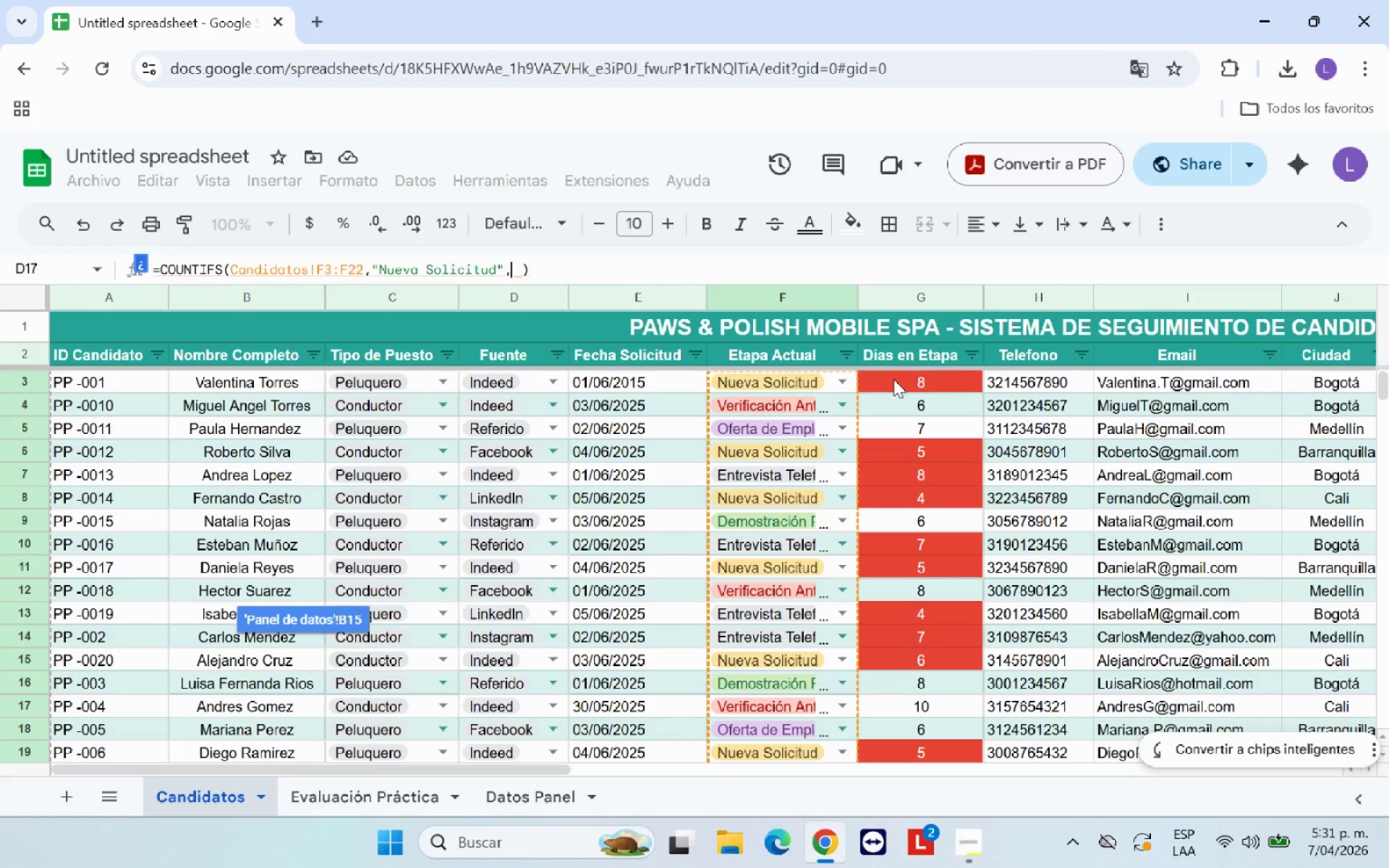 
left_click([893, 379])
 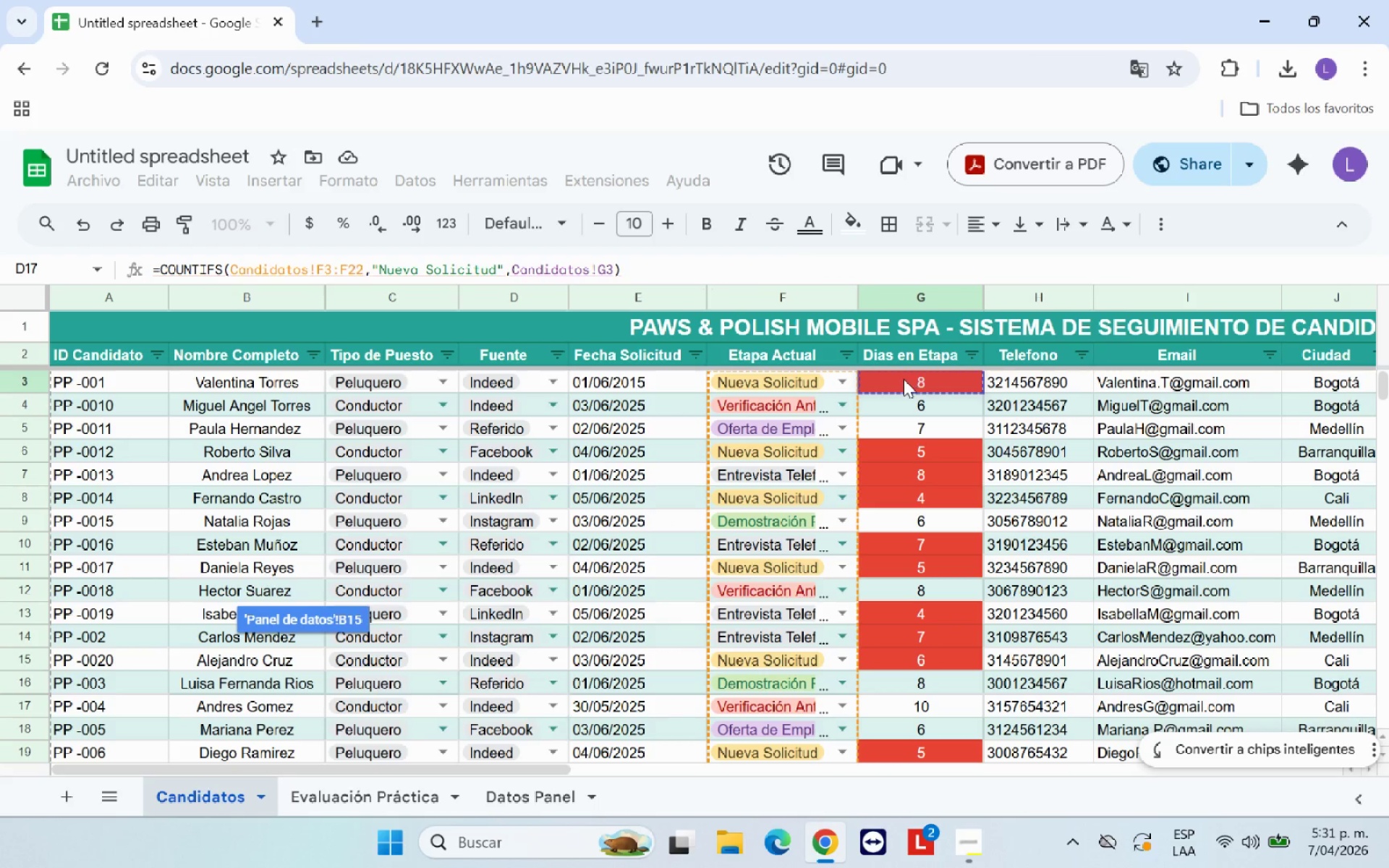 
left_click_drag(start_coordinate=[901, 379], to_coordinate=[928, 705])
 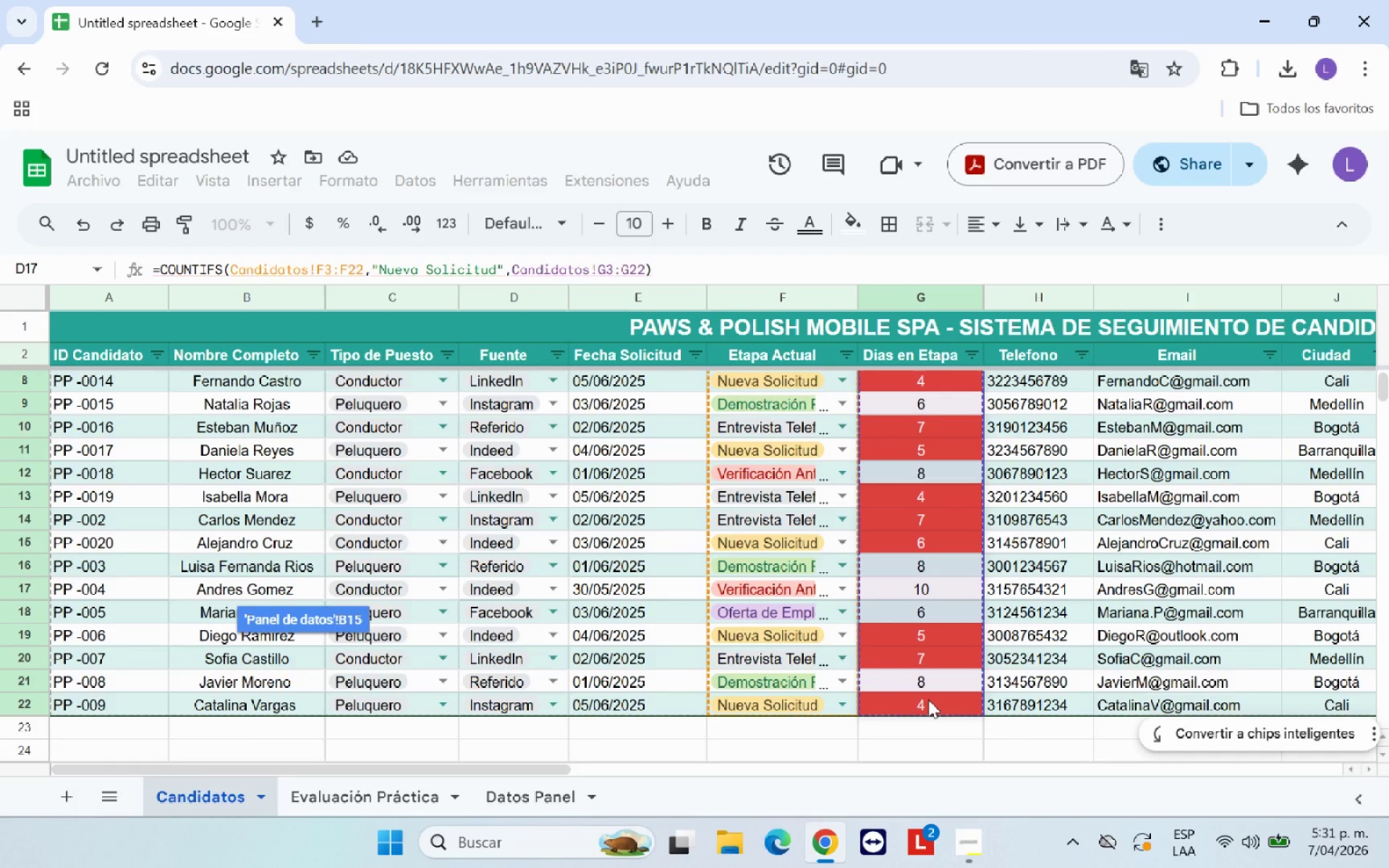 
key(Comma)
 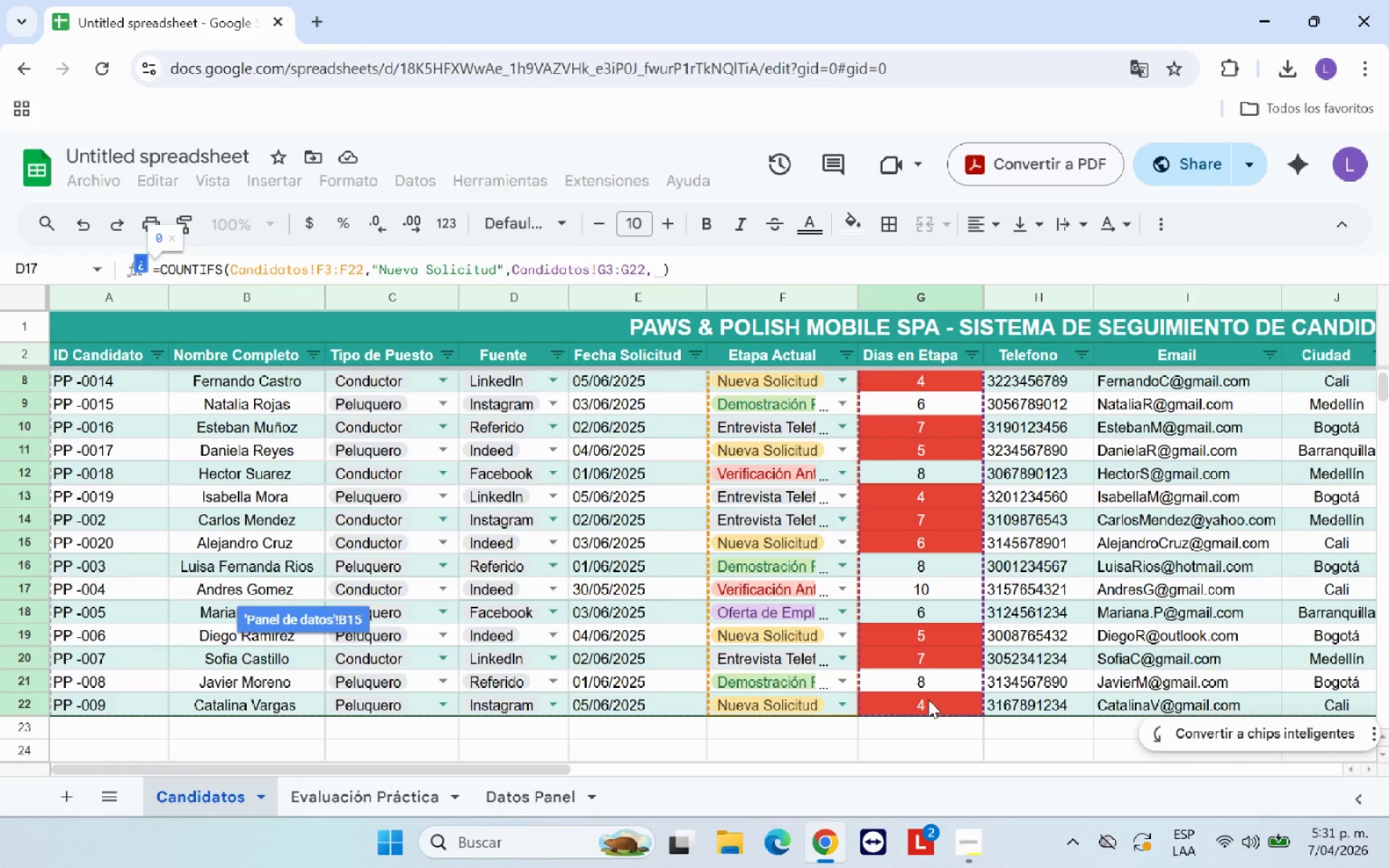 
key(Shift+Break)
 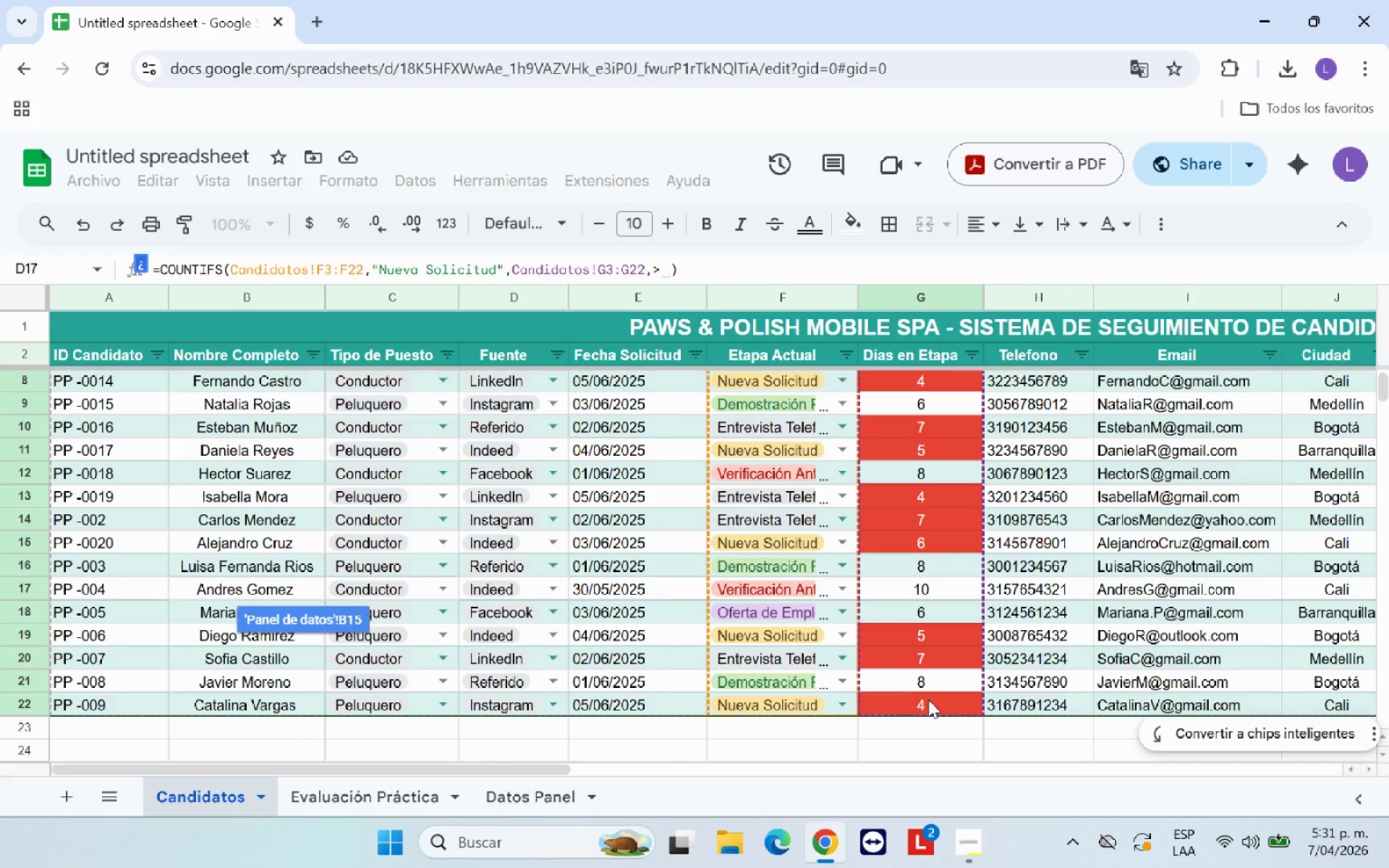 
key(ArrowLeft)
 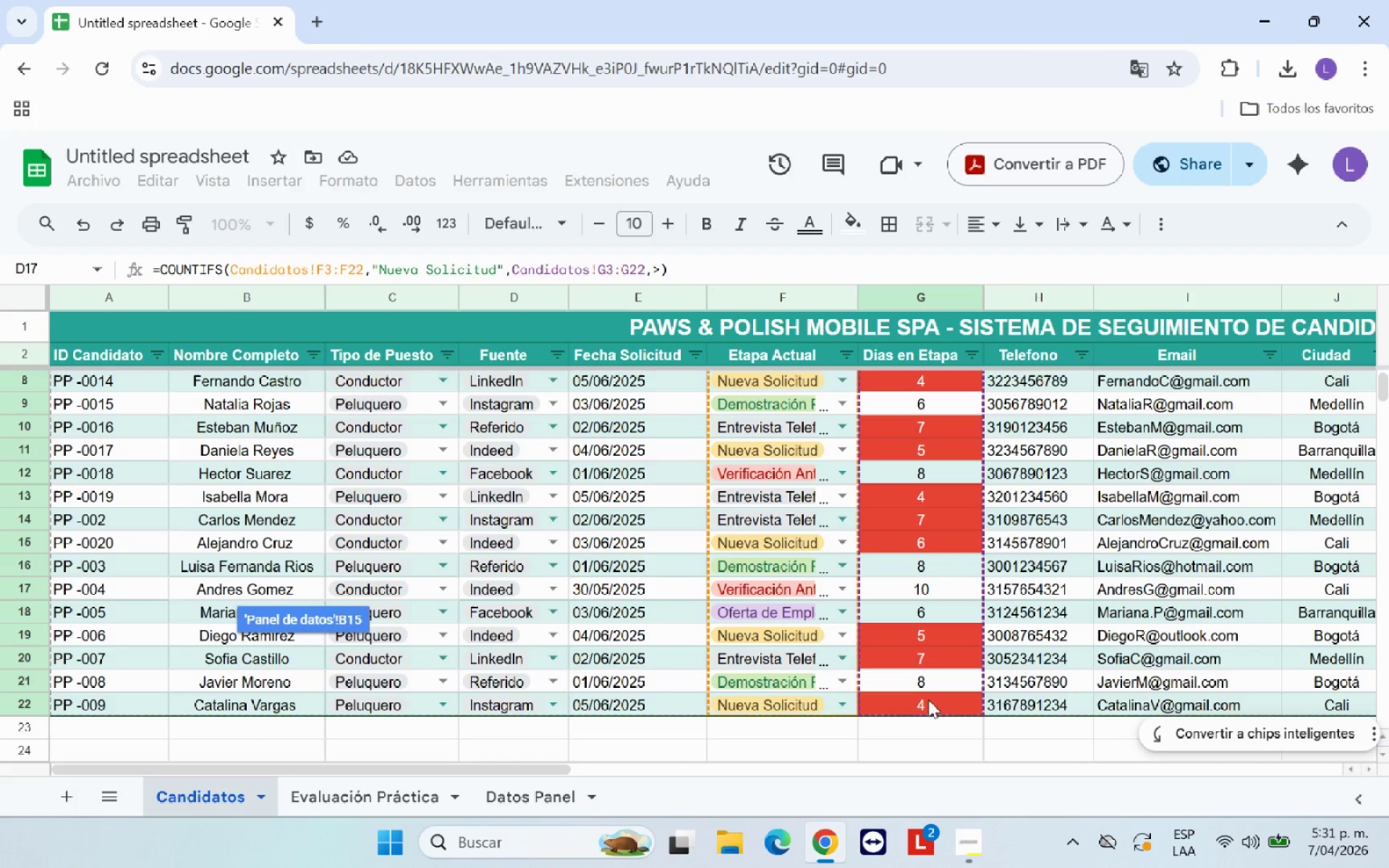 
key(Shift+2)
 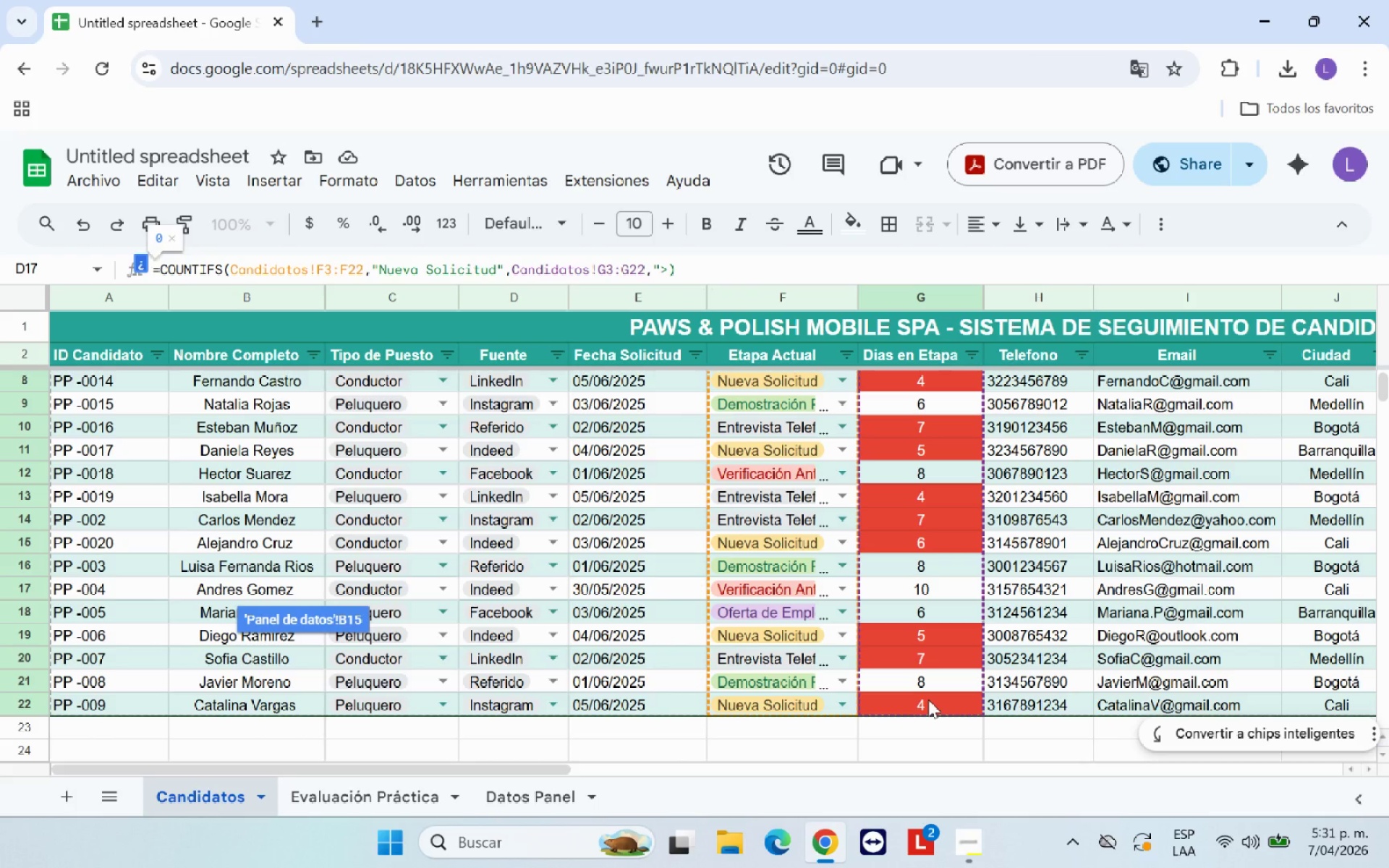 
key(ArrowRight)
 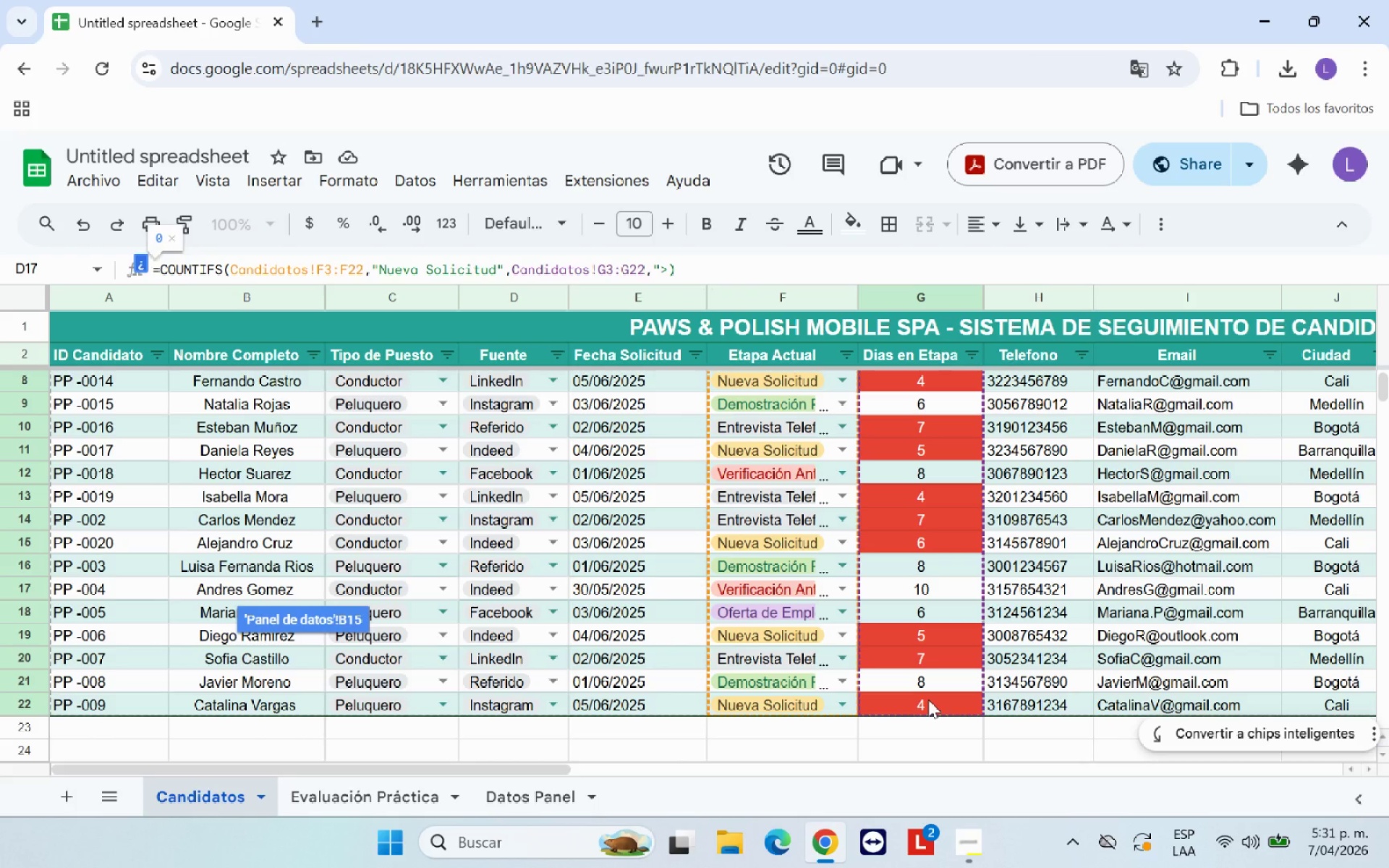 
type(2@()
 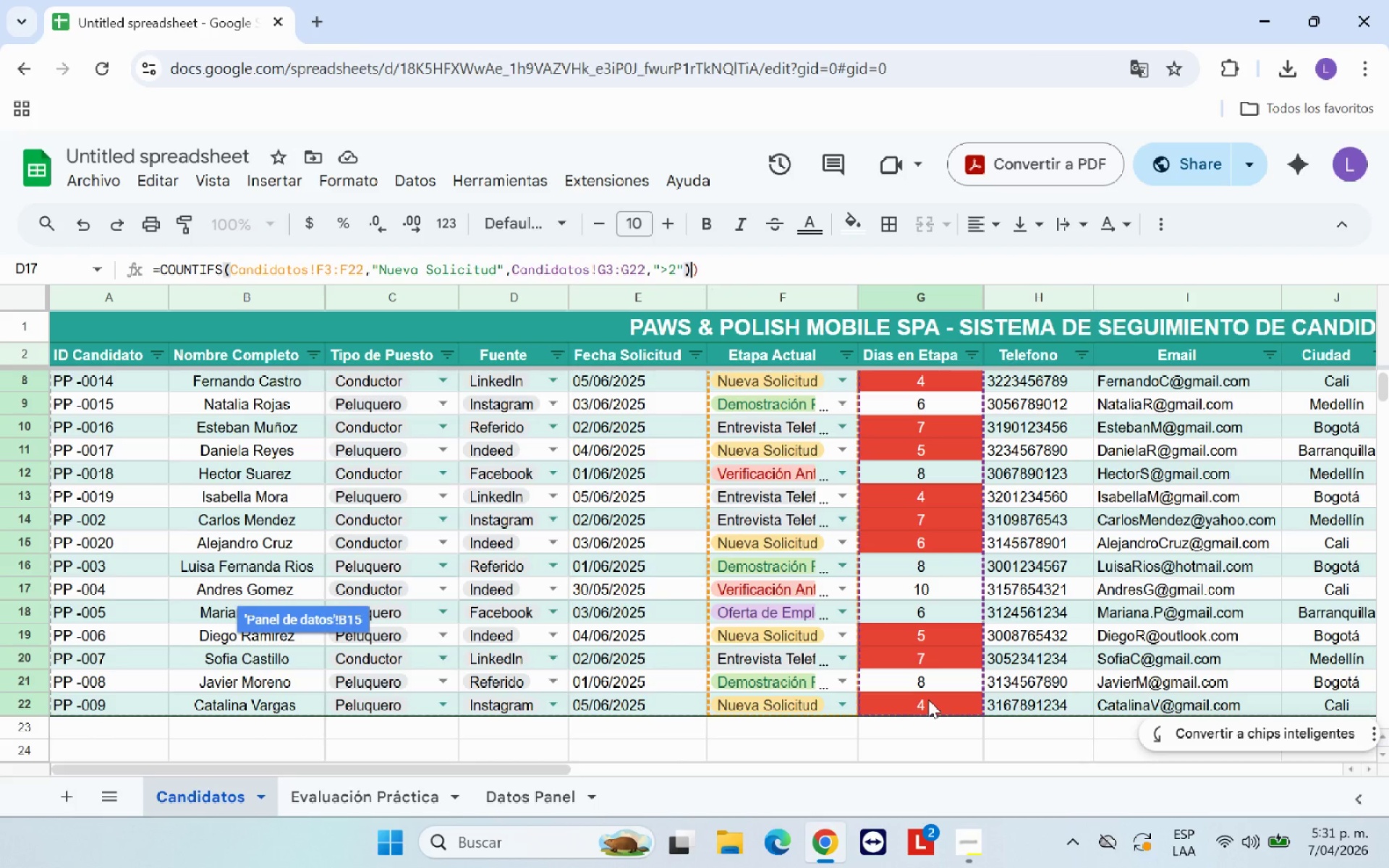 
type(=contar)
key(Backspace)
key(Backspace)
key(Backspace)
key(Backspace)
key(Backspace)
key(Backspace)
type(CONTAR.SI.CONJUNTO*)
 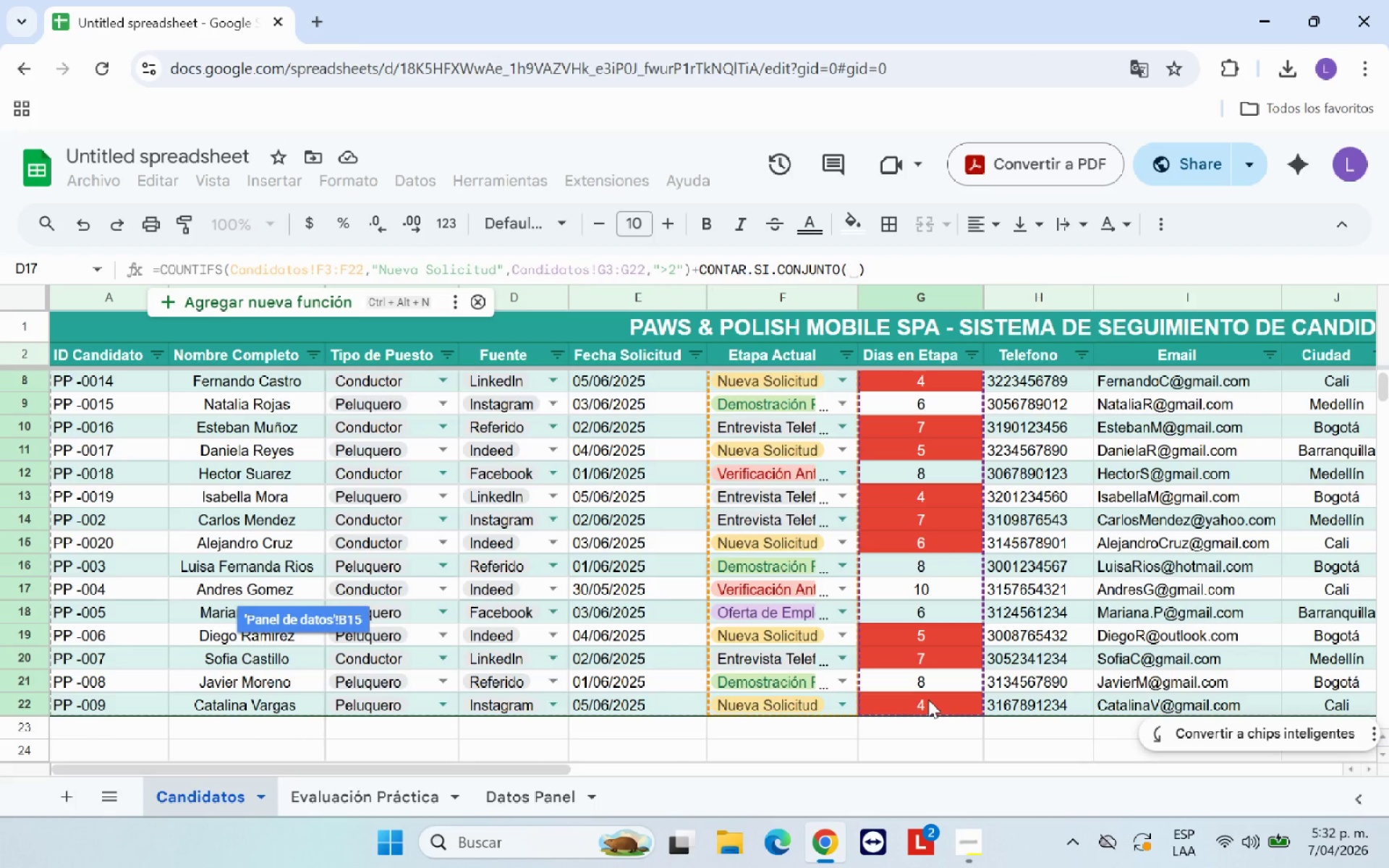 
wait(10.67)
 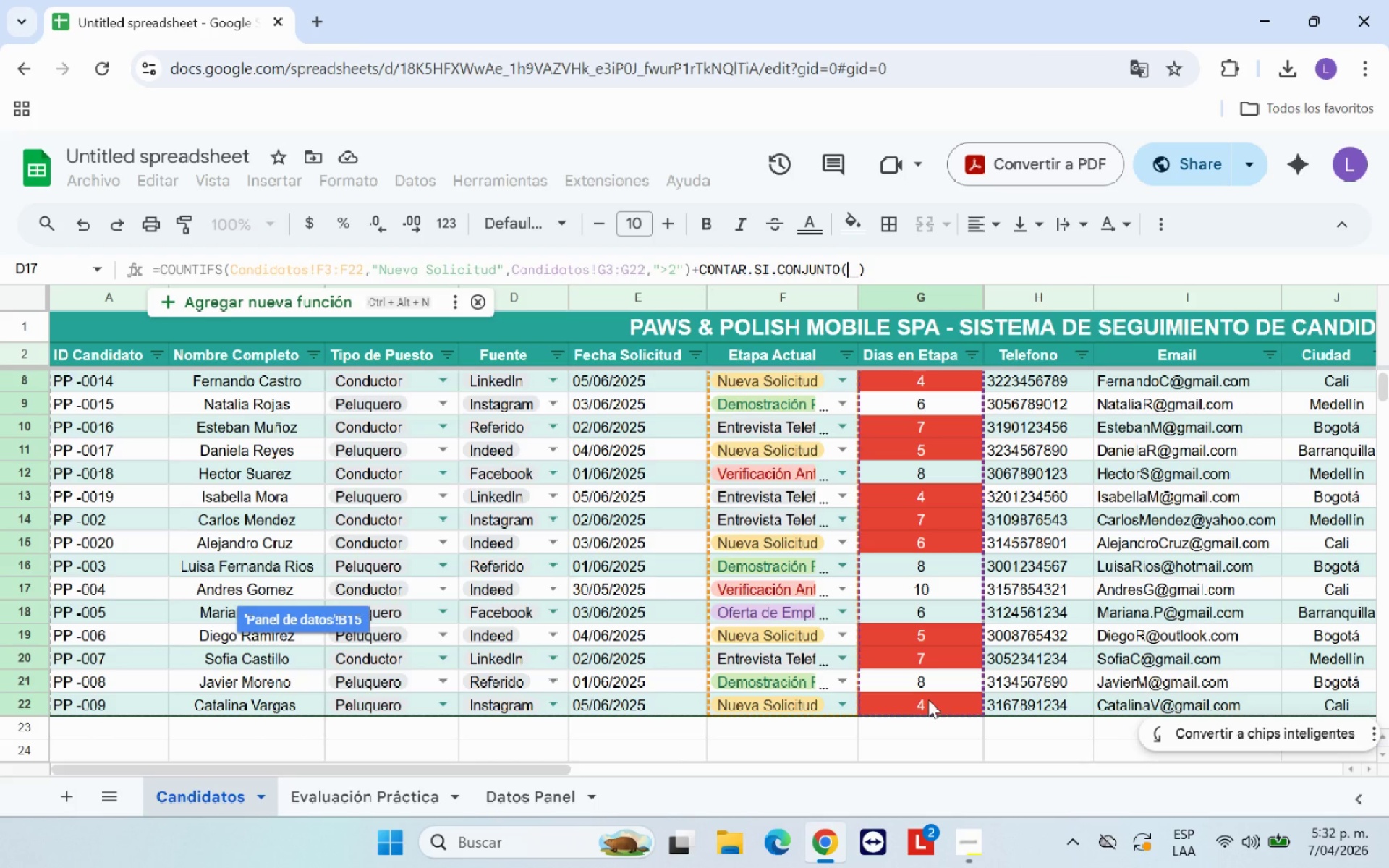 
scroll: coordinate [827, 510], scroll_direction: up, amount: 5.0
 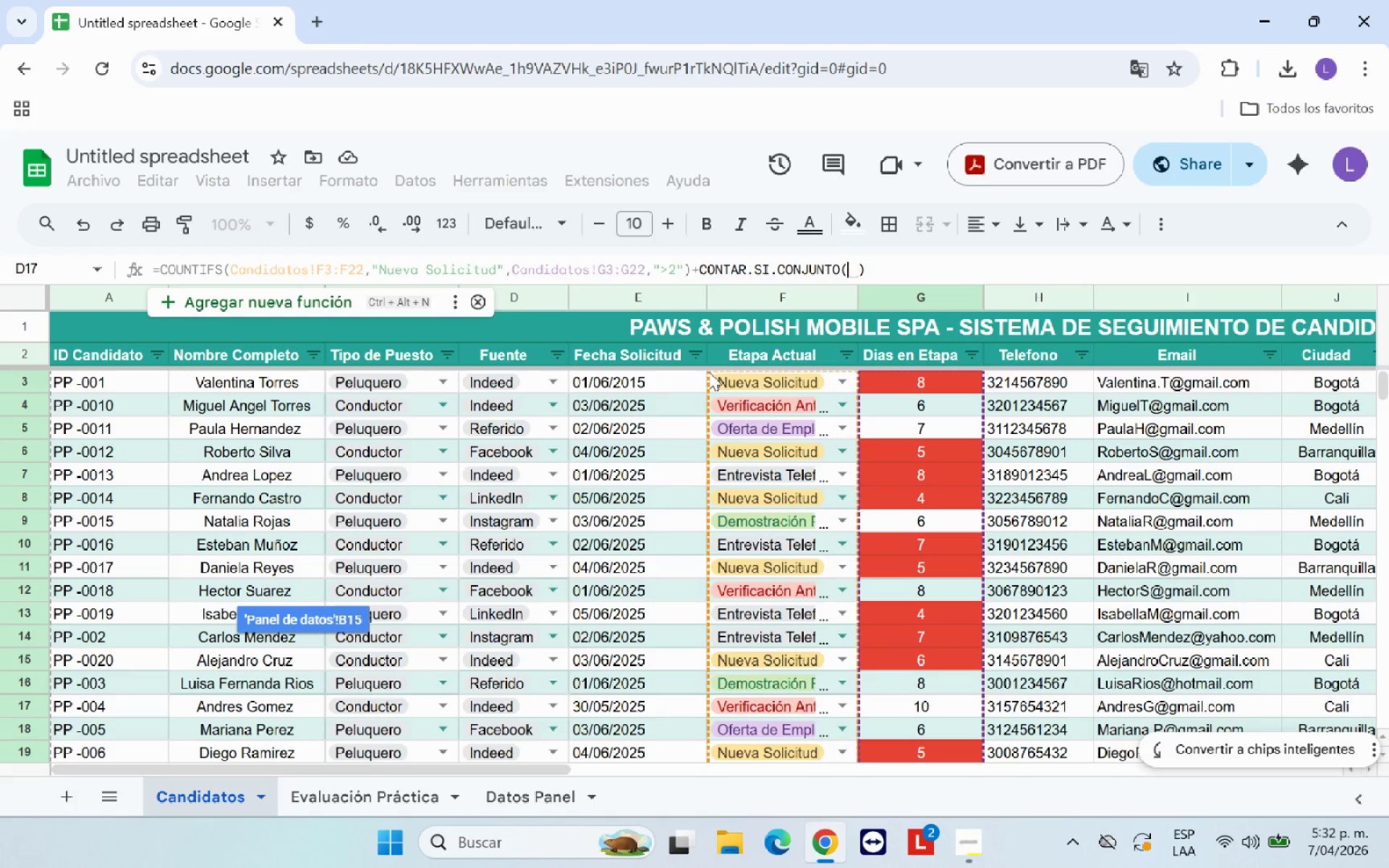 
left_click_drag(start_coordinate=[709, 372], to_coordinate=[750, 731])
 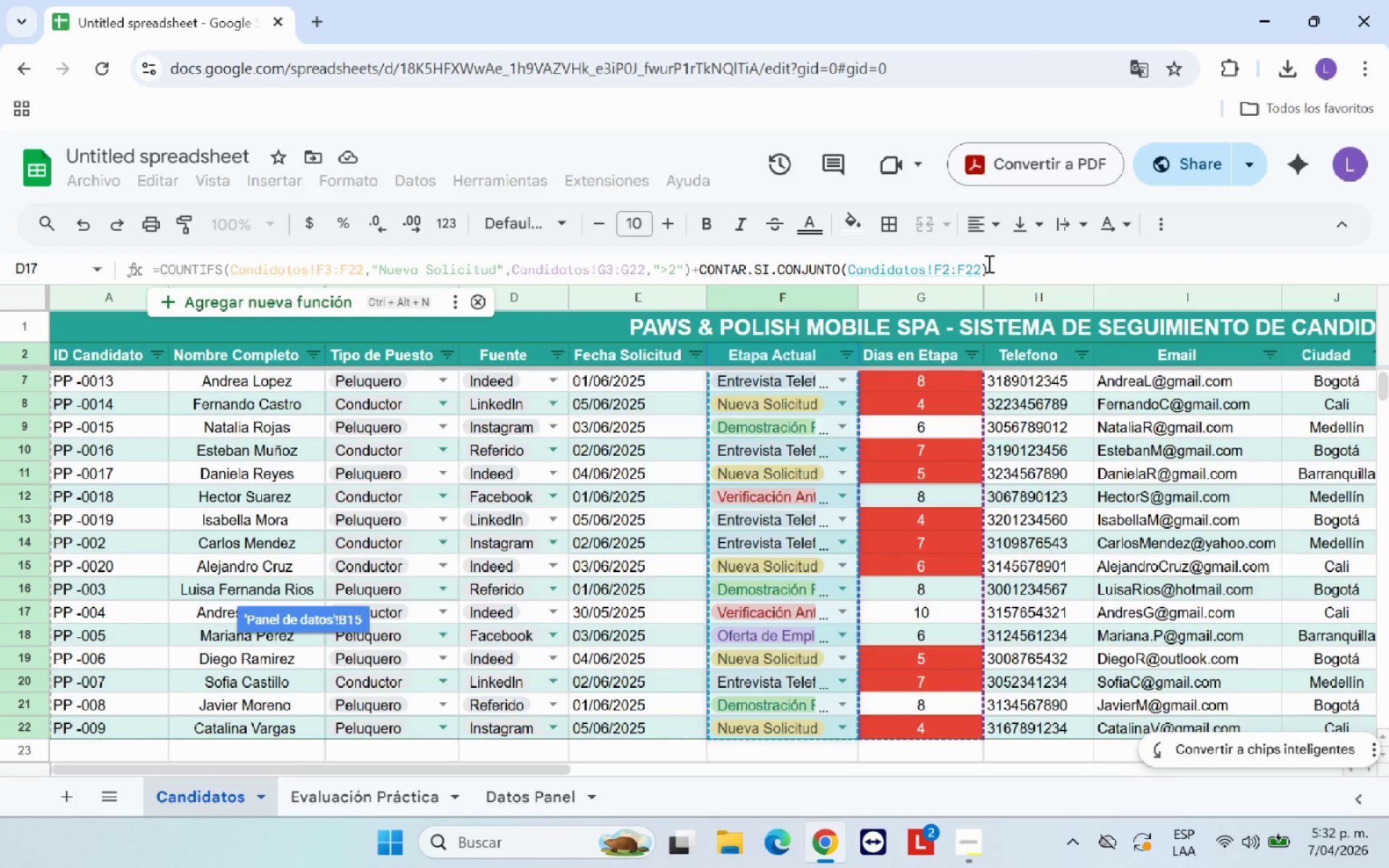 
wait(5.95)
 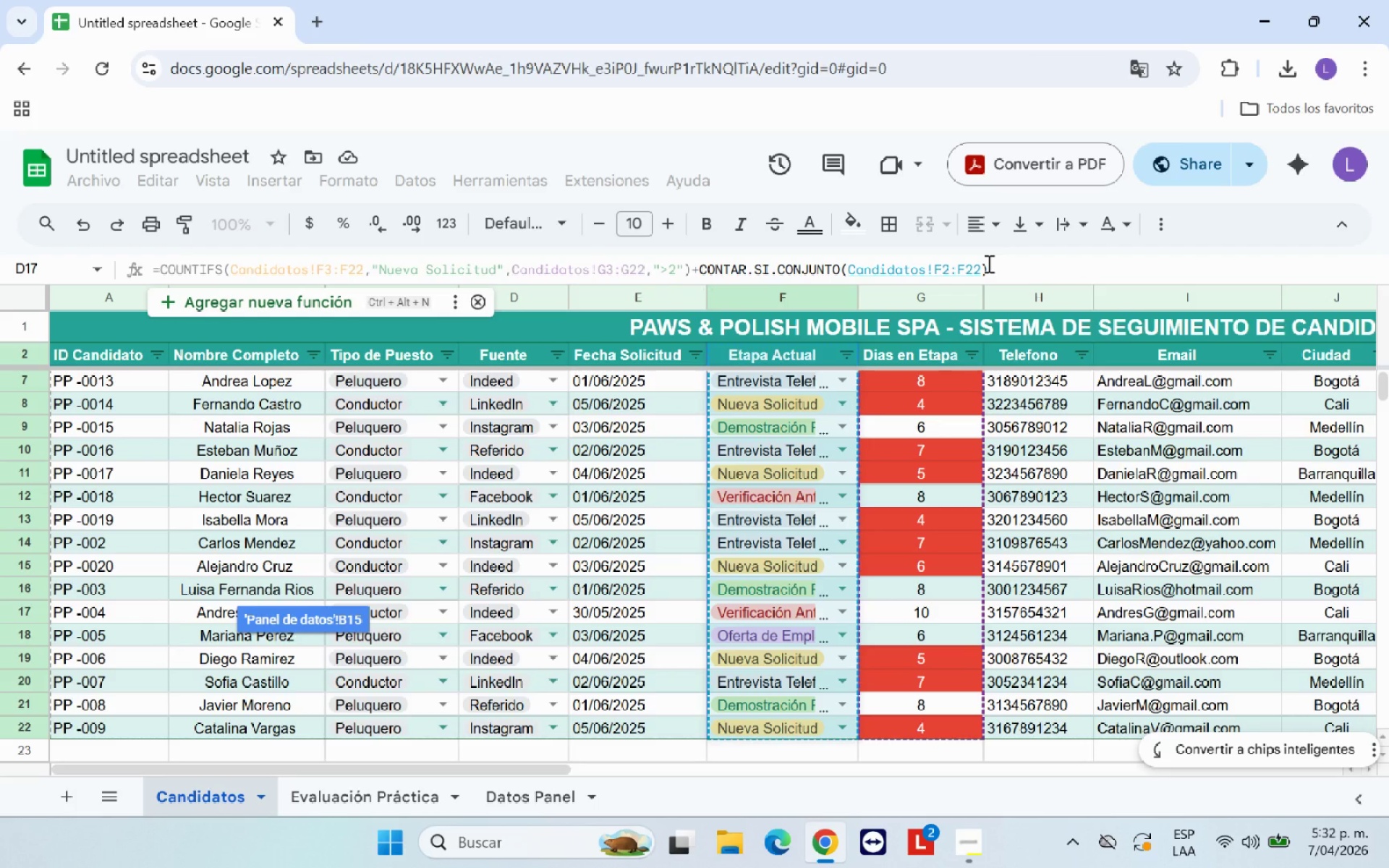 
type(,@Entrevista Telefo)
key(Backspace)
type(o;nica@,)
 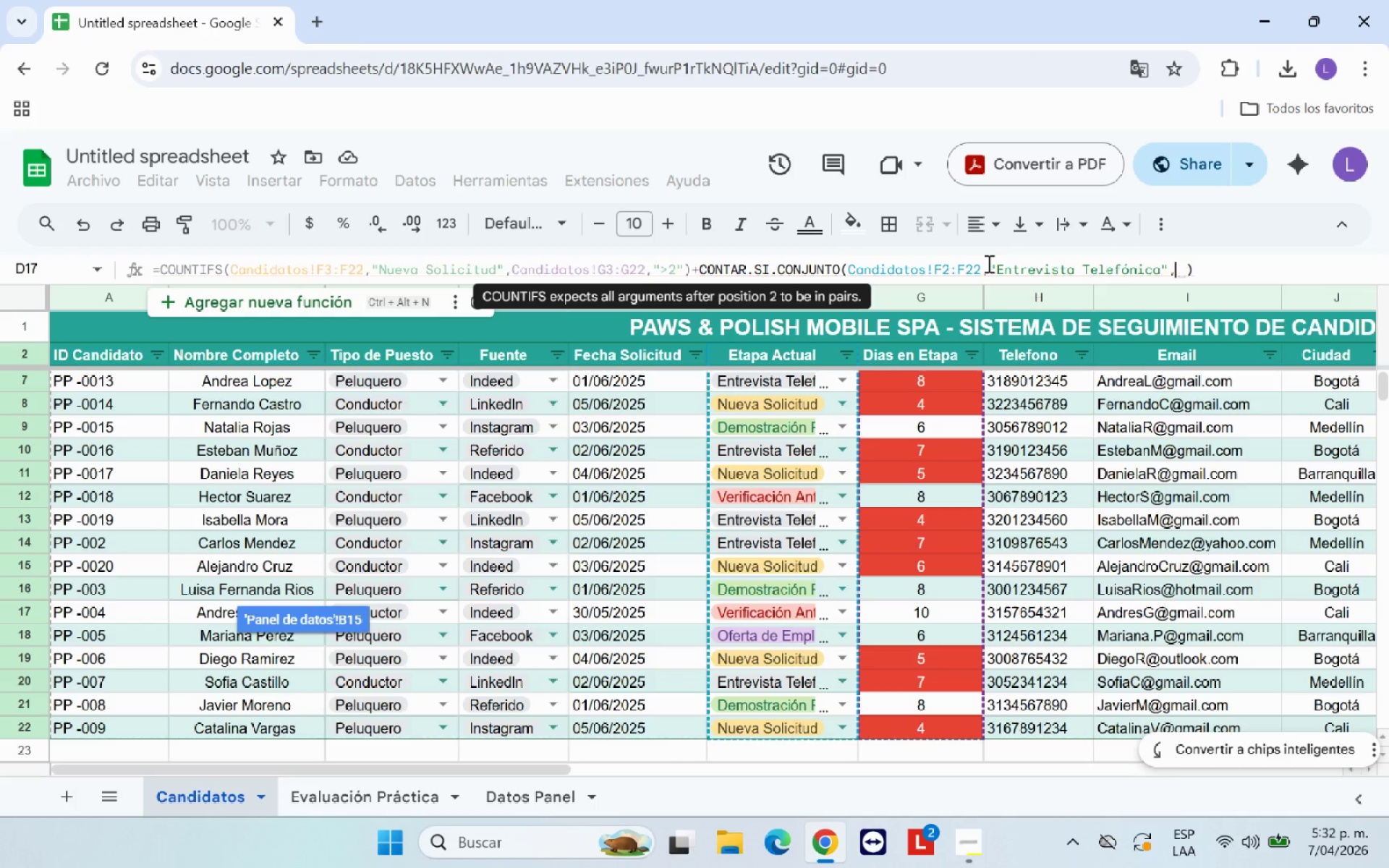 
scroll: coordinate [1045, 417], scroll_direction: up, amount: 7.0
 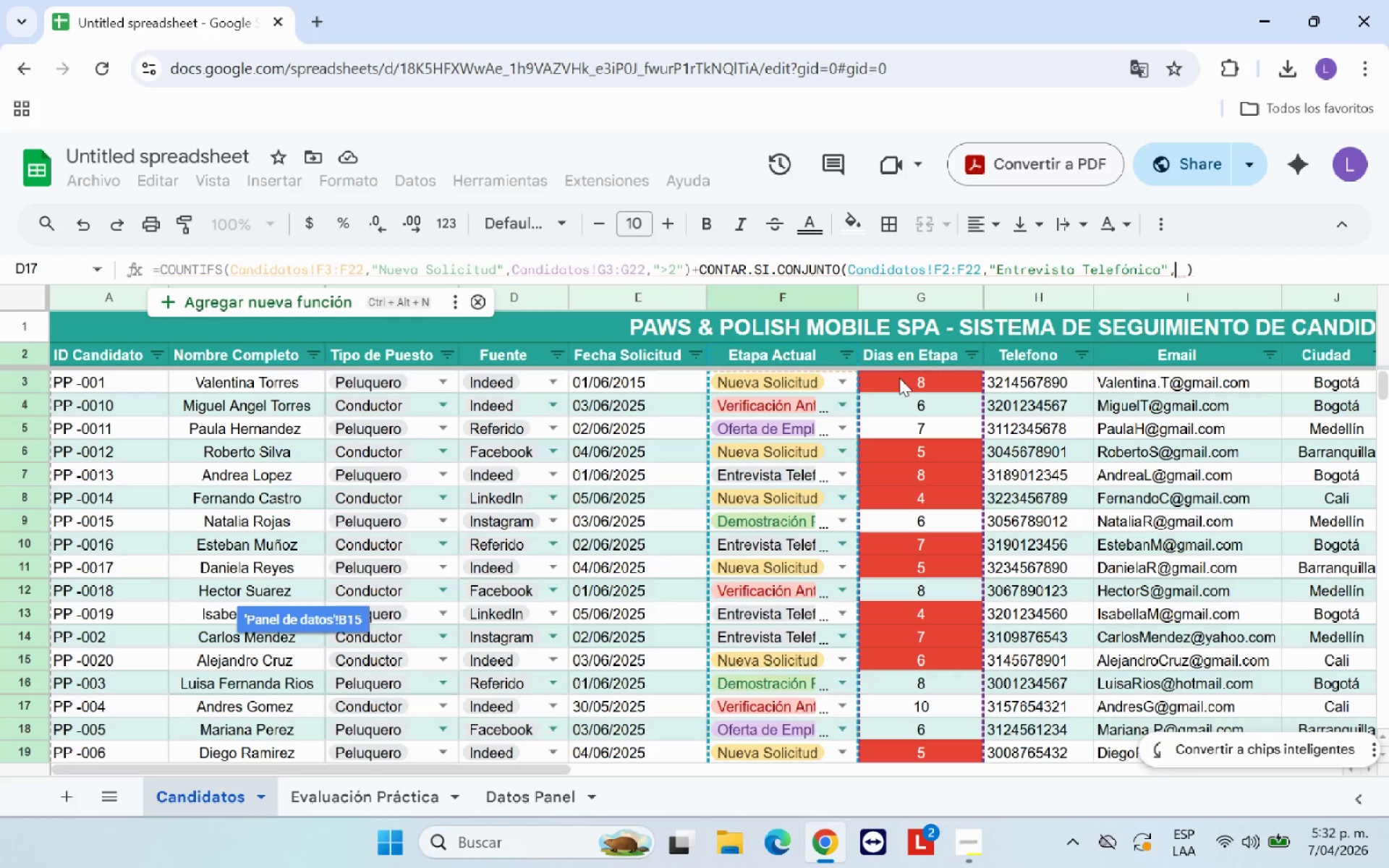 
left_click_drag(start_coordinate=[896, 378], to_coordinate=[938, 720])
 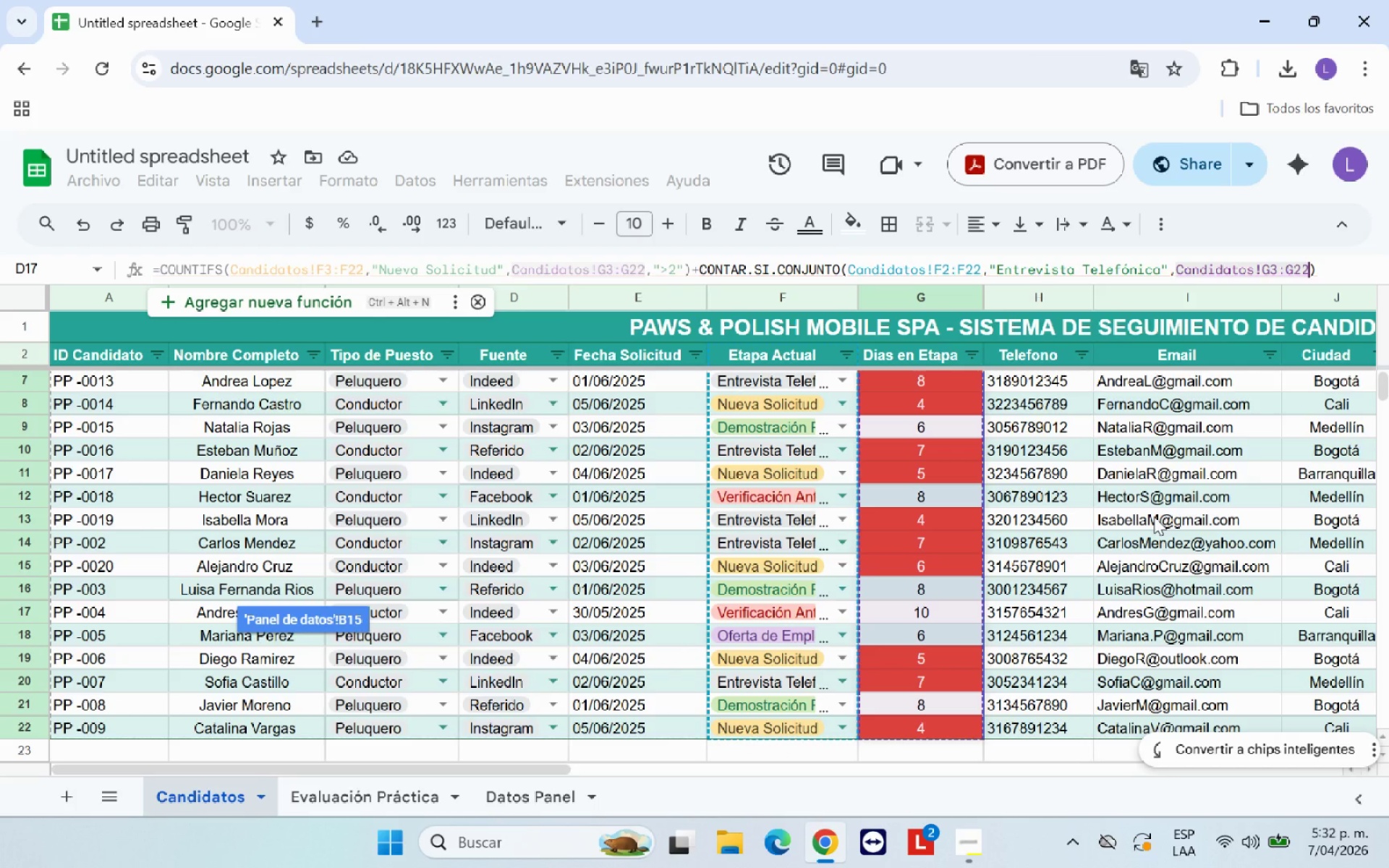 
key(Comma)
 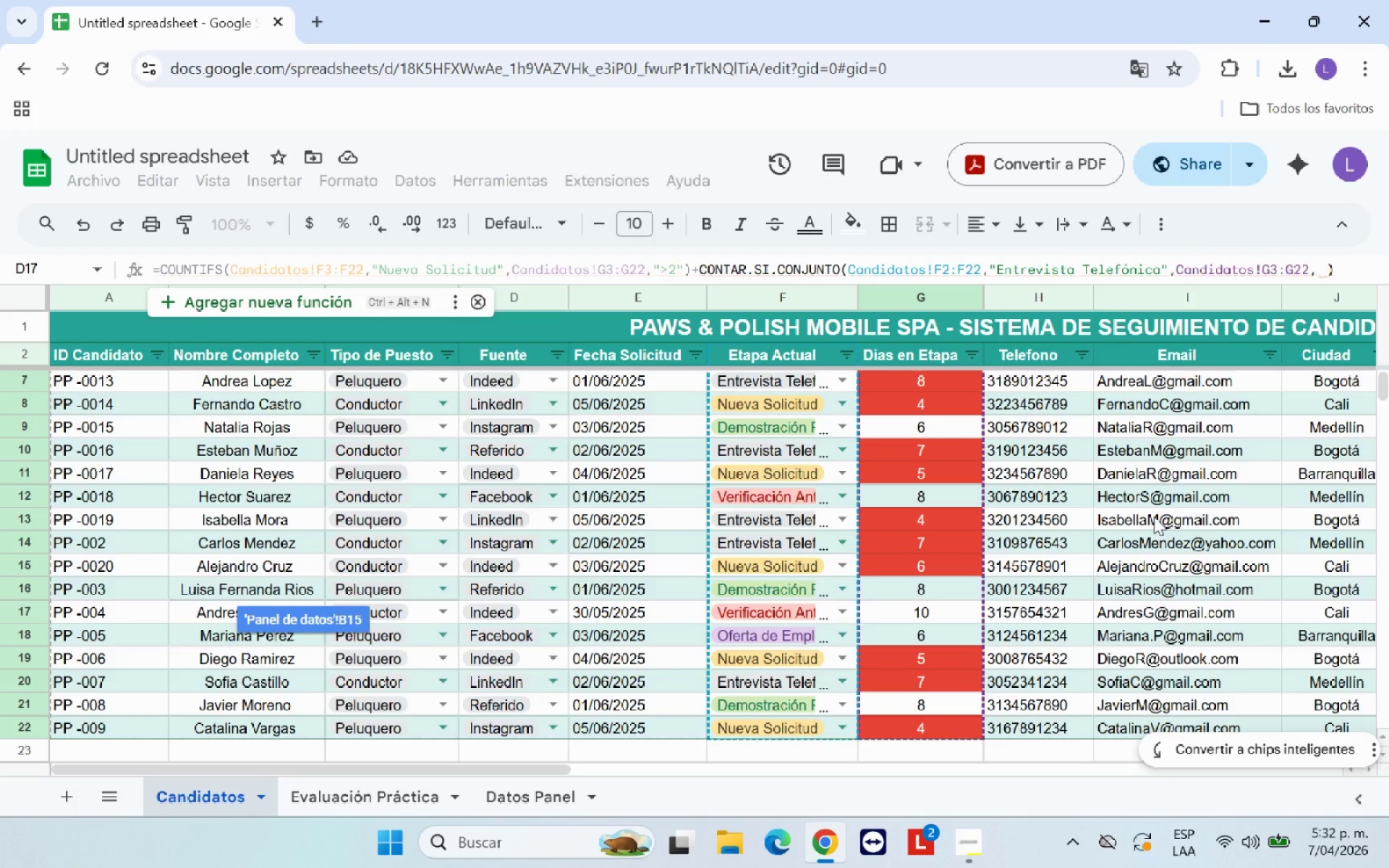 
key(Shift+2)
 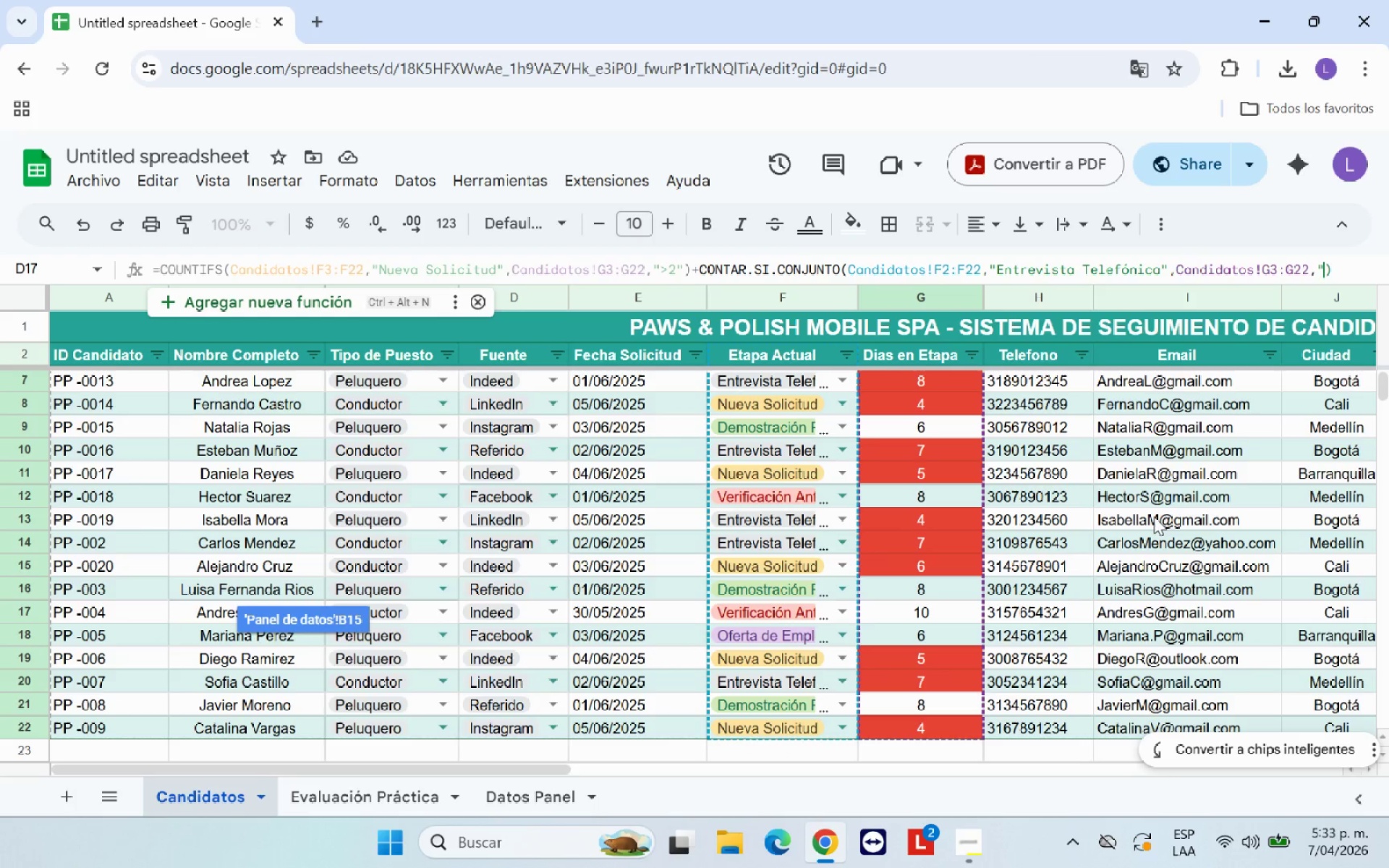 
key(Break)
 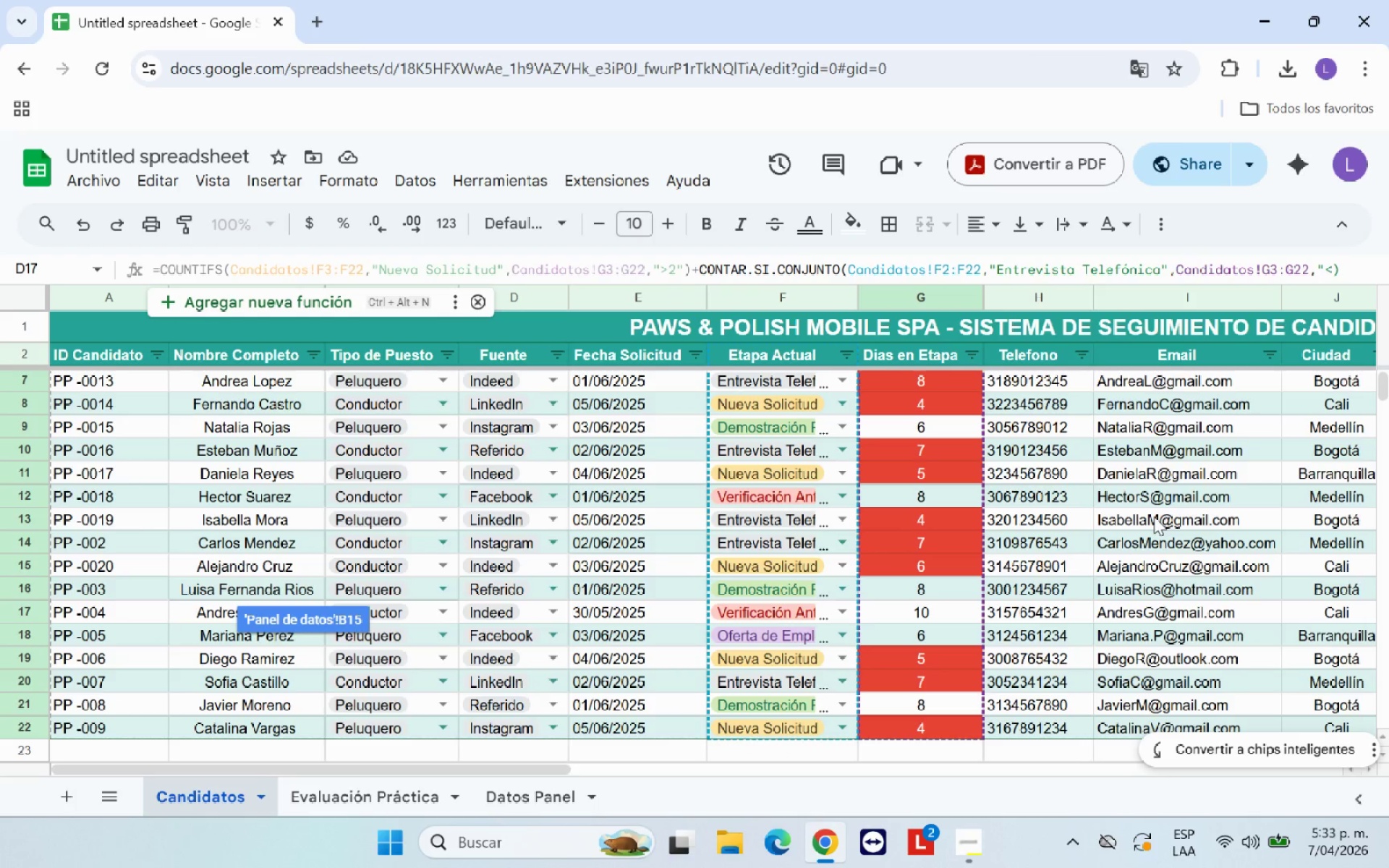 
wait(5.2)
 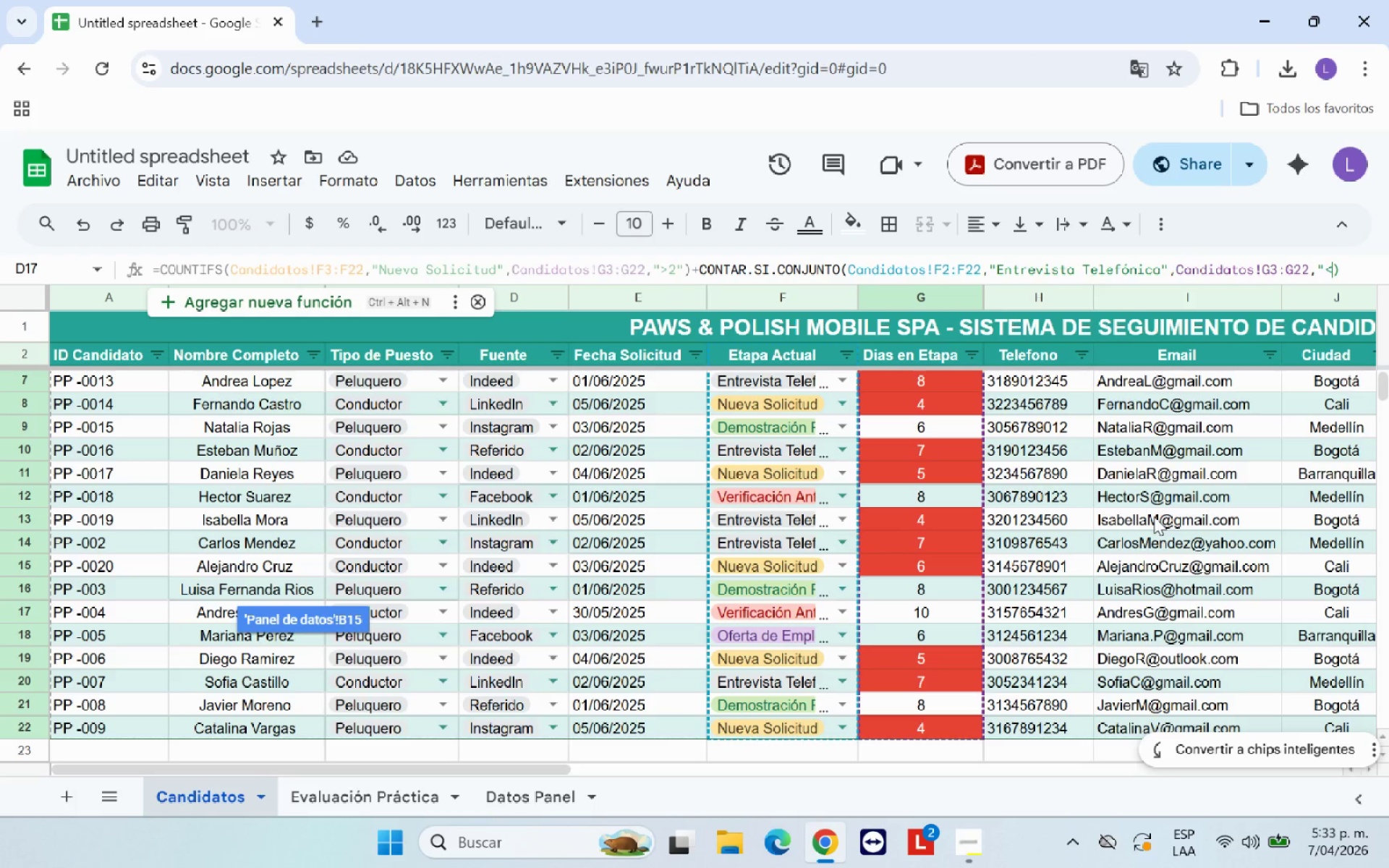 
key(Backspace)
type([Break]2@)
 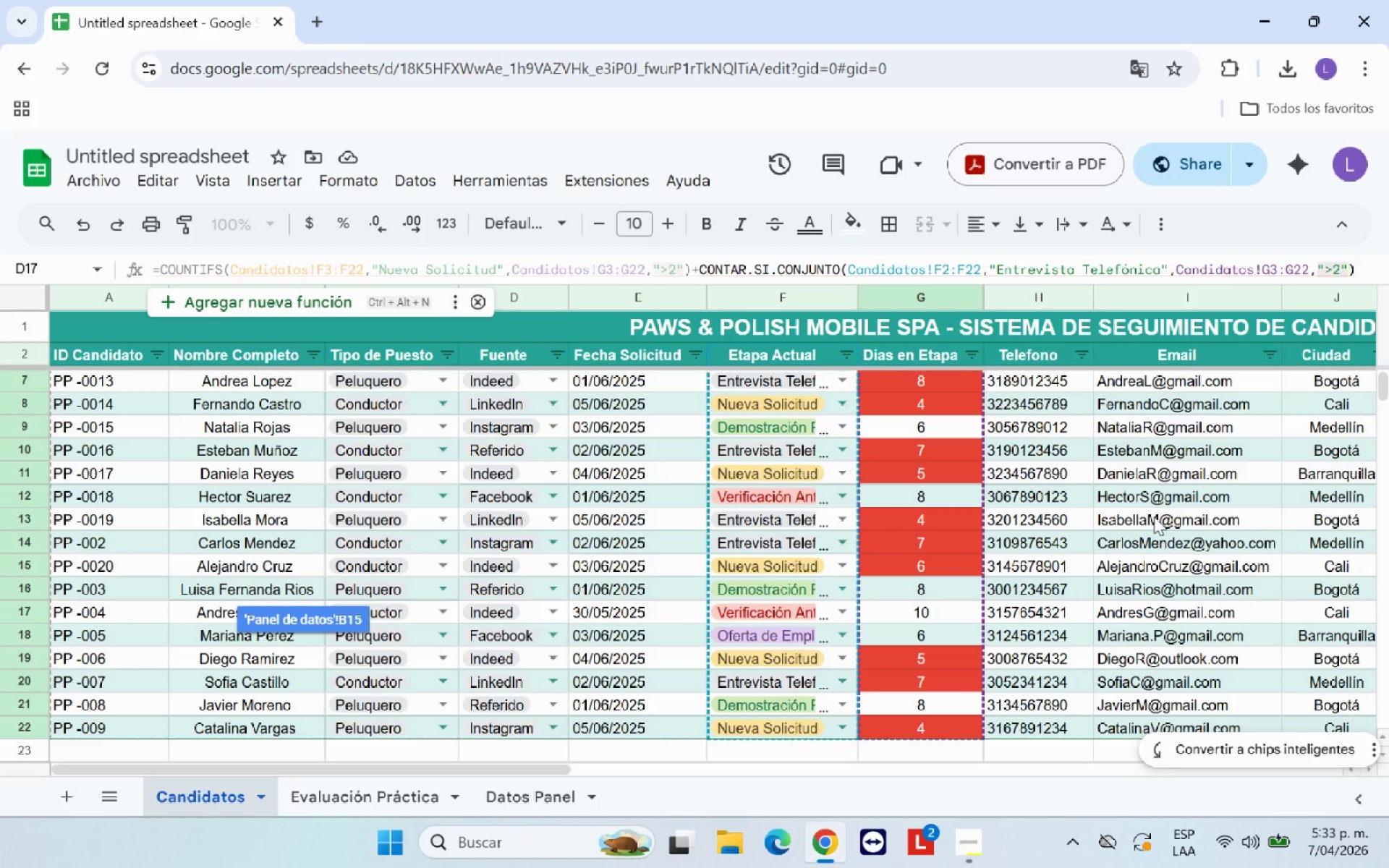 
key(Enter)
 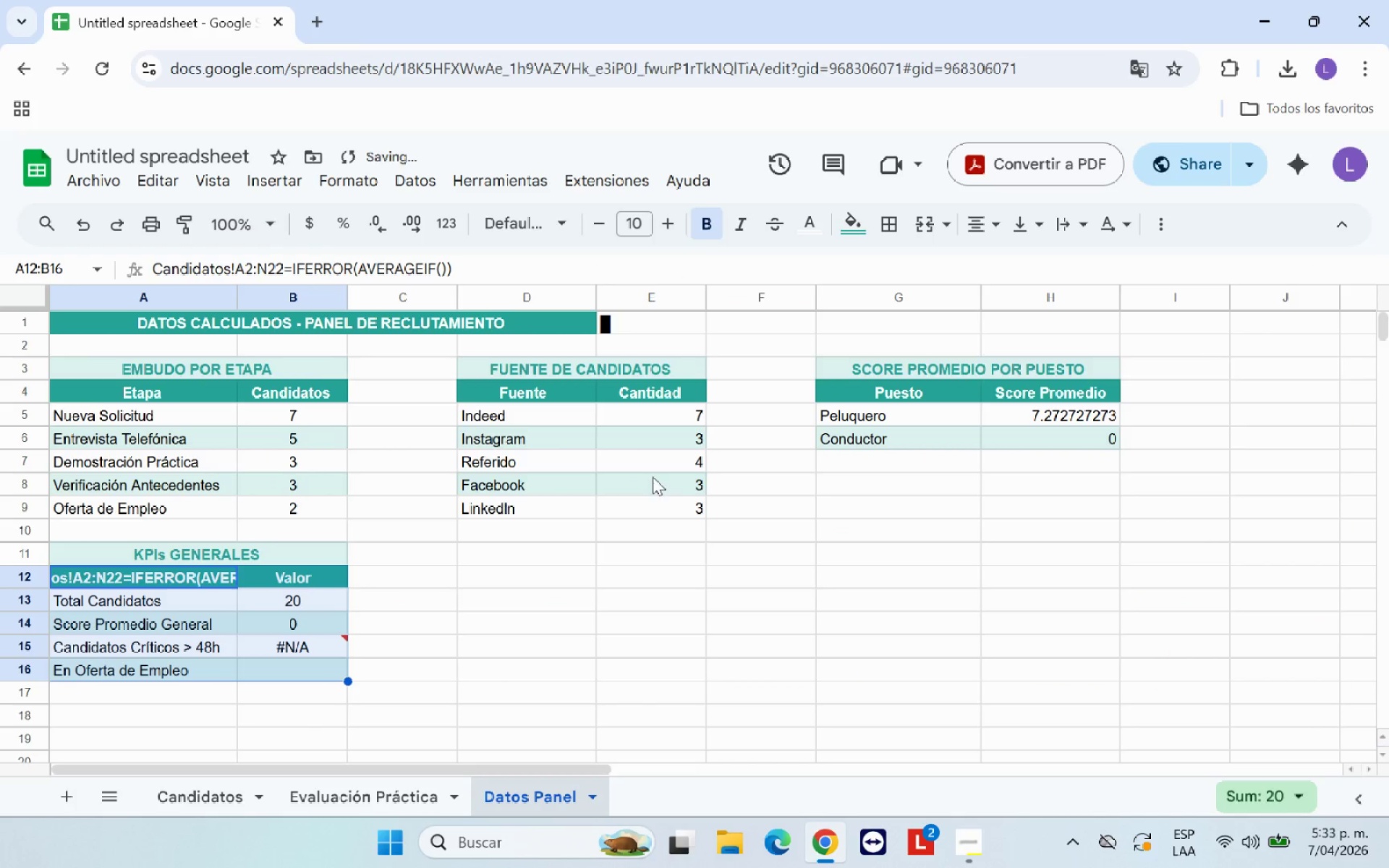 
left_click([526, 575])
 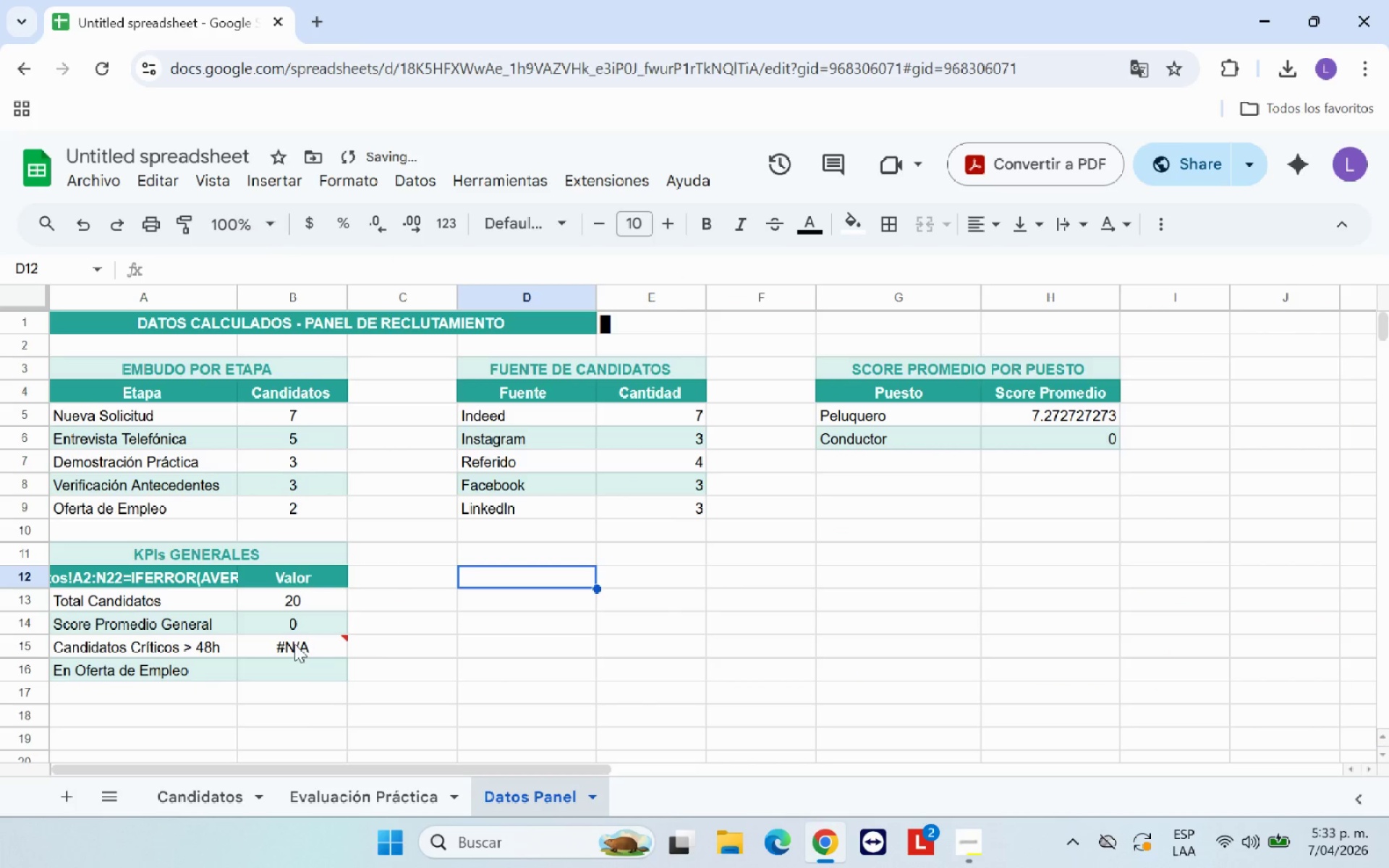 
left_click([290, 644])
 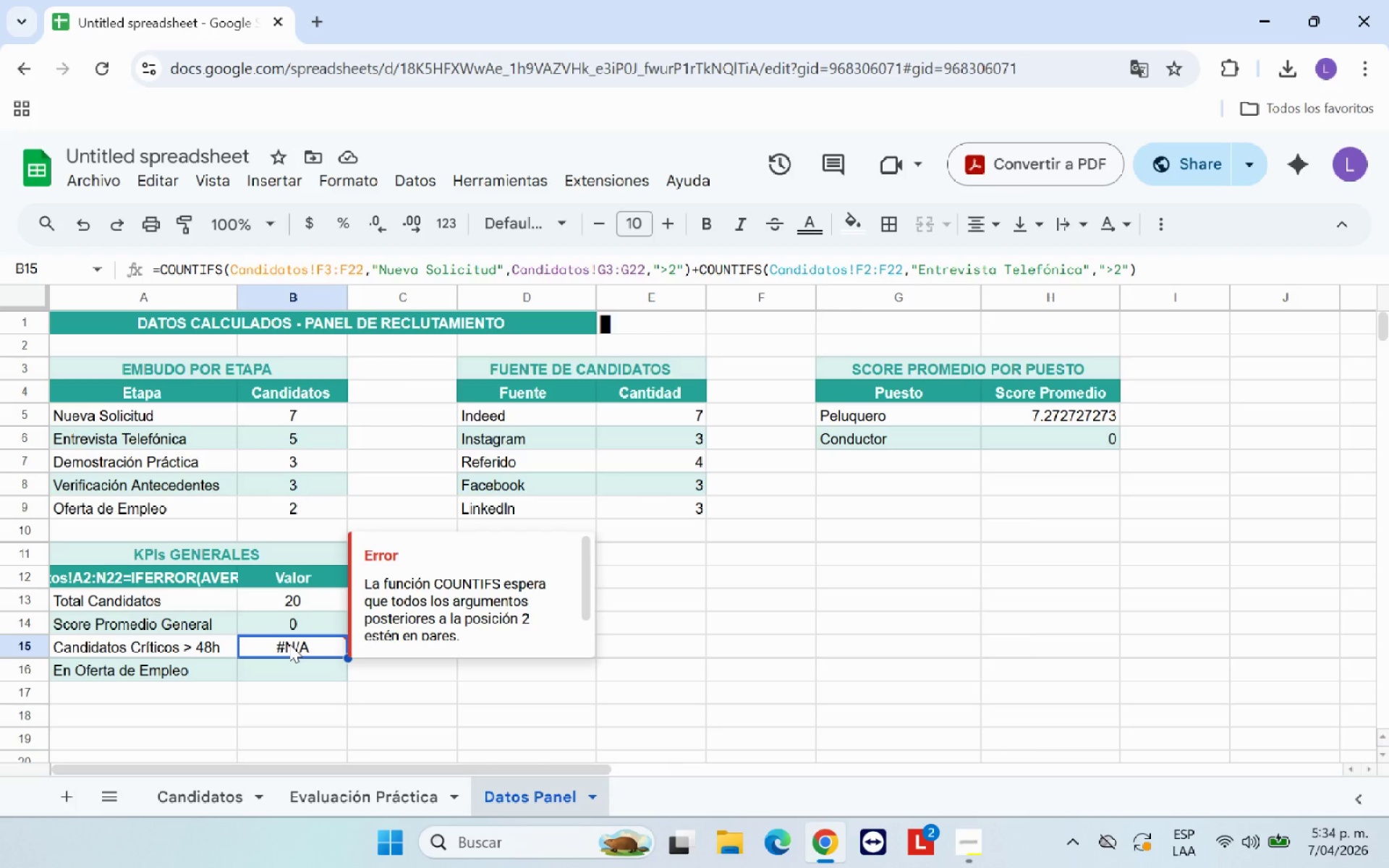 
wait(56.27)
 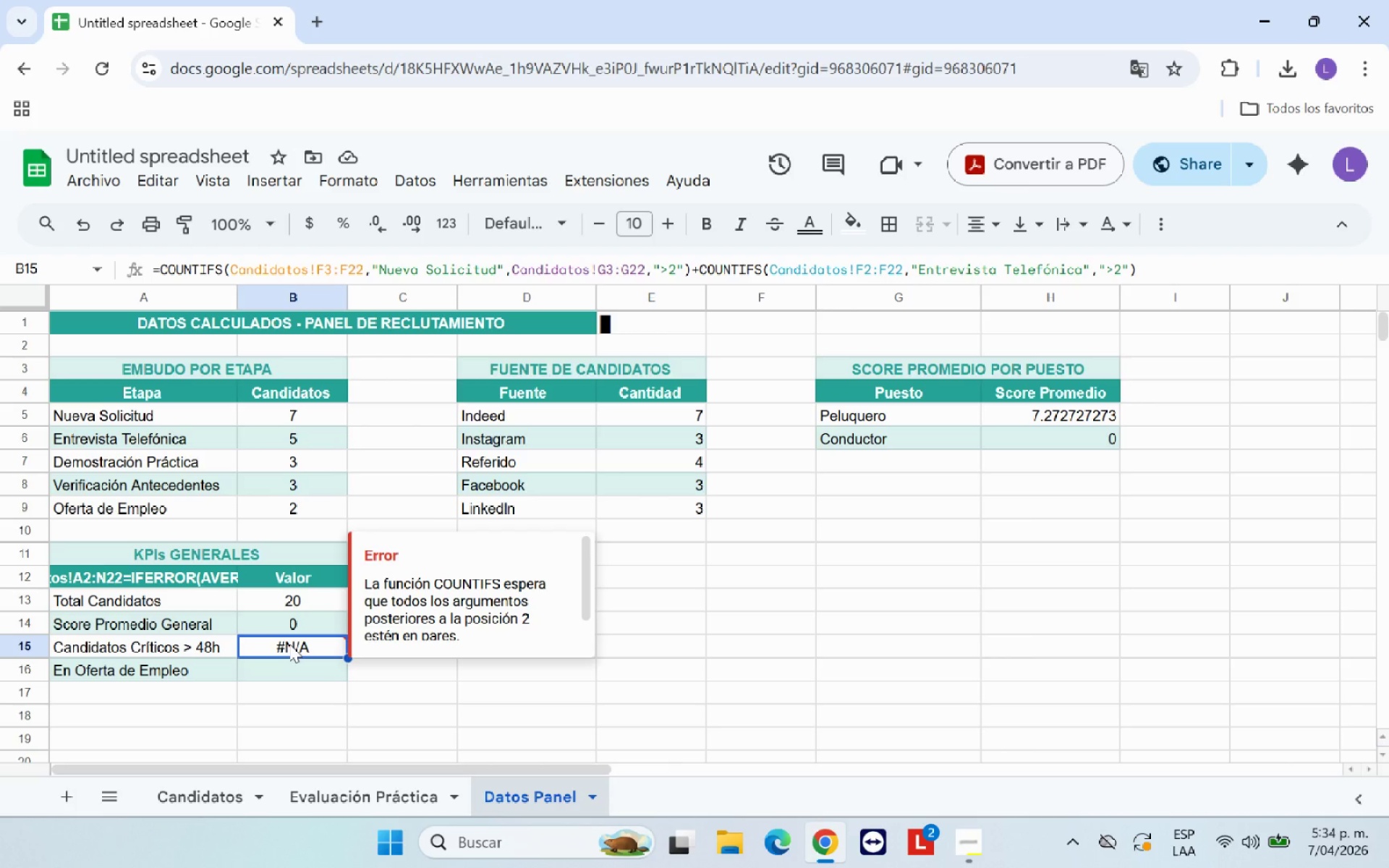 
left_click([1099, 266])
 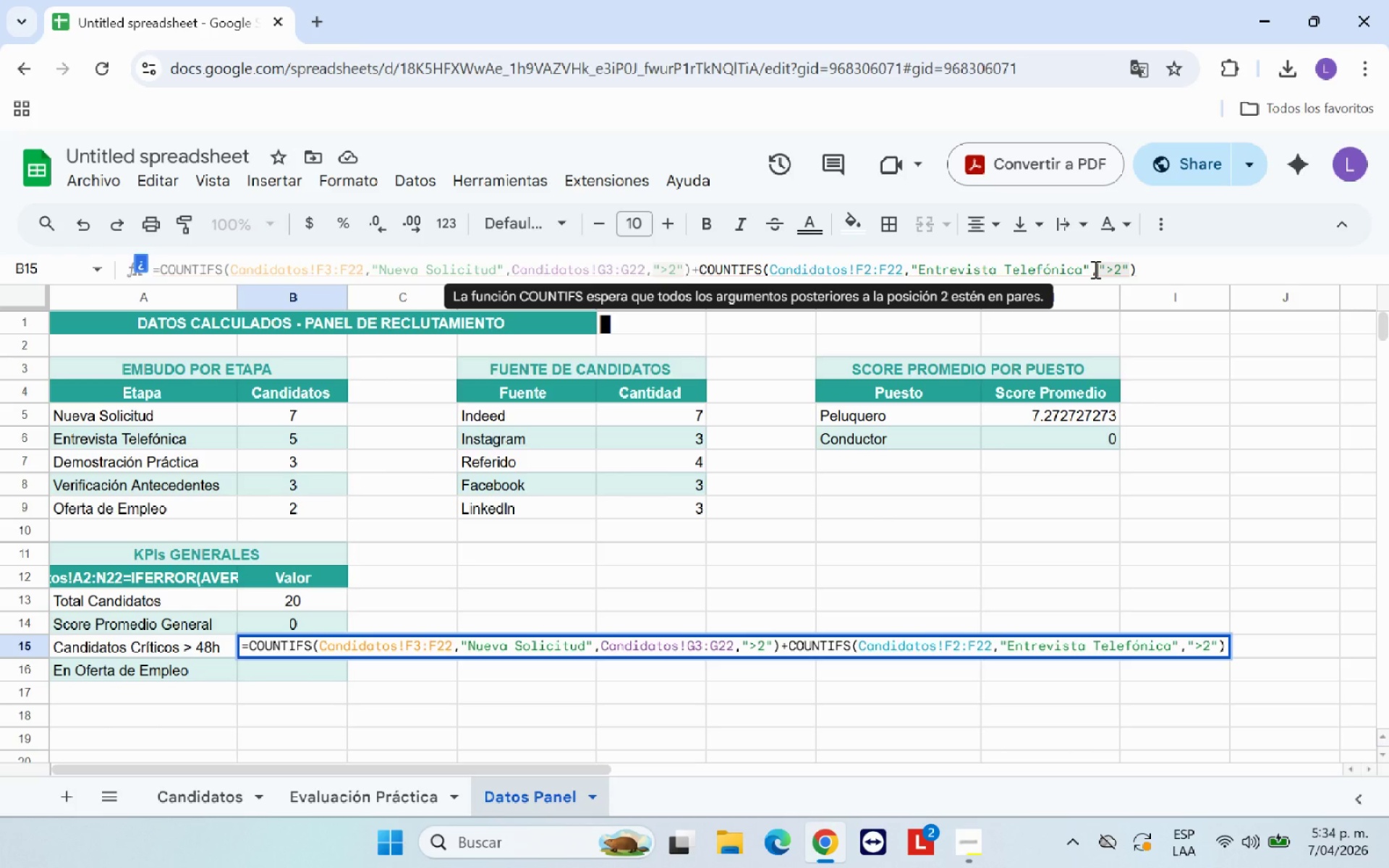 
wait(7.55)
 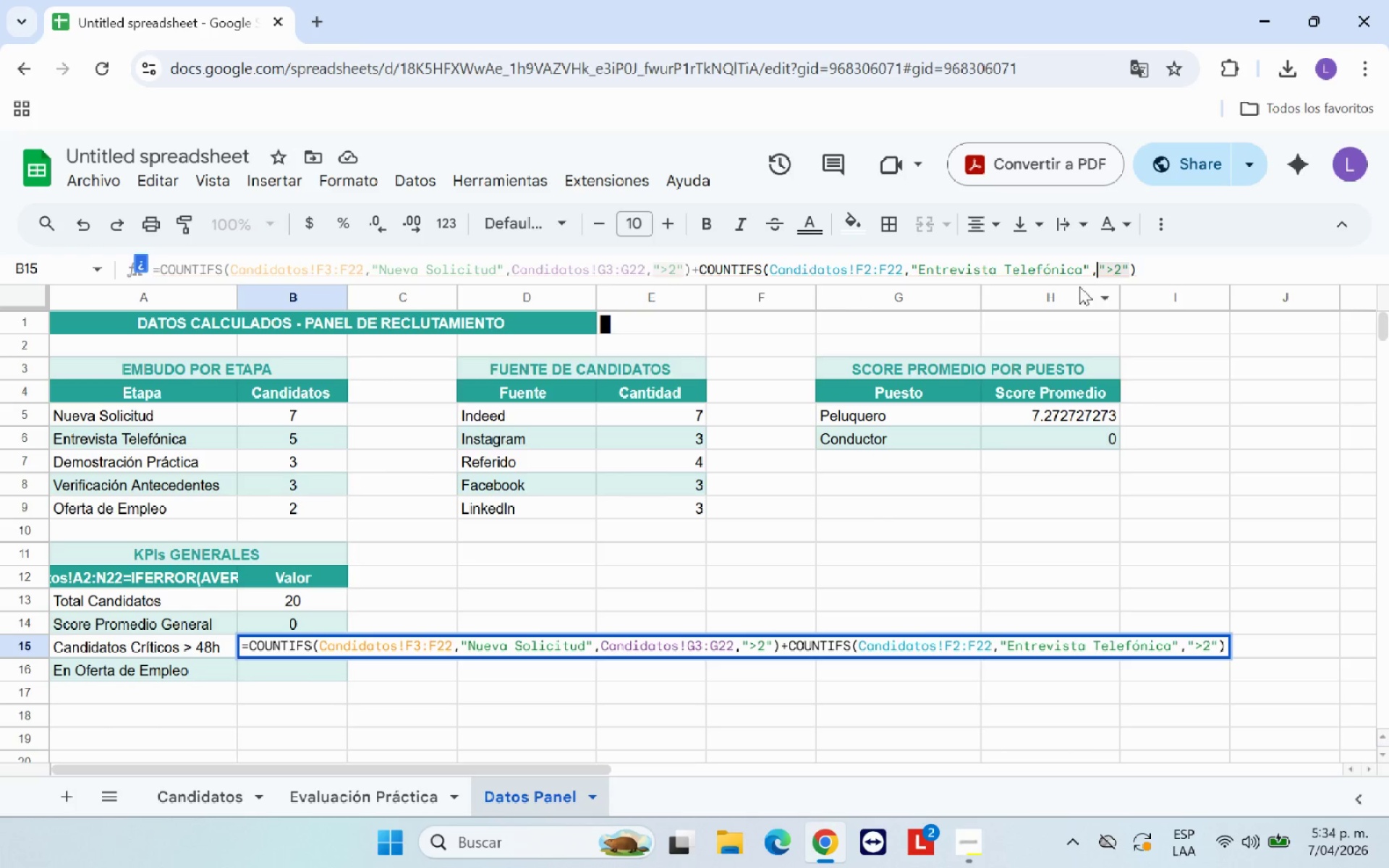 
key(Comma)
 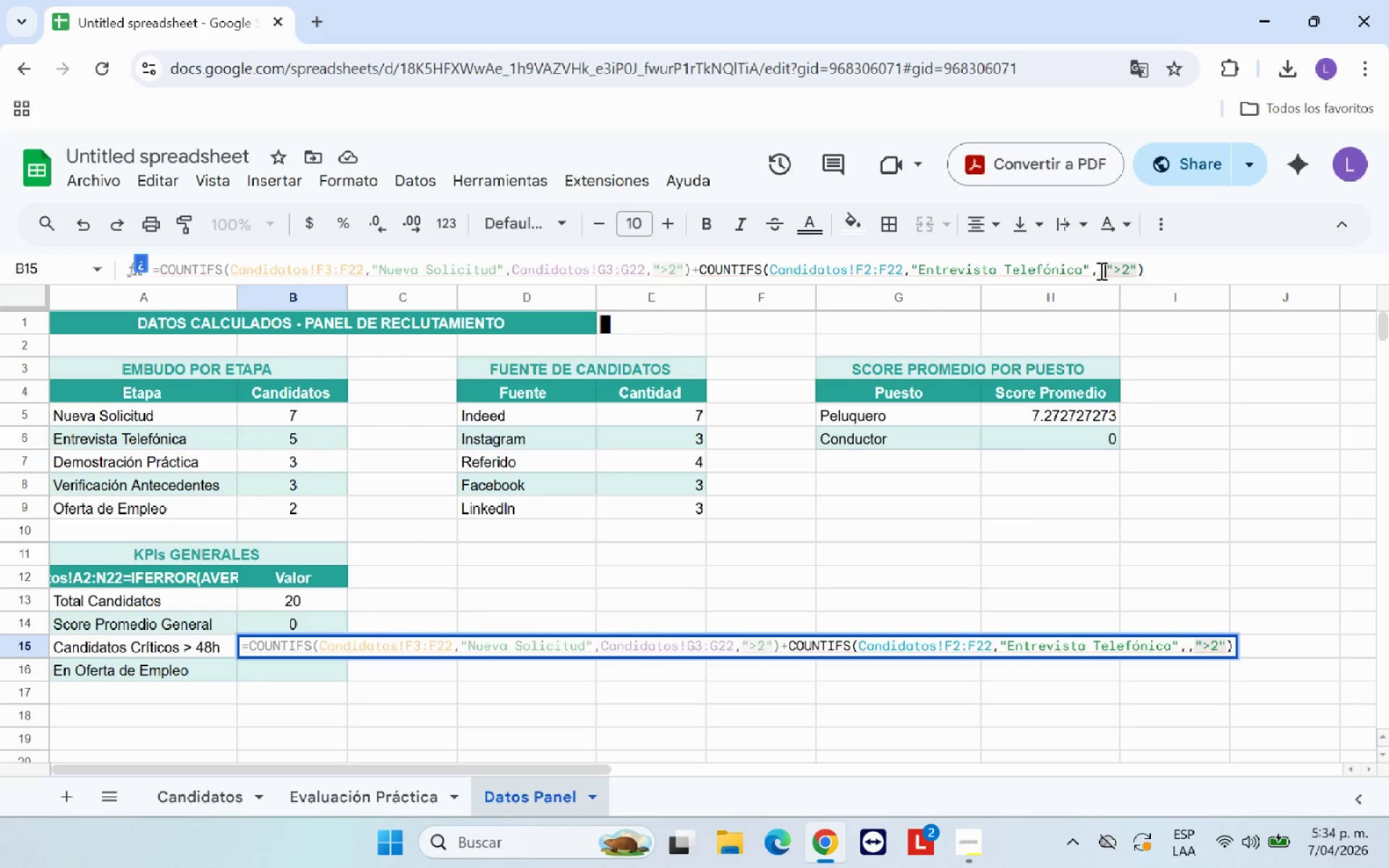 
left_click([1100, 271])
 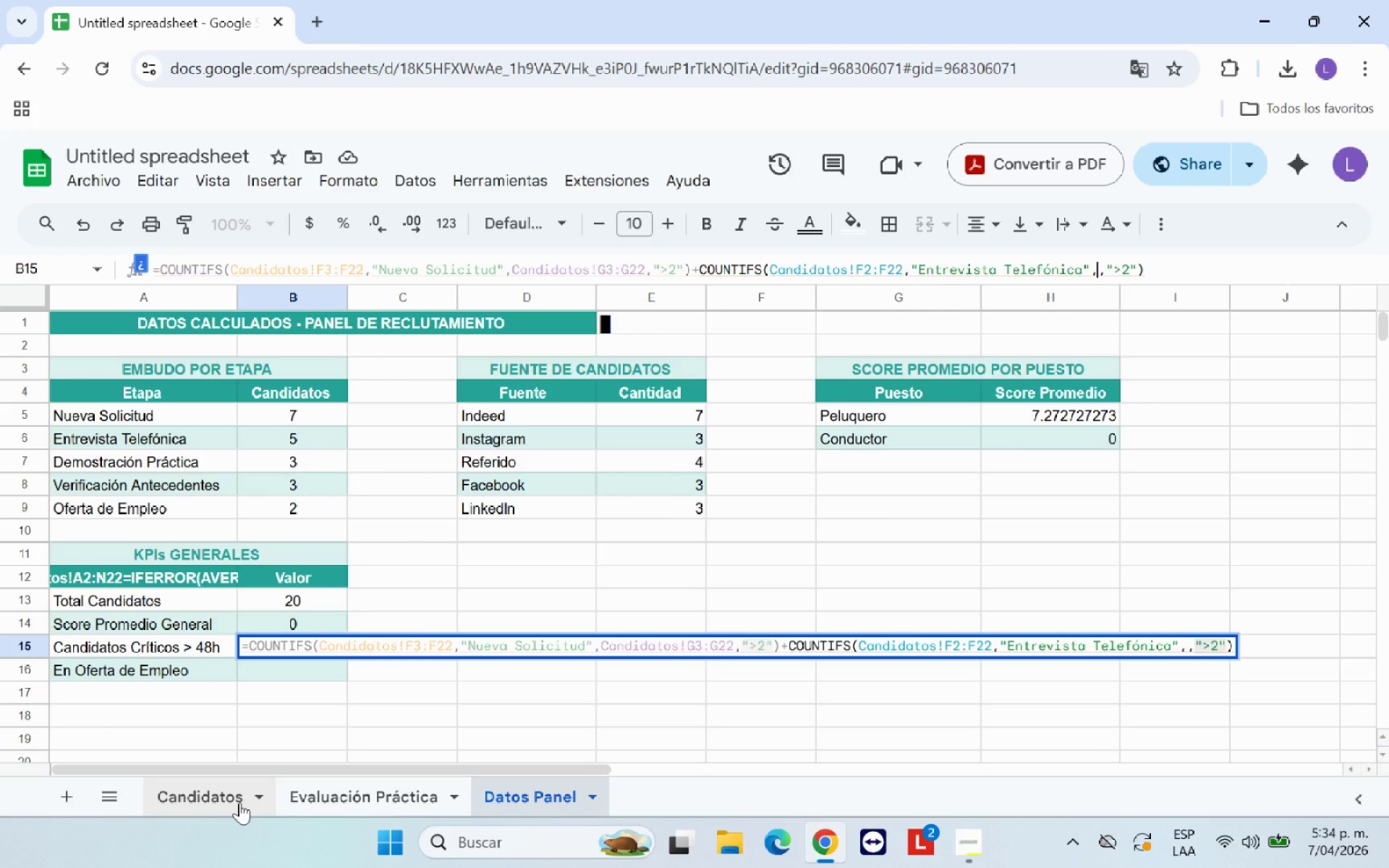 
left_click([239, 802])
 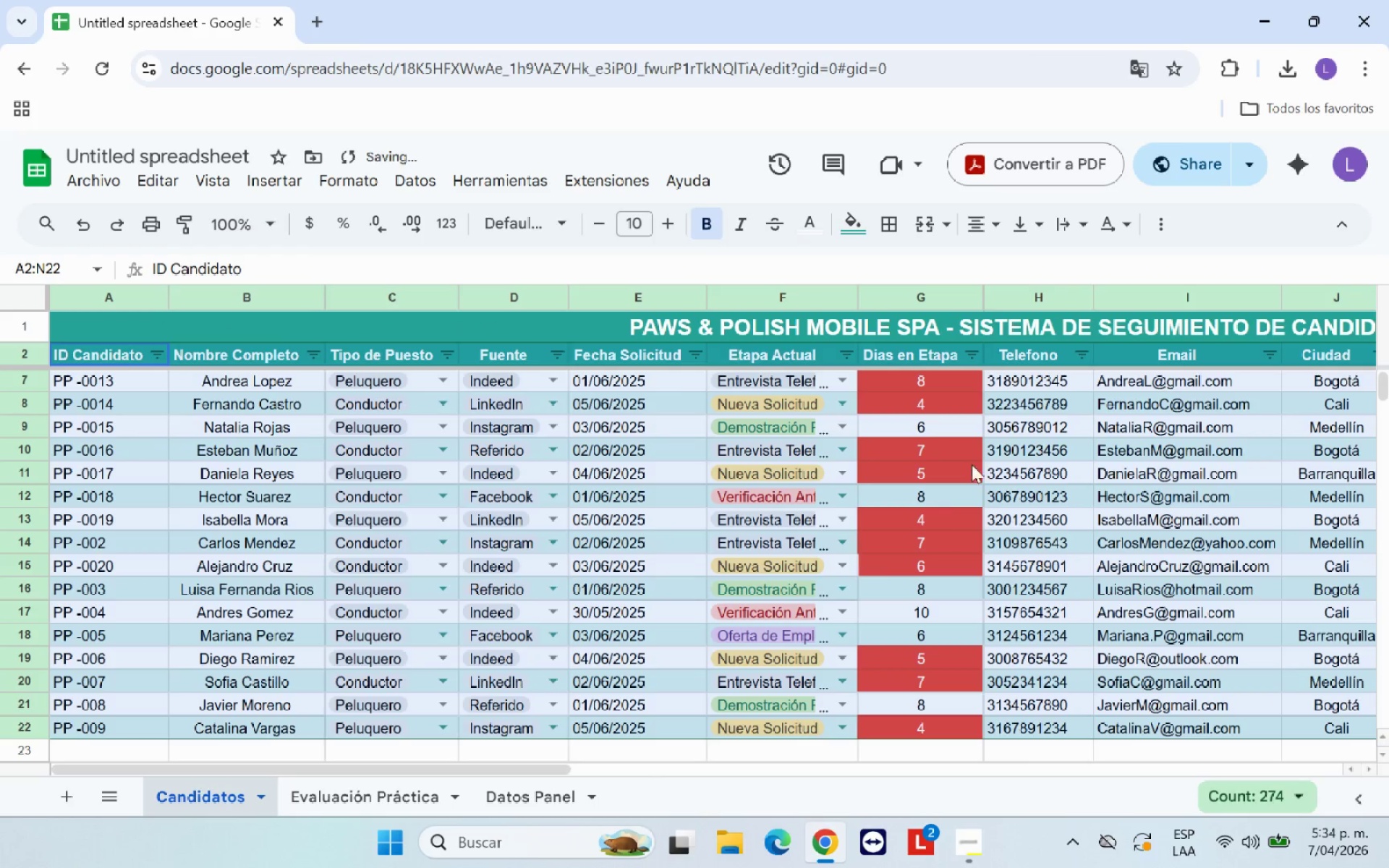 
scroll: coordinate [997, 431], scroll_direction: up, amount: 5.0
 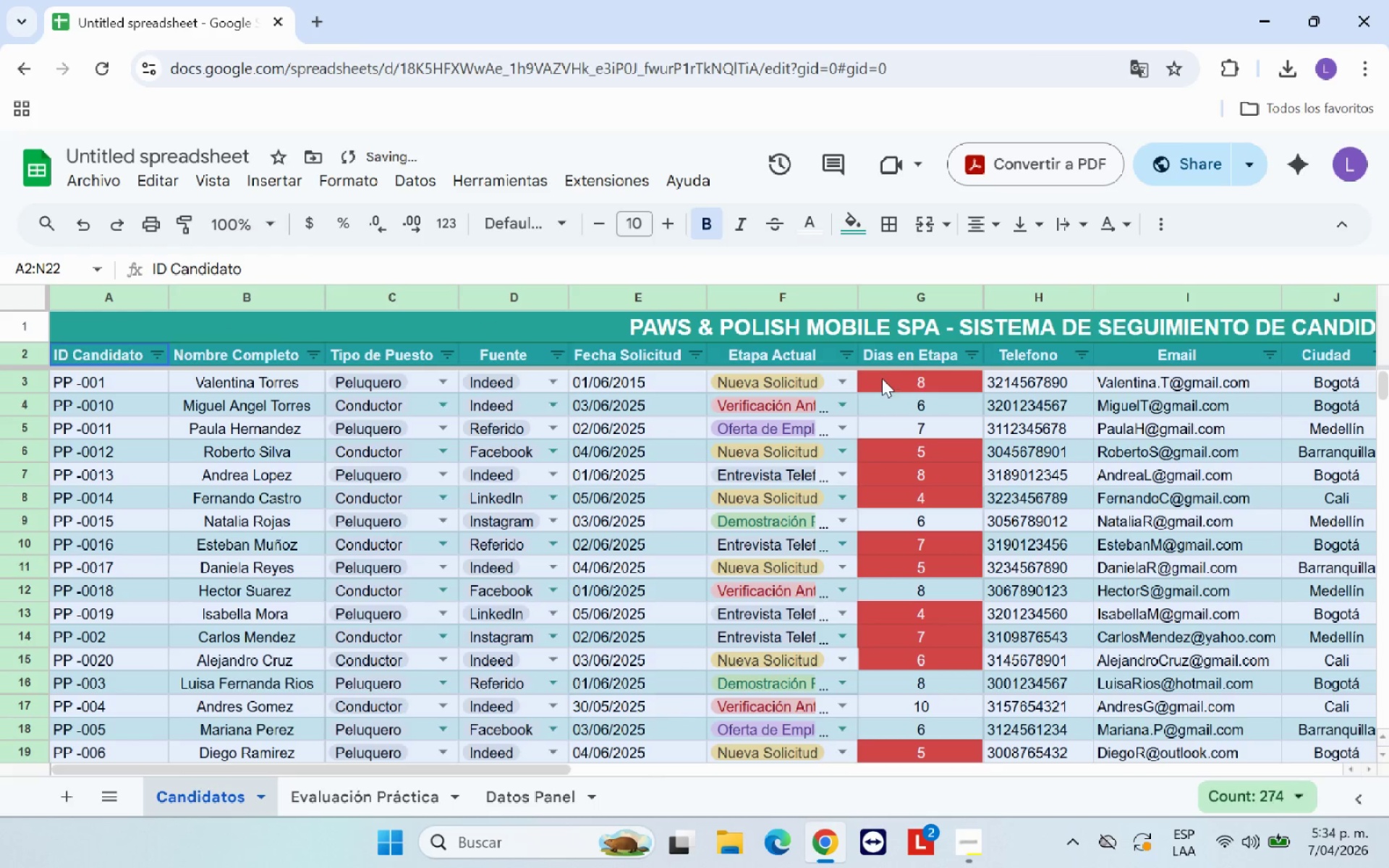 
left_click_drag(start_coordinate=[882, 378], to_coordinate=[909, 477])
 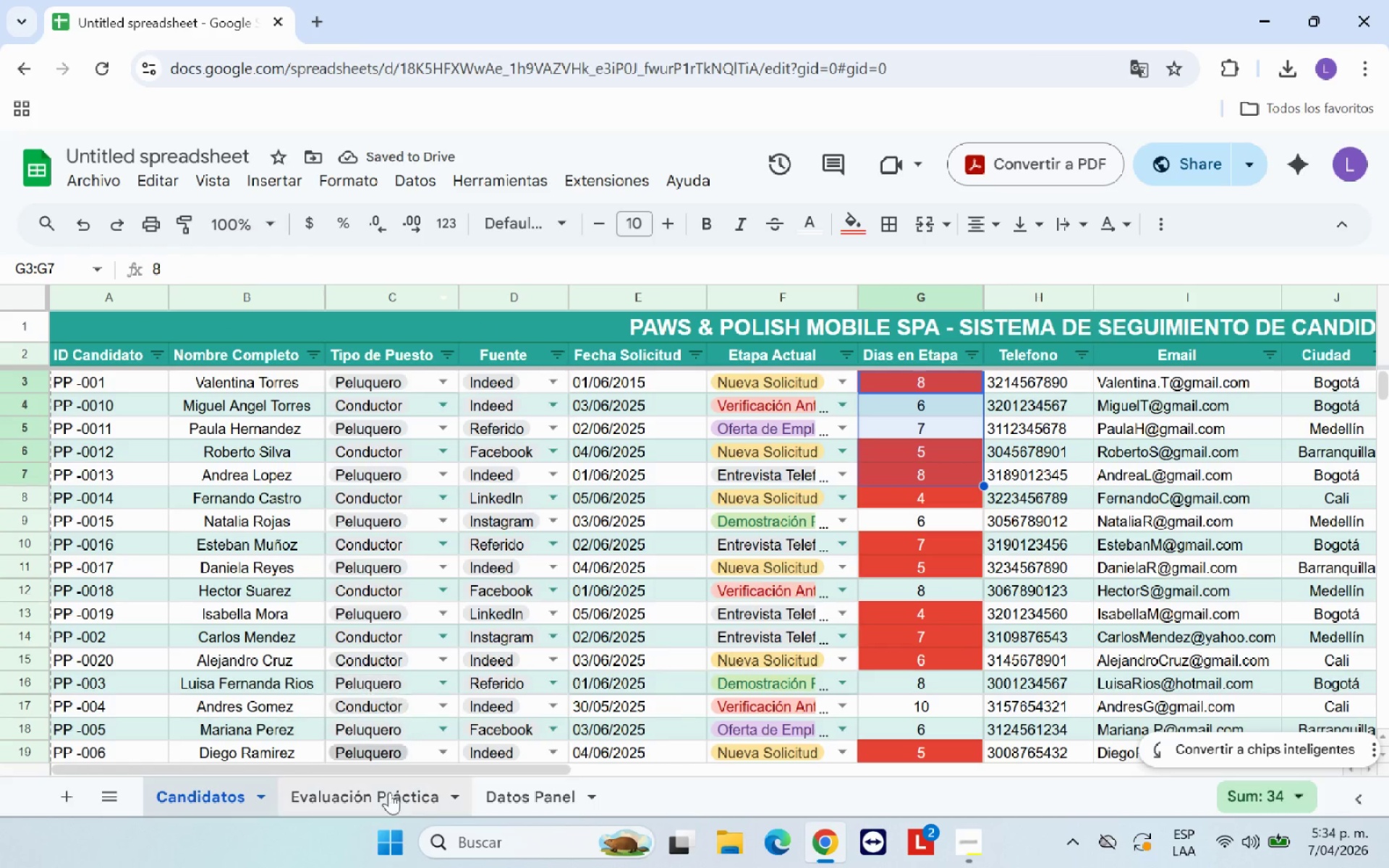 
left_click([481, 799])
 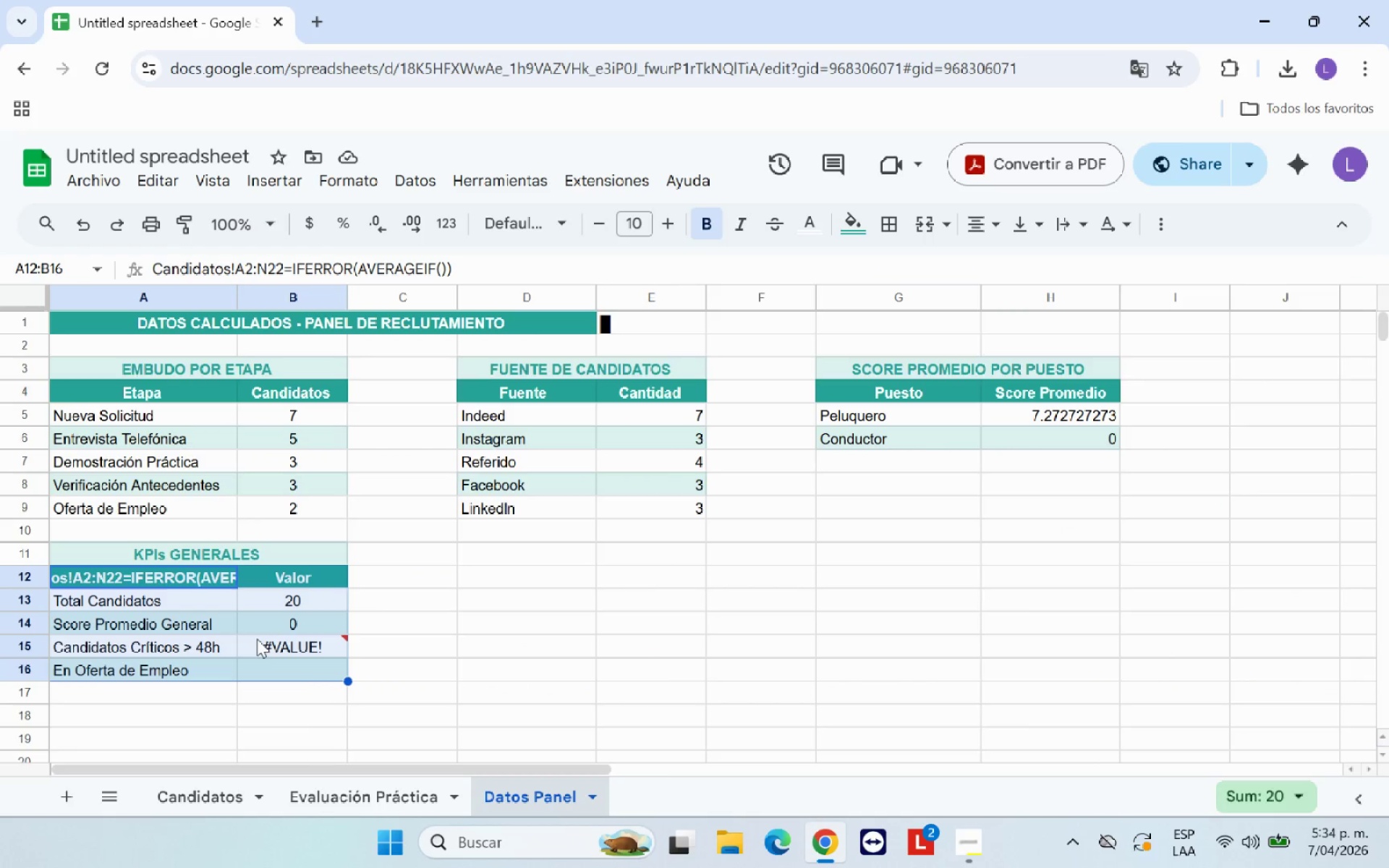 
left_click([292, 643])
 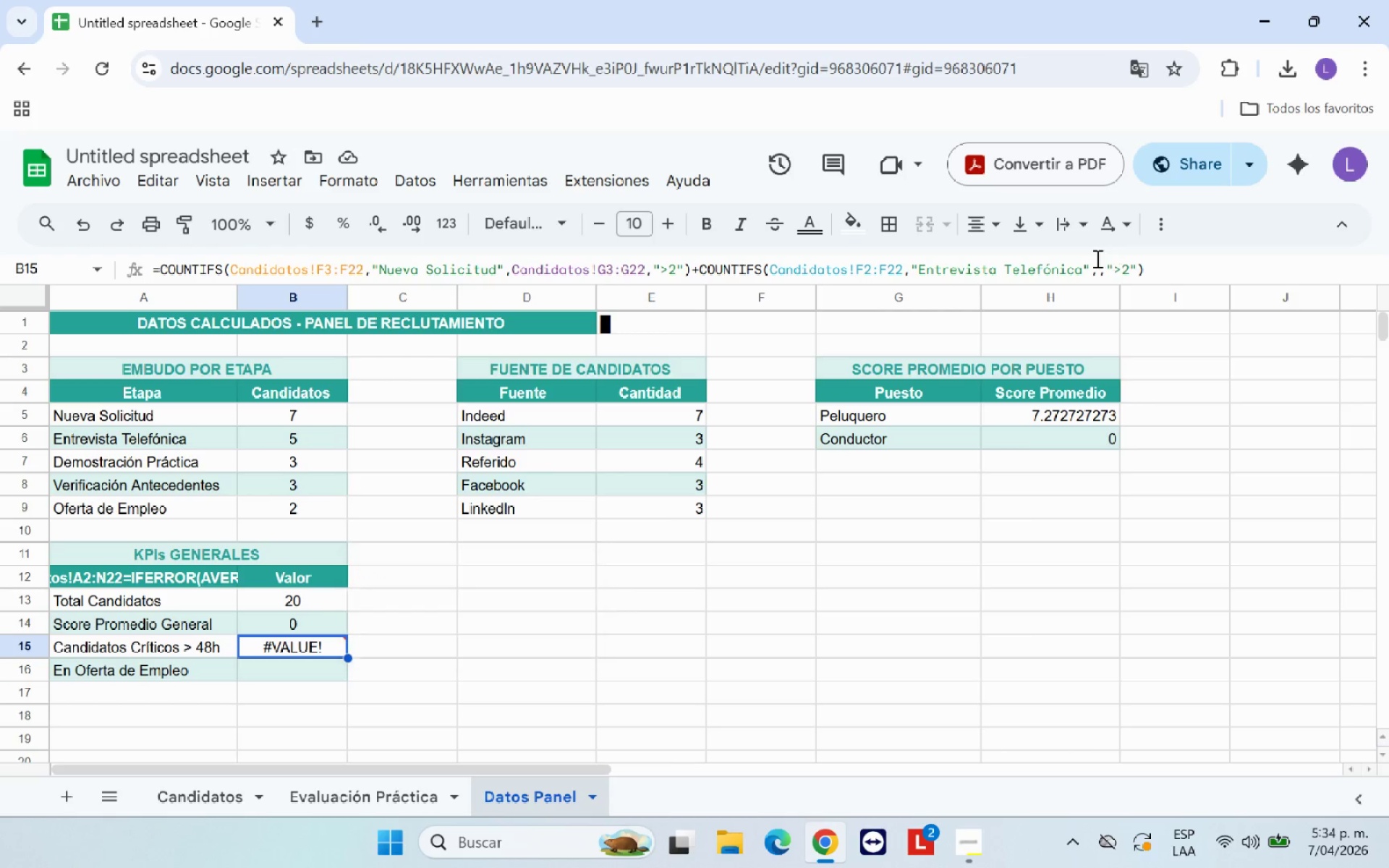 
left_click([1099, 264])
 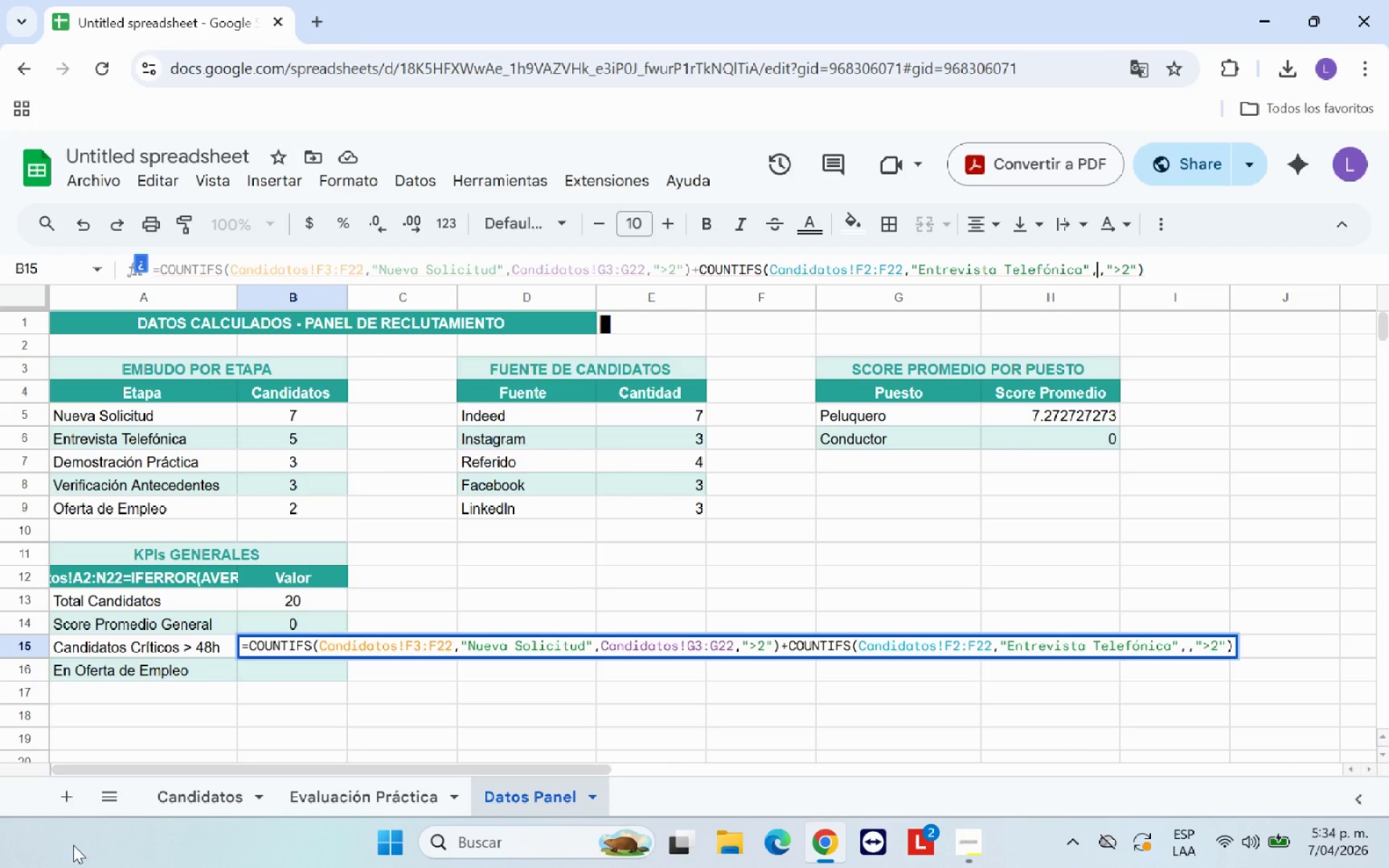 
left_click([205, 800])
 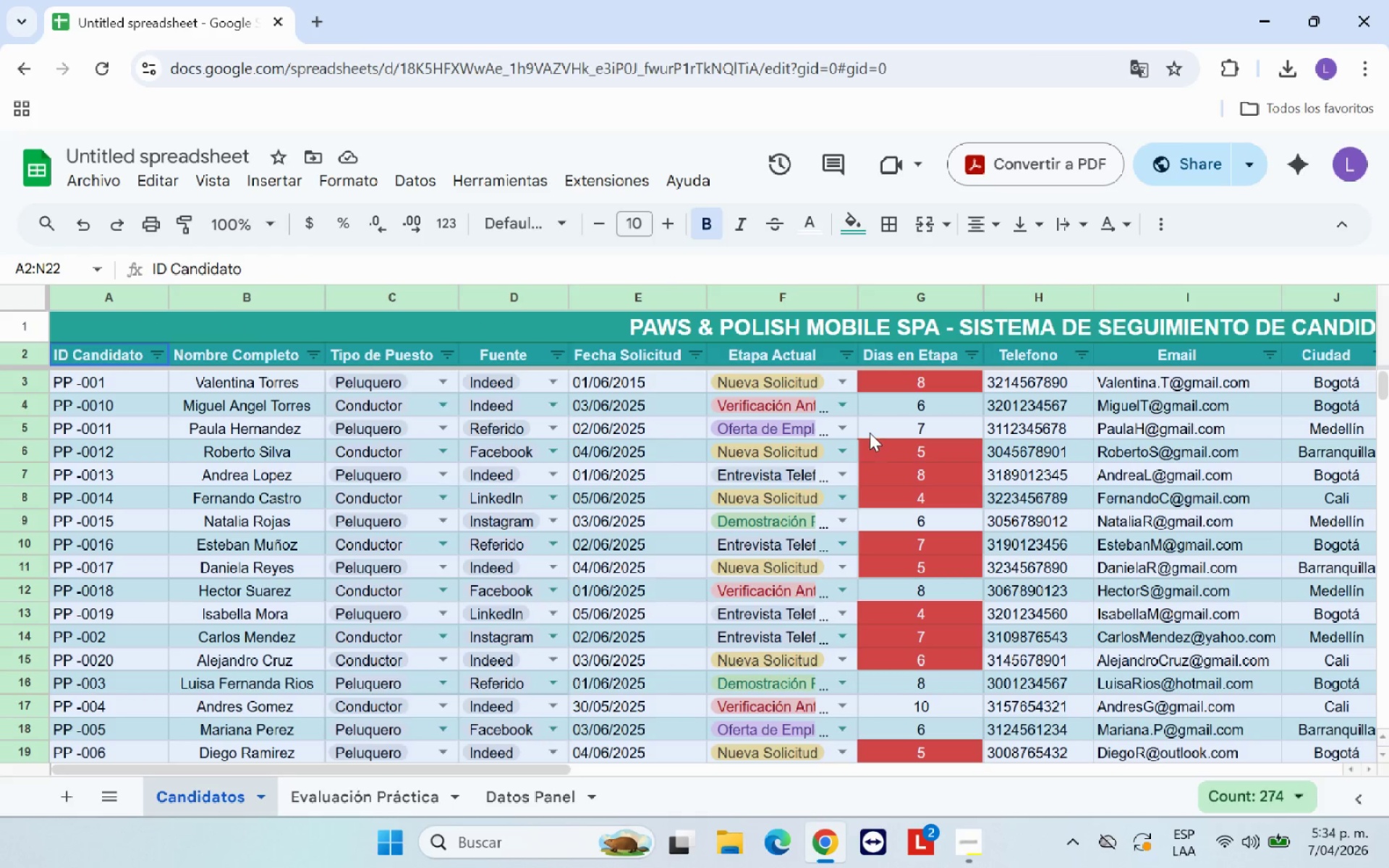 
scroll: coordinate [865, 434], scroll_direction: up, amount: 5.0
 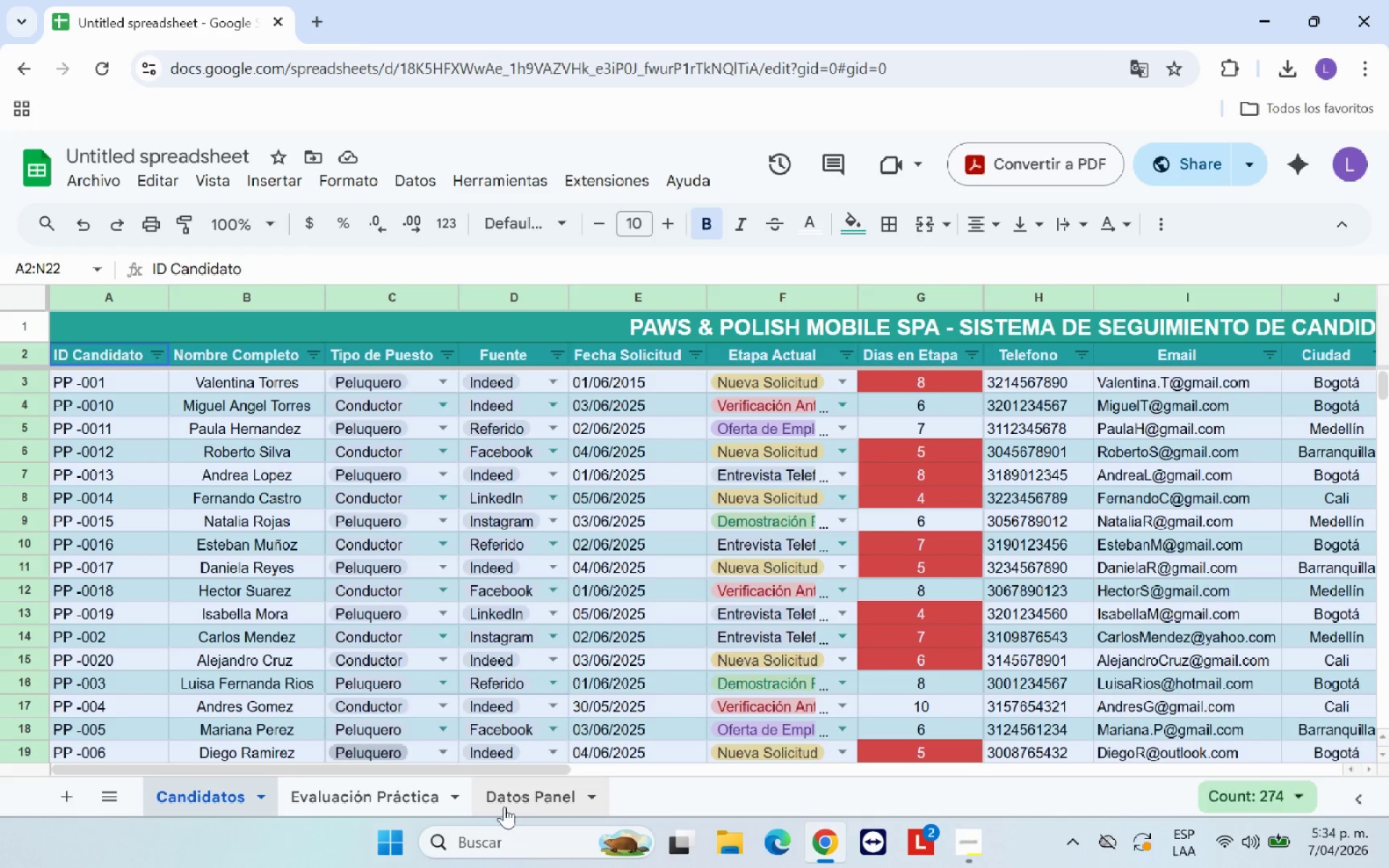 
left_click([511, 804])
 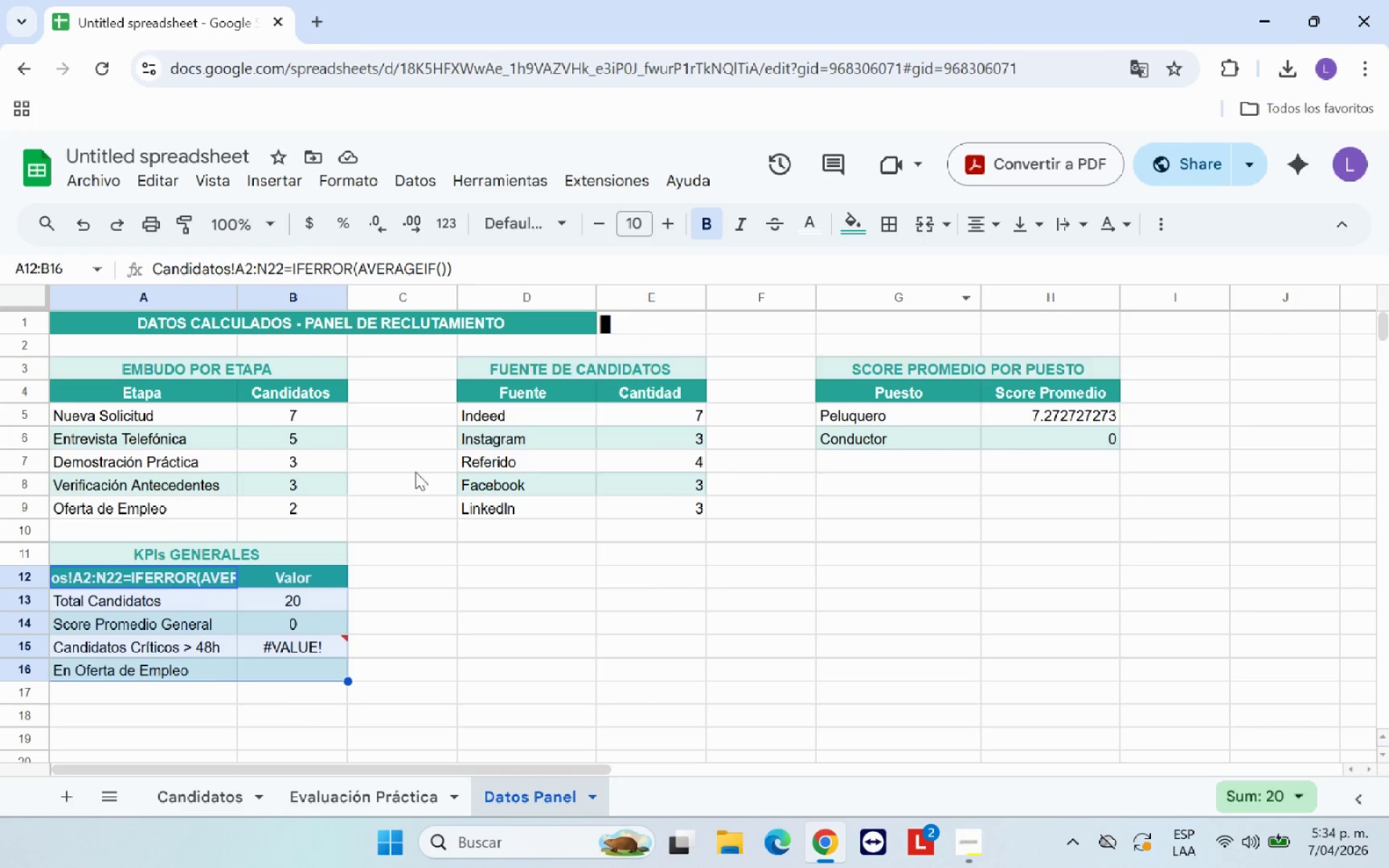 
left_click([273, 649])
 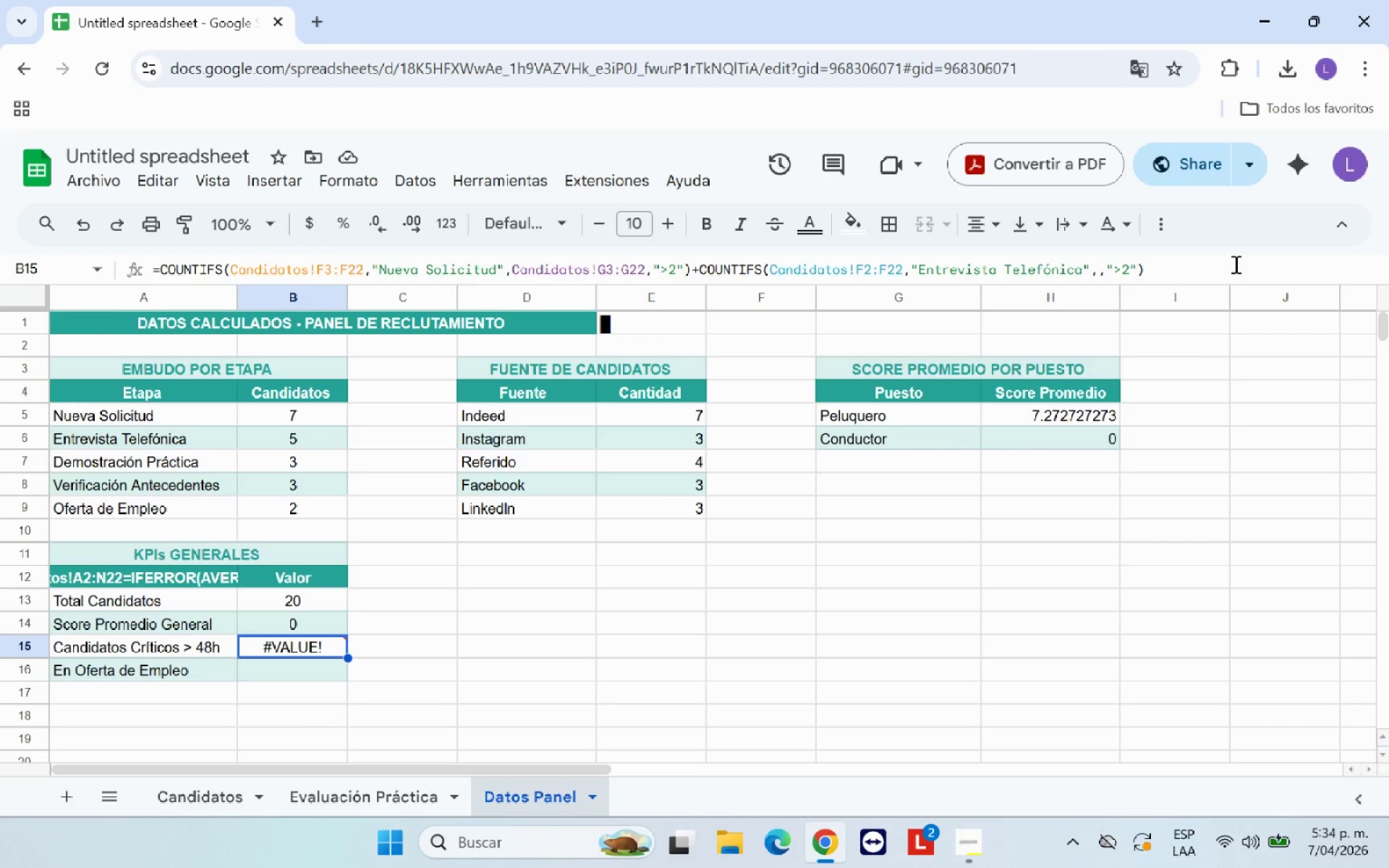 
left_click([1147, 277])
 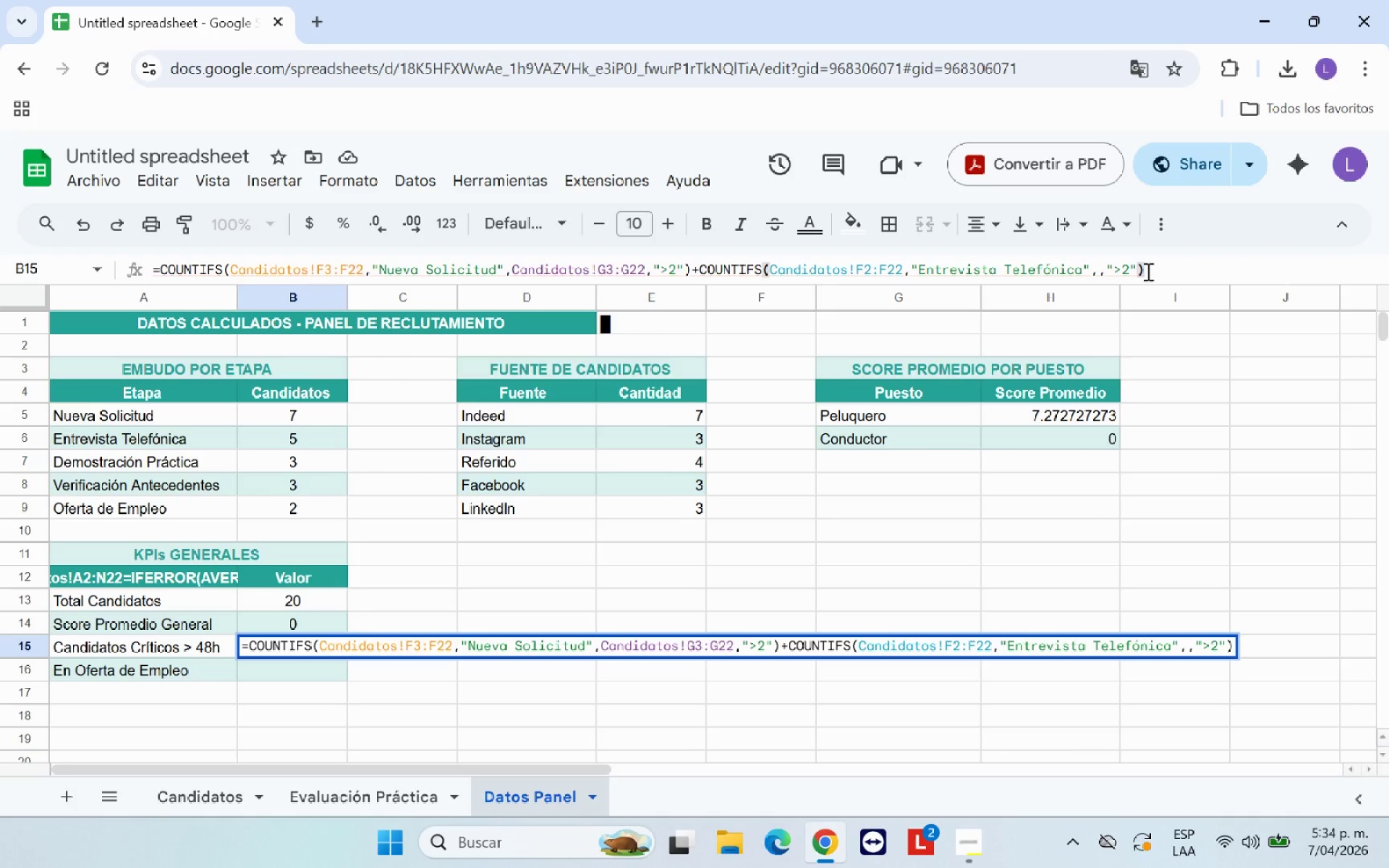 
left_click([1141, 269])
 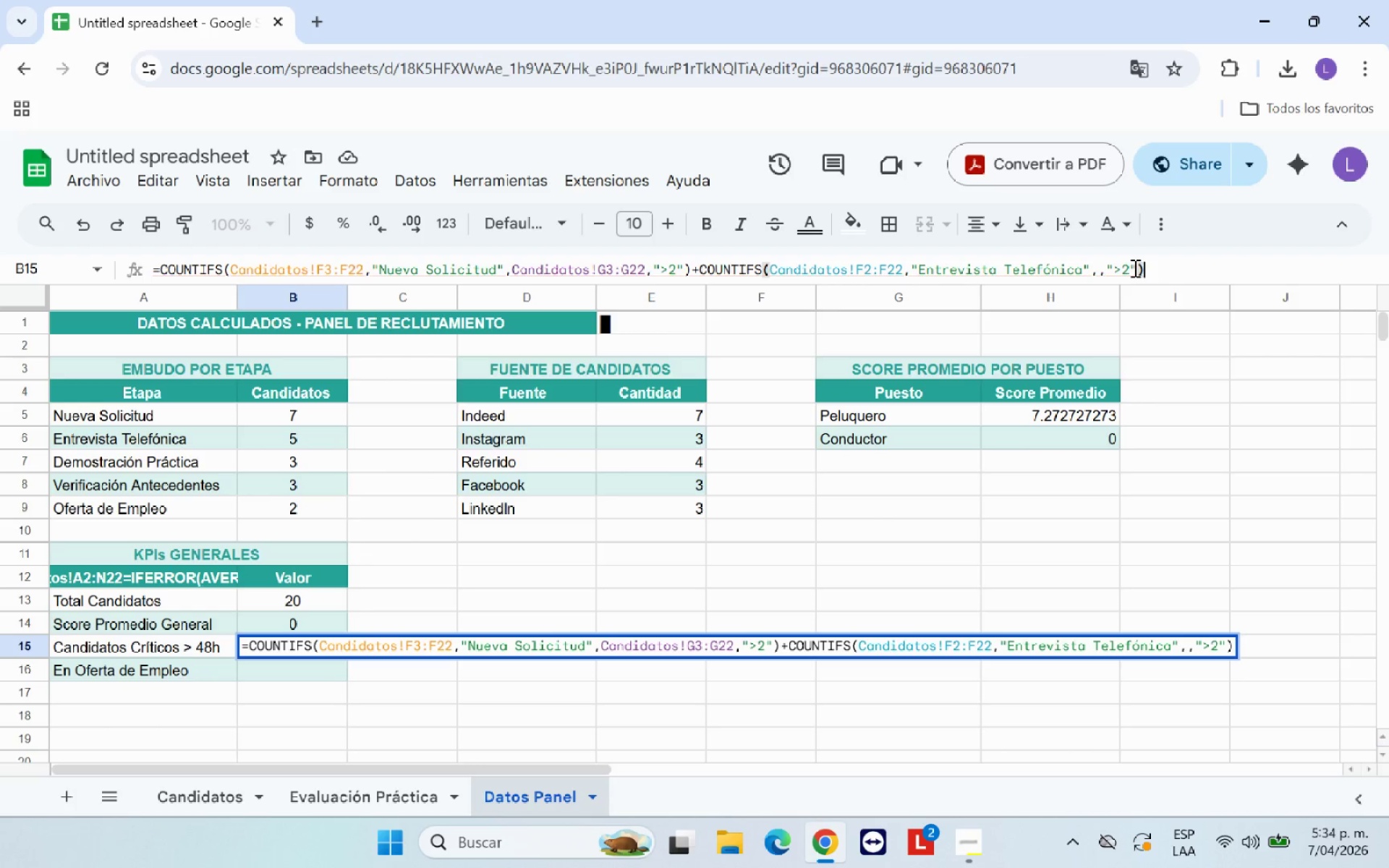 
left_click([1134, 268])
 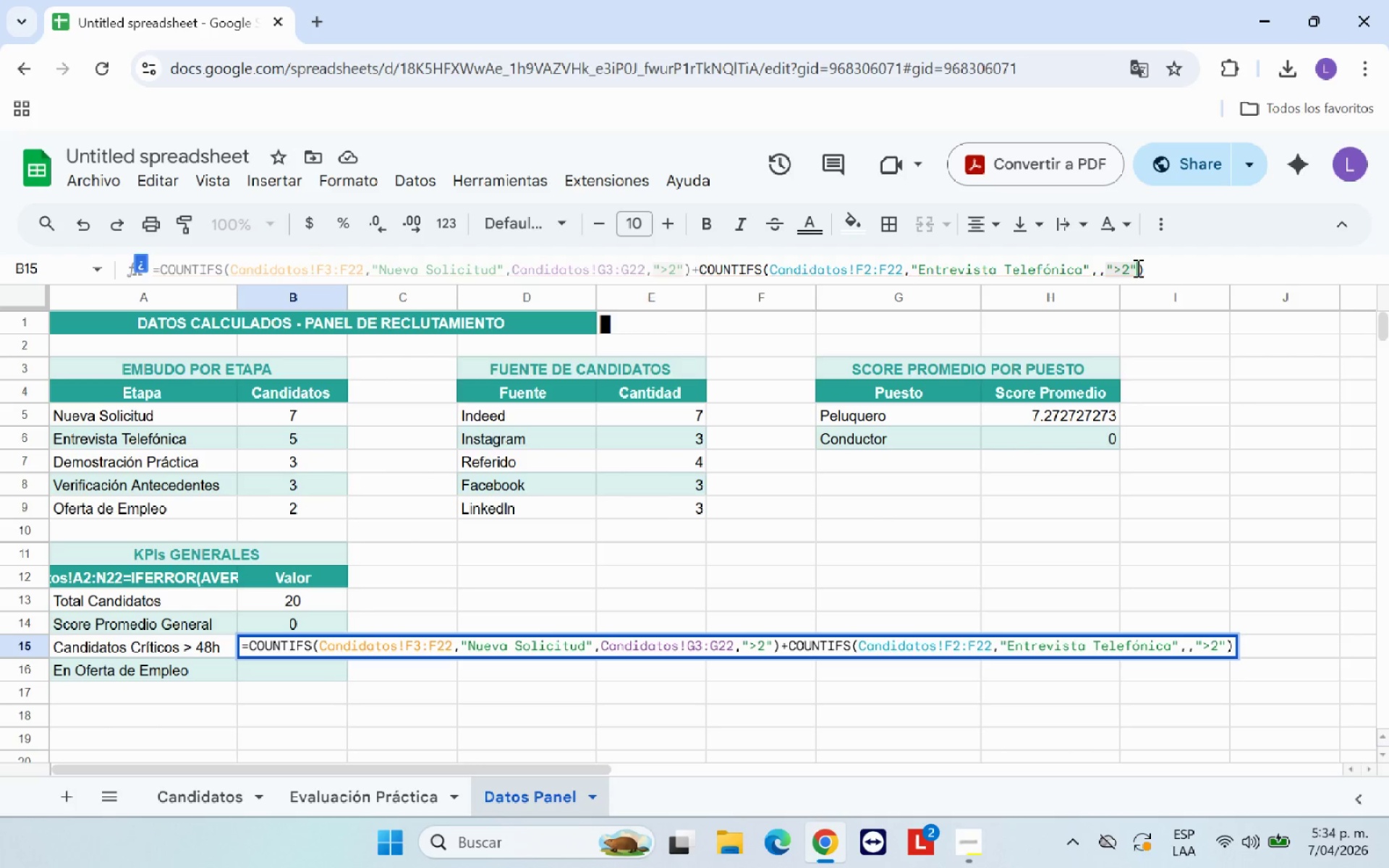 
left_click([1137, 268])
 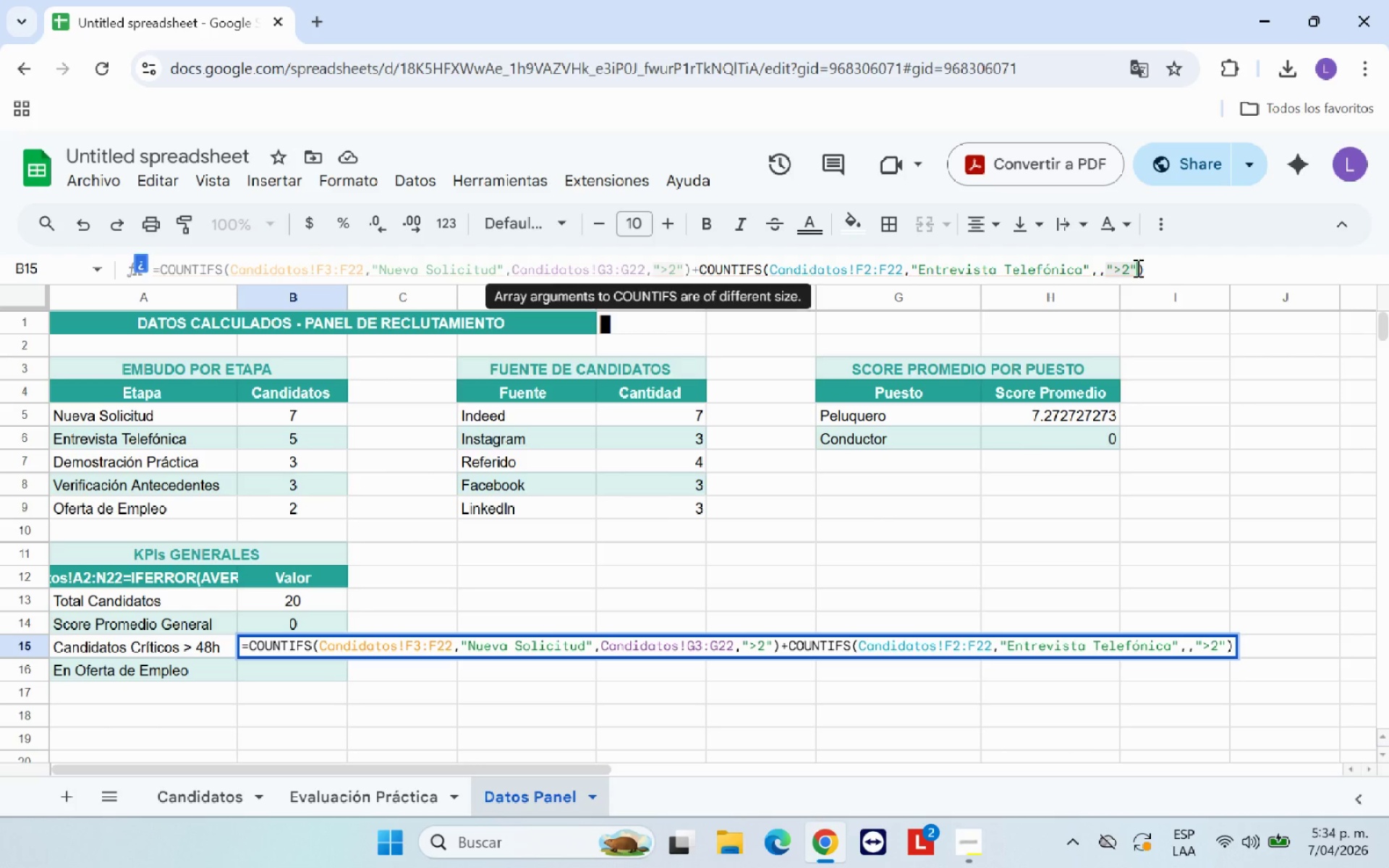 
left_click([1137, 268])
 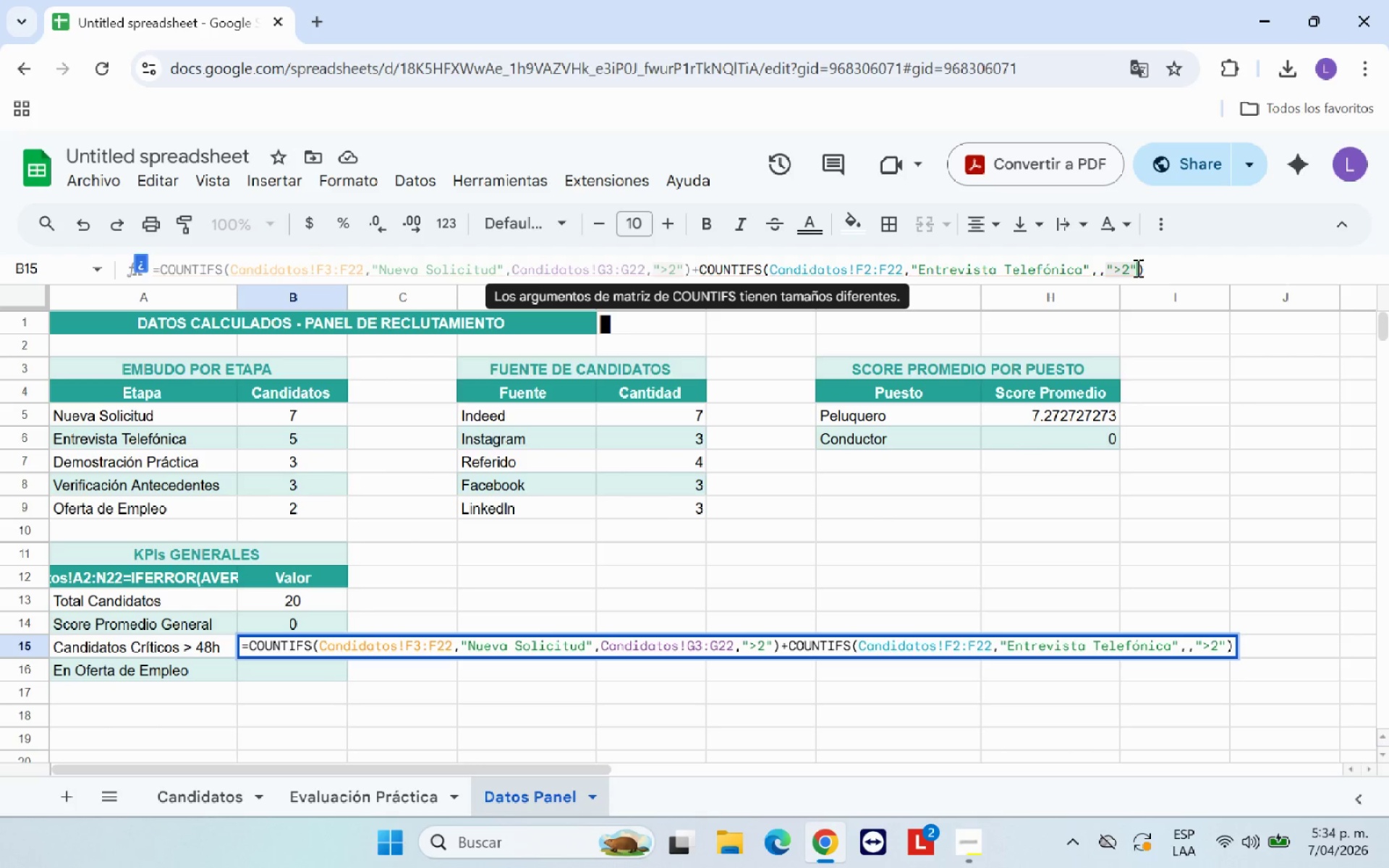 
left_click([1137, 268])
 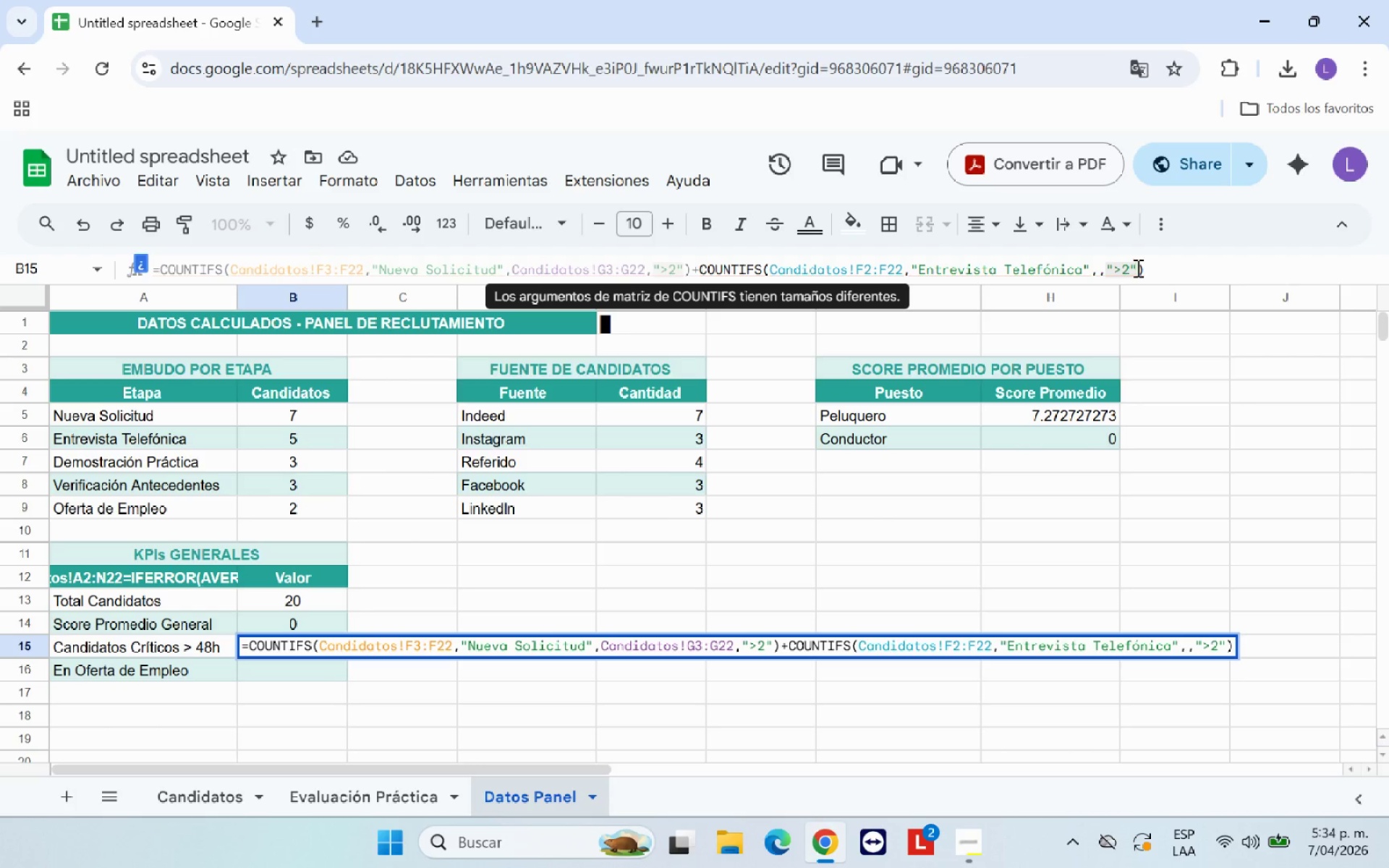 
key(Backspace)
 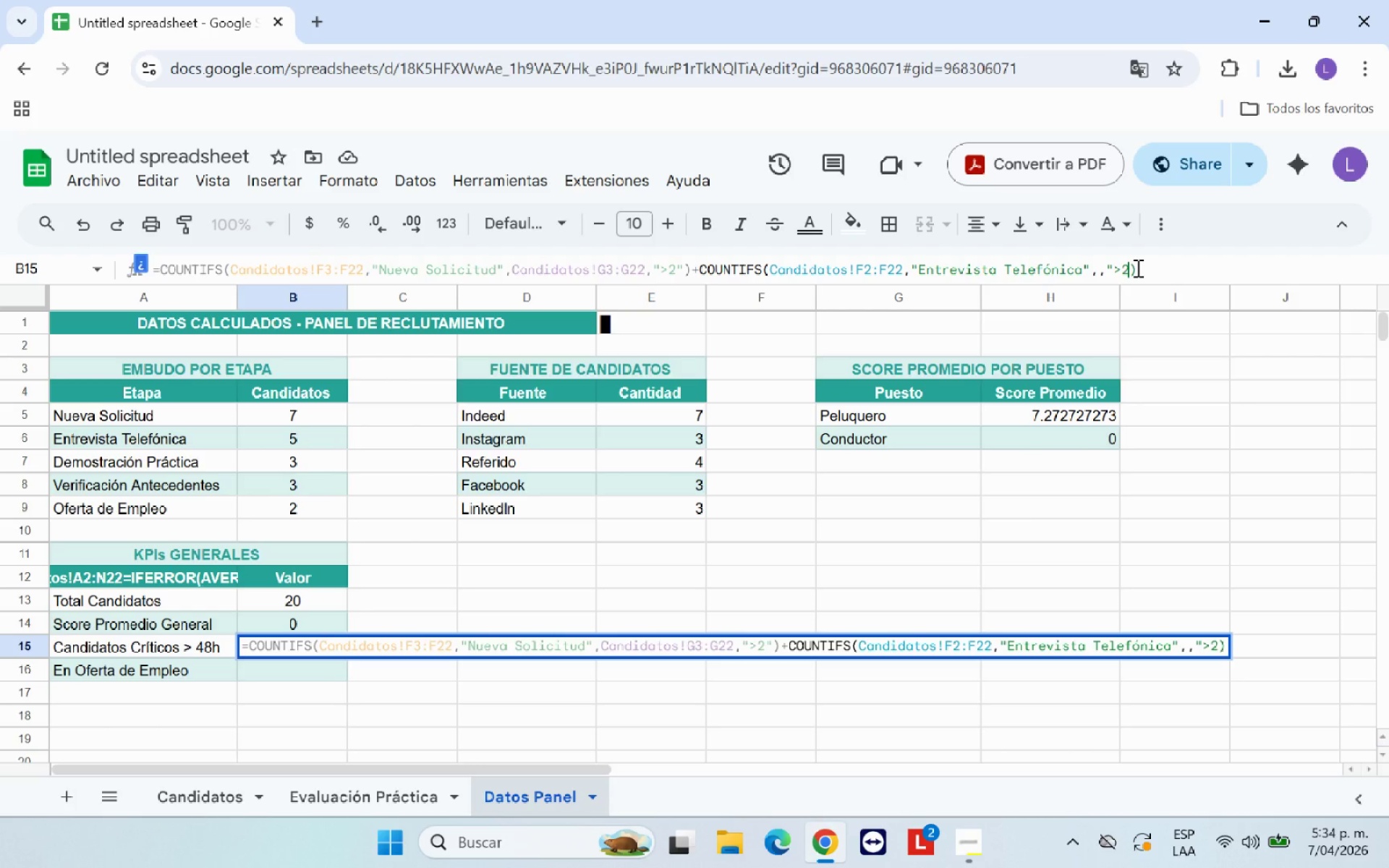 
key(Backspace)
 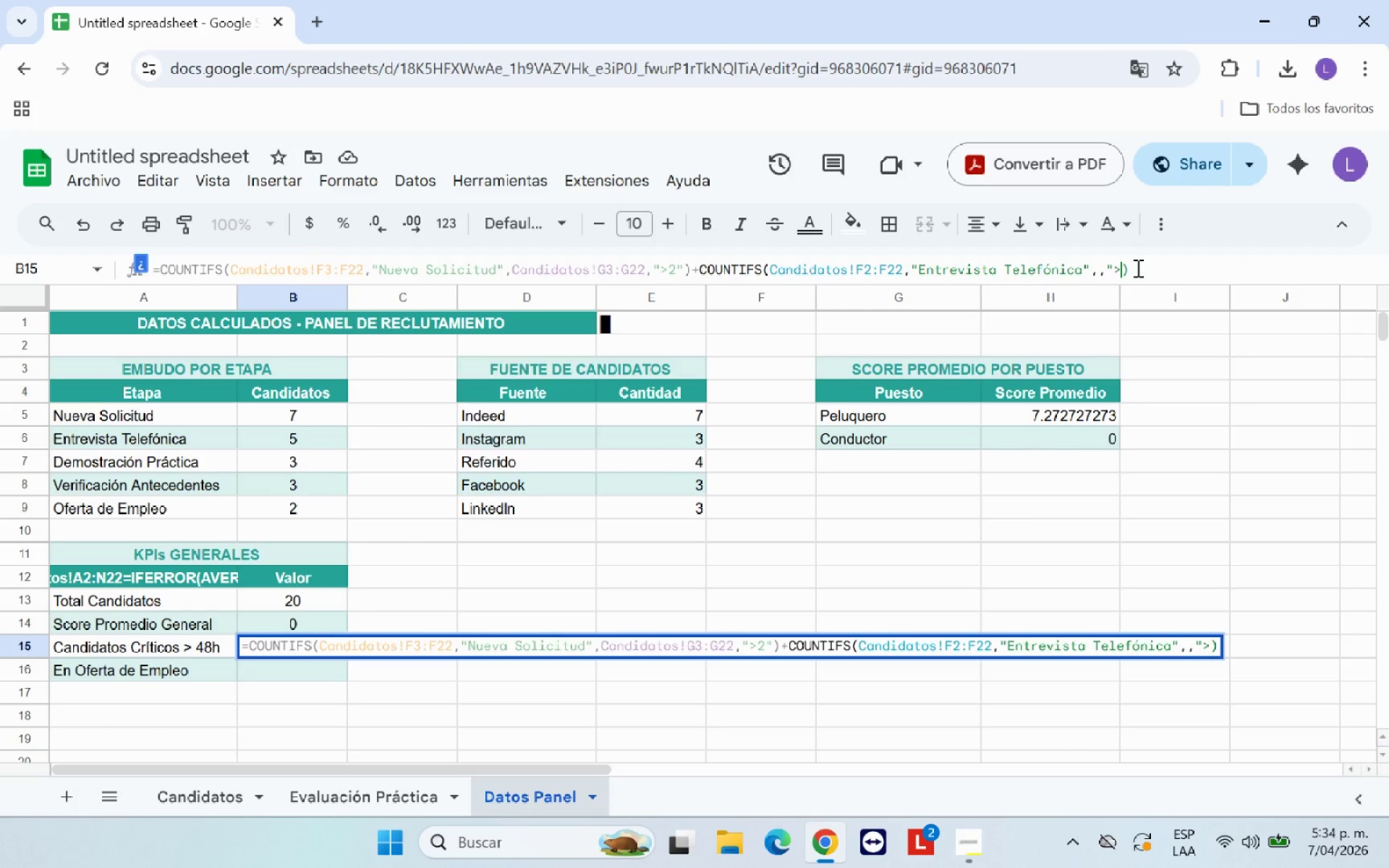 
key(Backspace)
 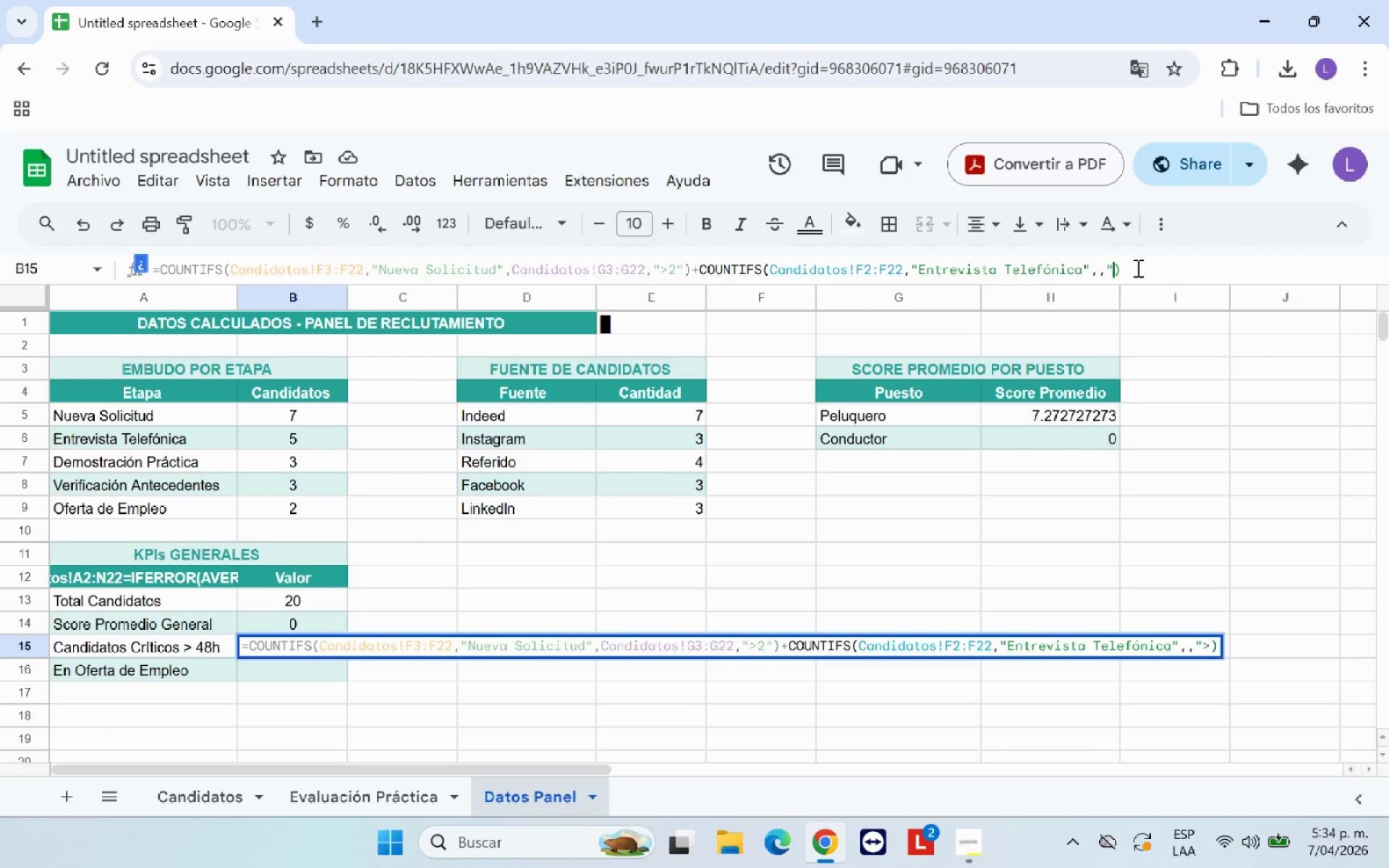 
key(Backspace)
 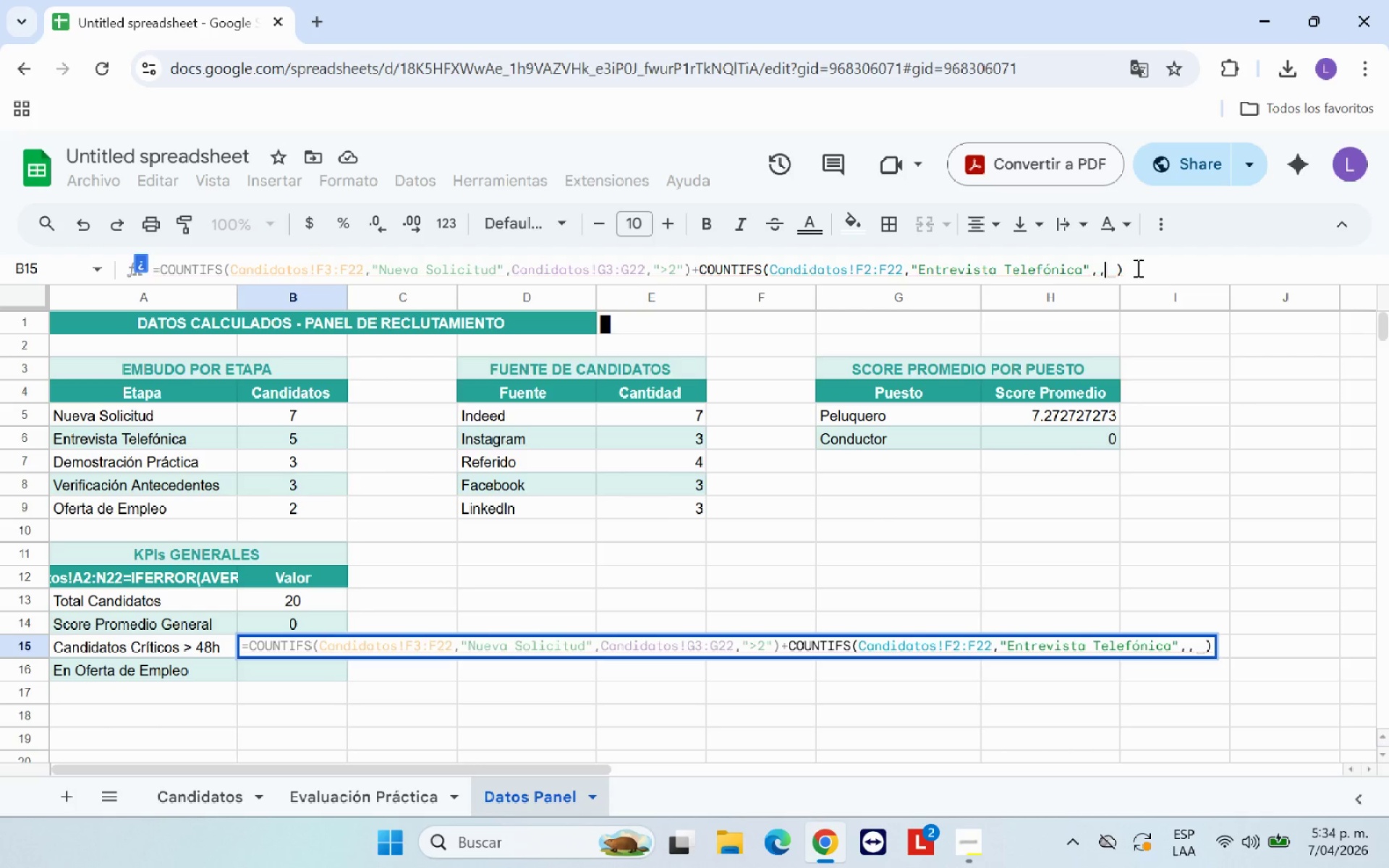 
key(Backspace)
 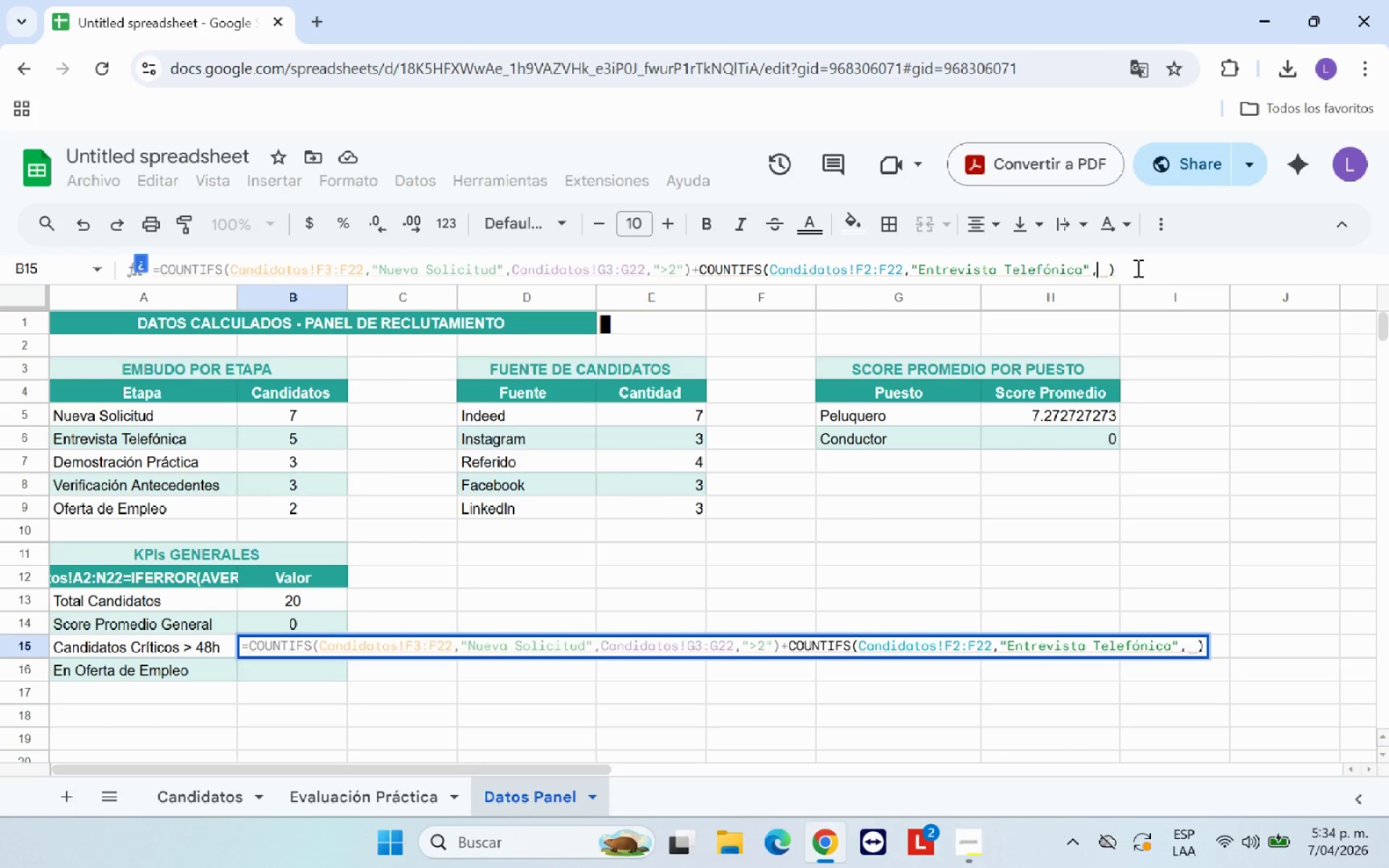 
key(Backspace)
 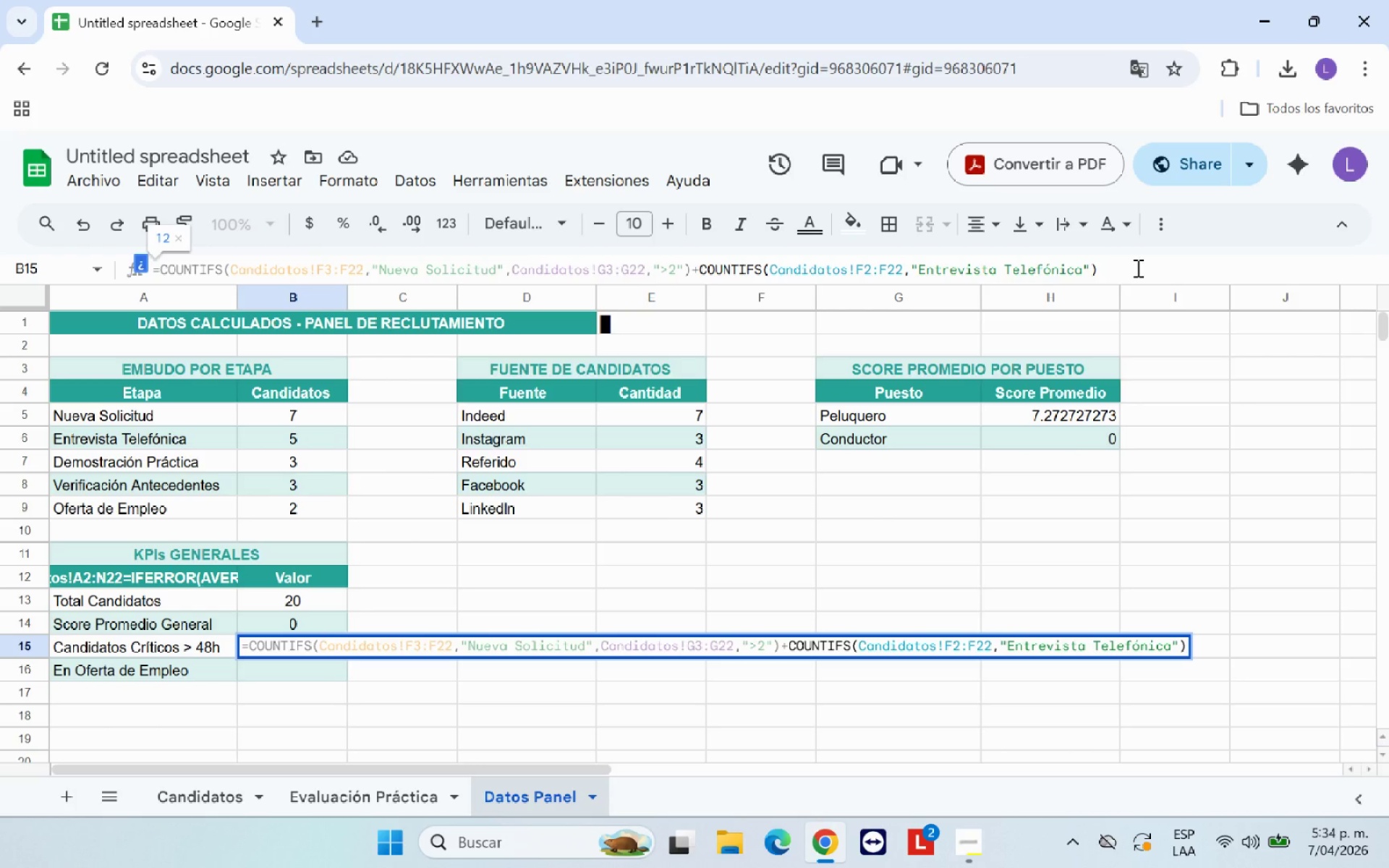 
key(Comma)
 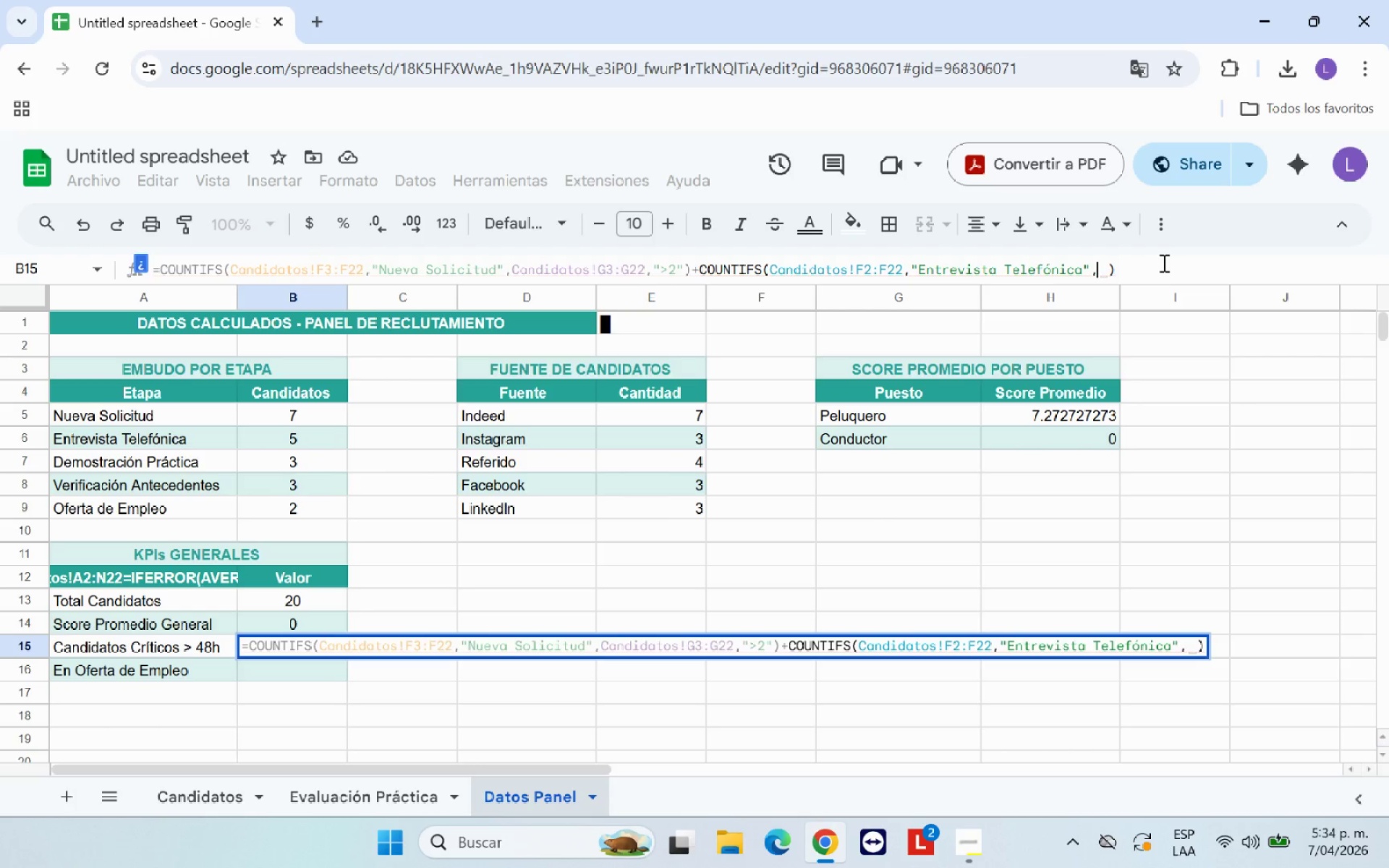 
wait(5.92)
 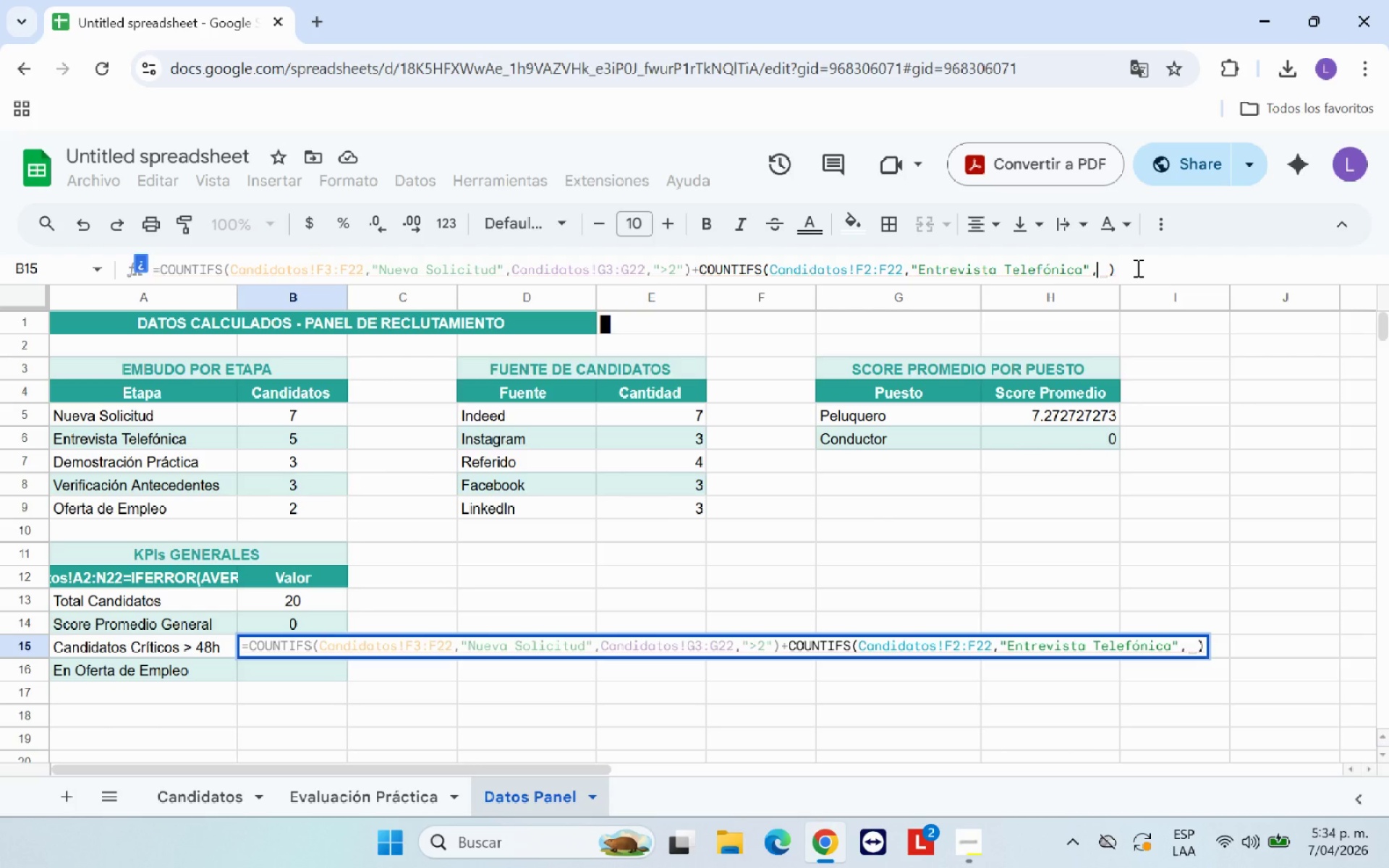 
left_click([238, 797])
 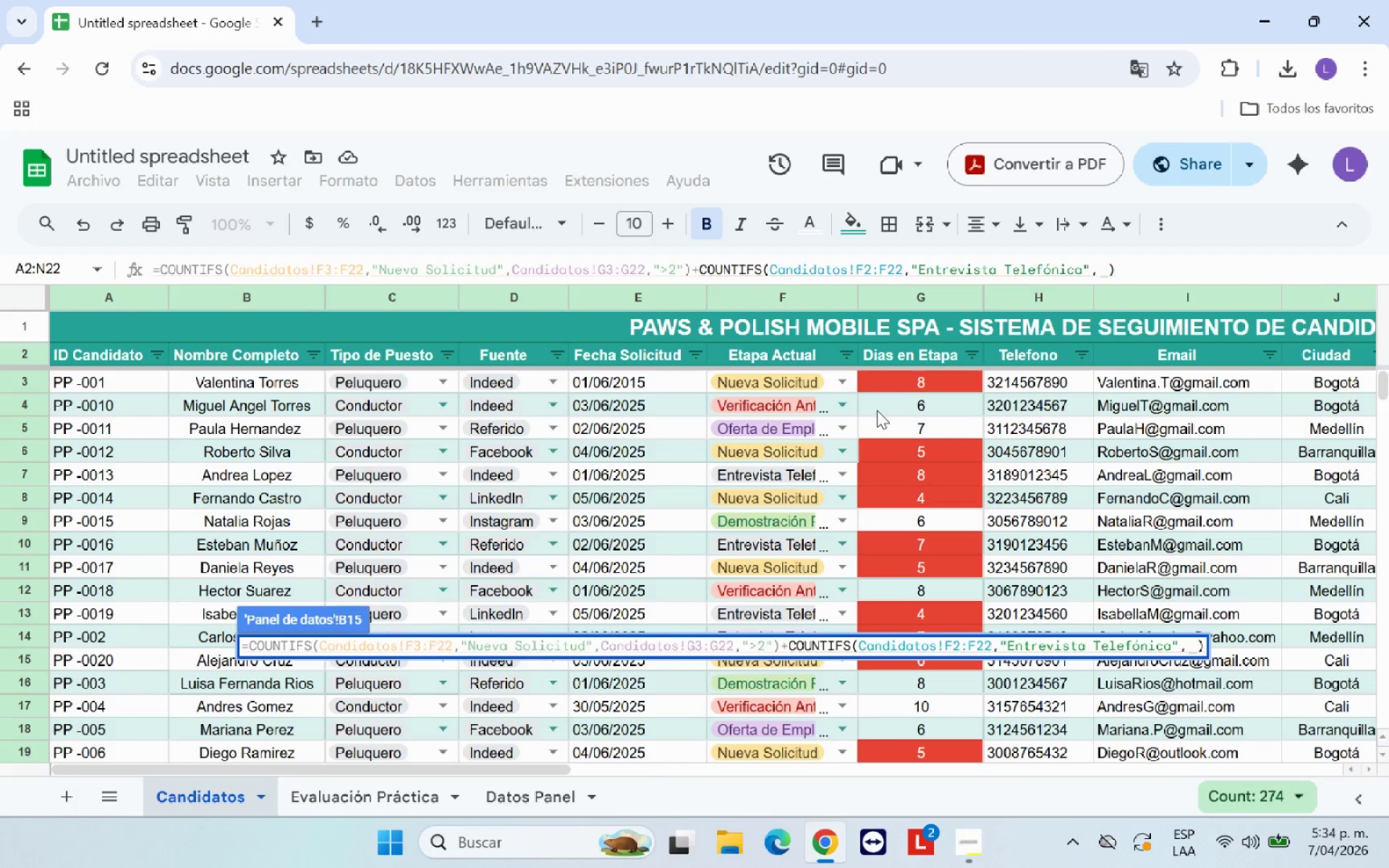 
scroll: coordinate [909, 383], scroll_direction: up, amount: 2.0
 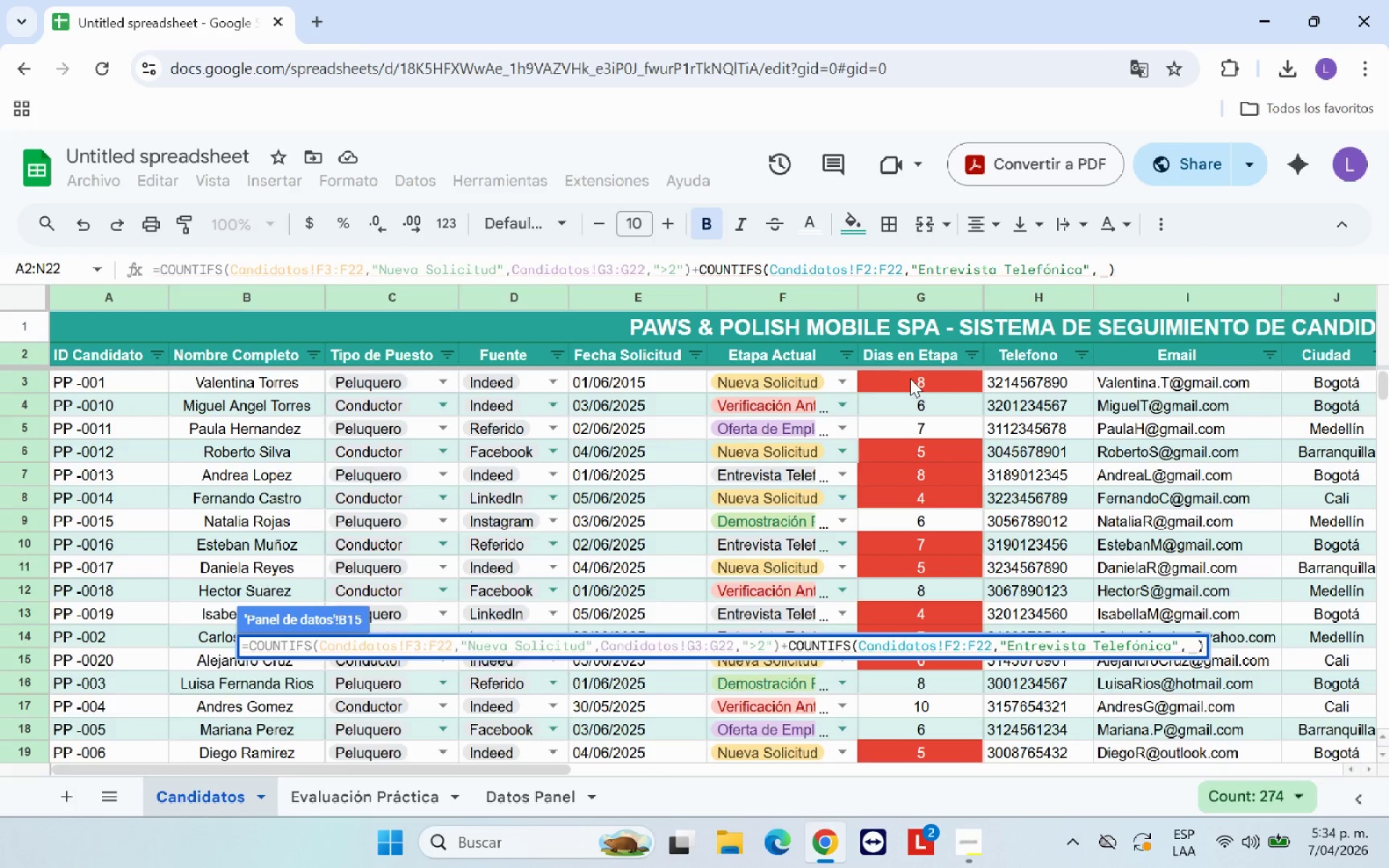 
left_click_drag(start_coordinate=[910, 378], to_coordinate=[940, 724])
 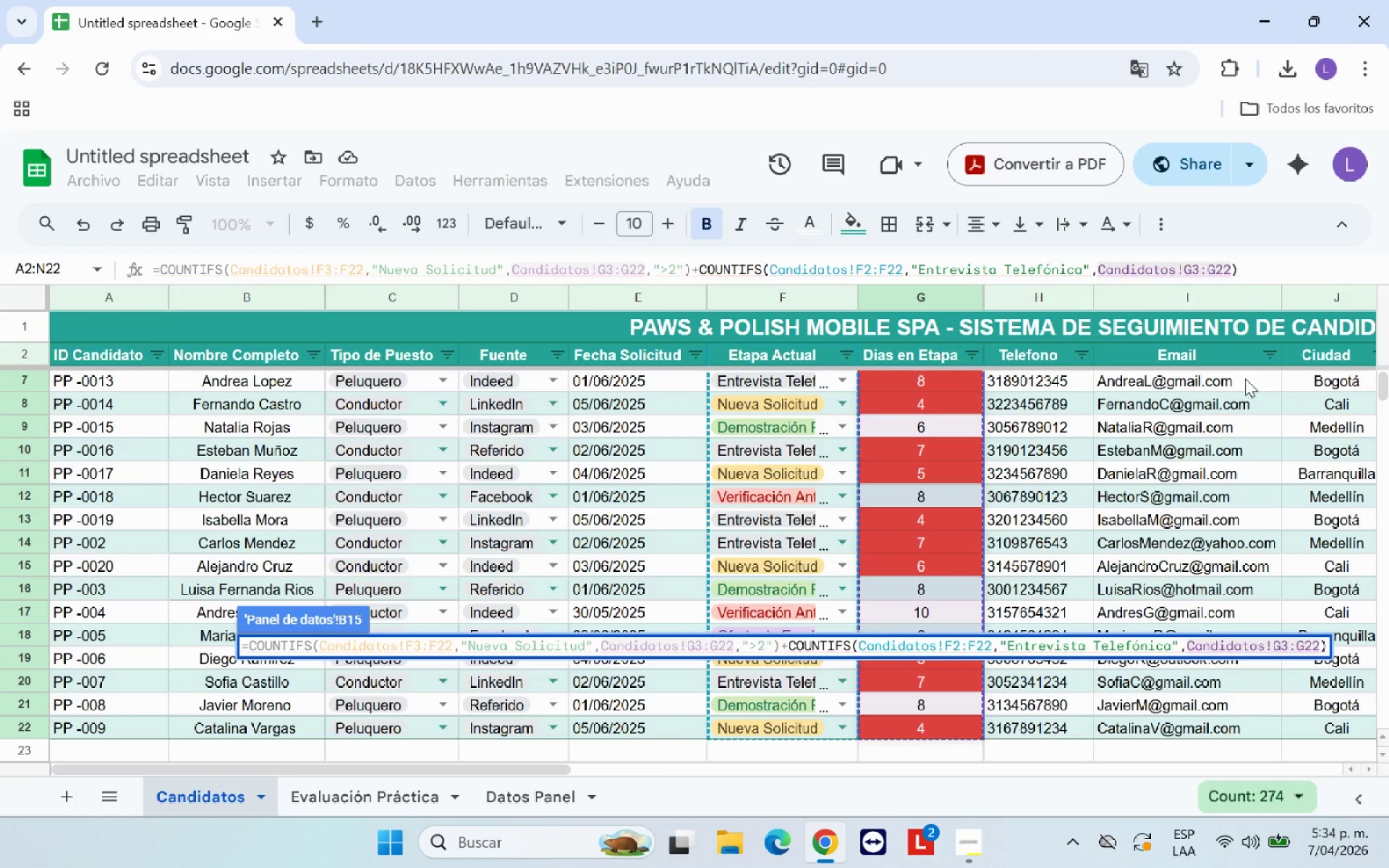 
type(,@[Break]2@)
 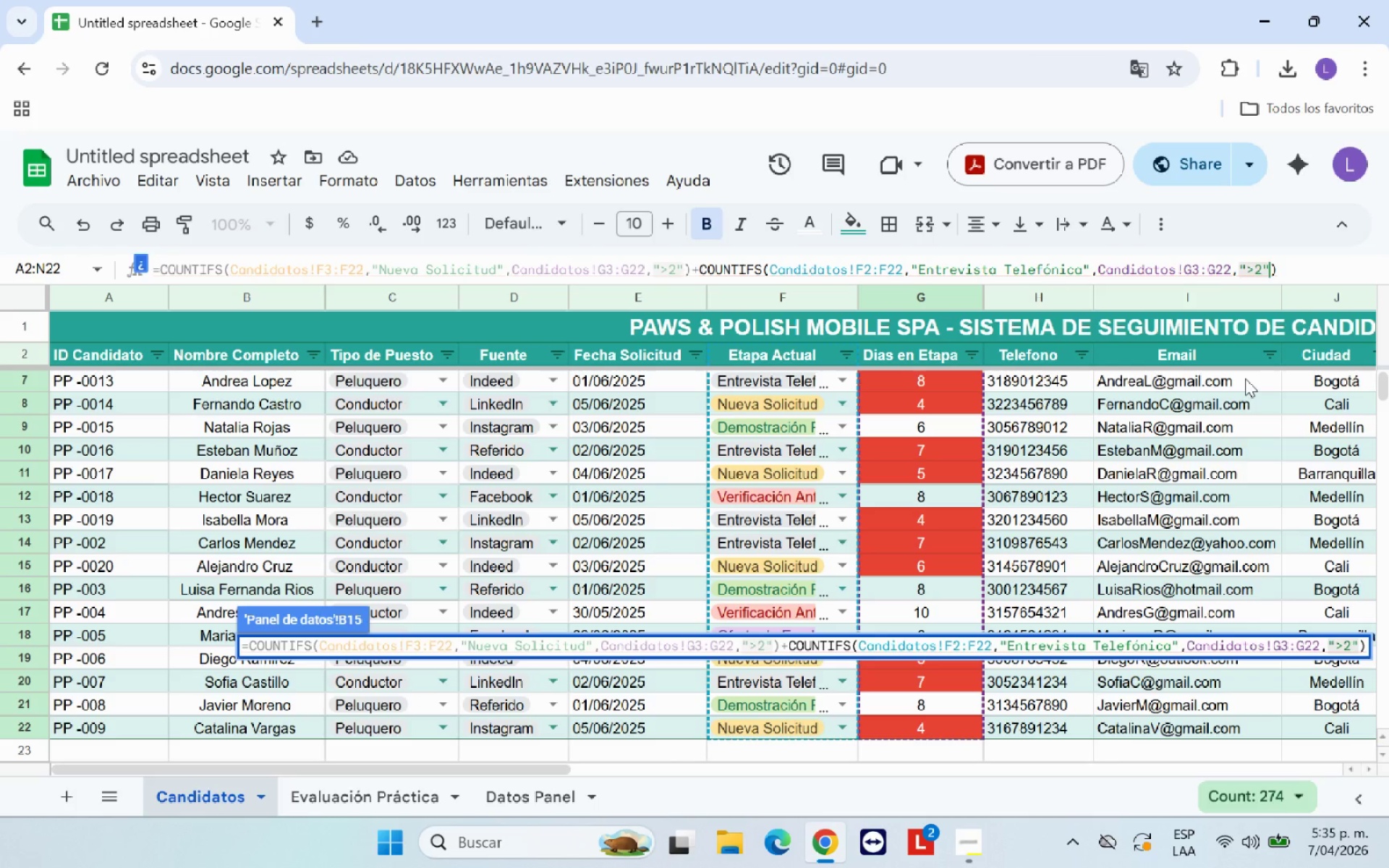 
key(Enter)
 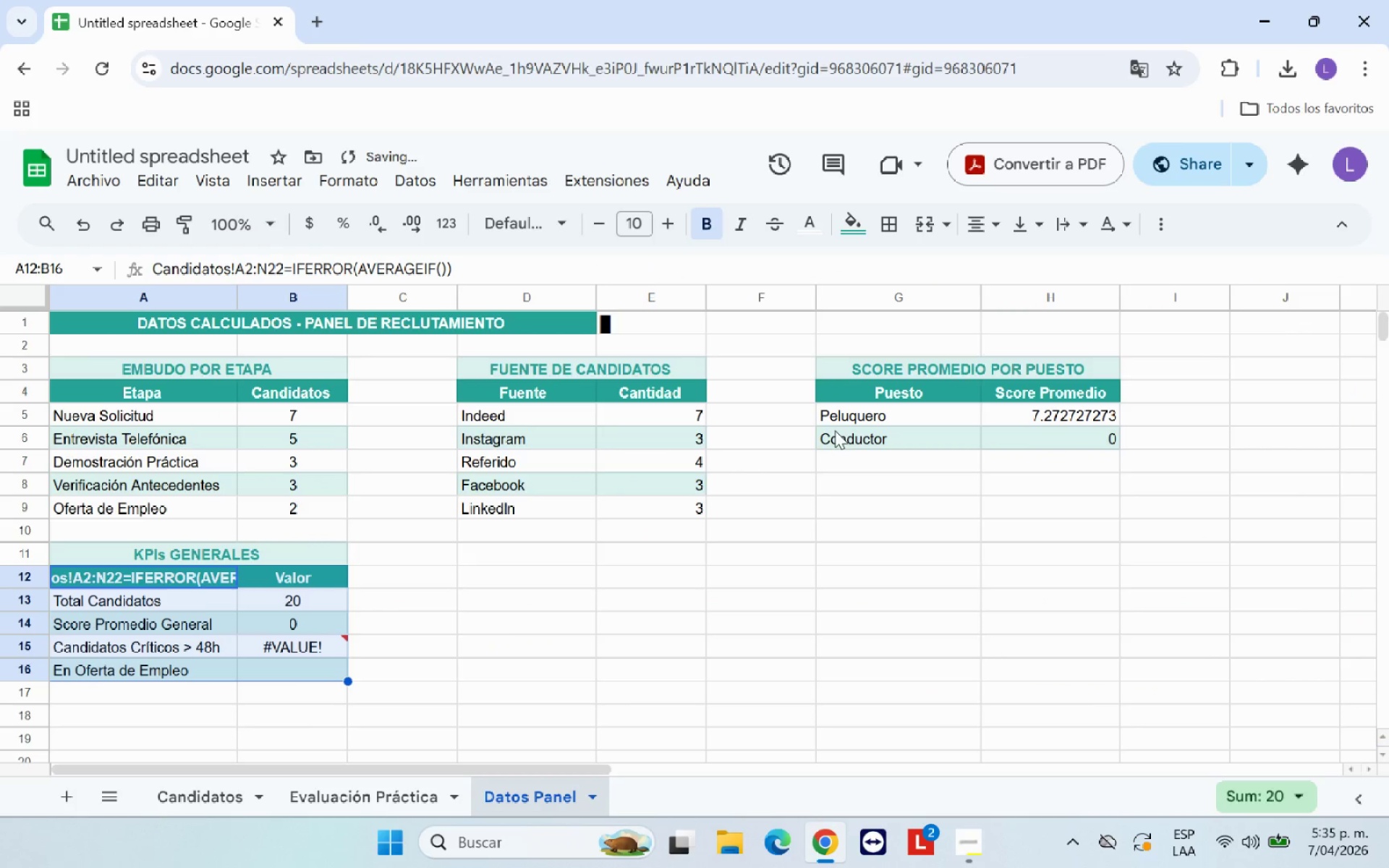 
left_click([461, 700])
 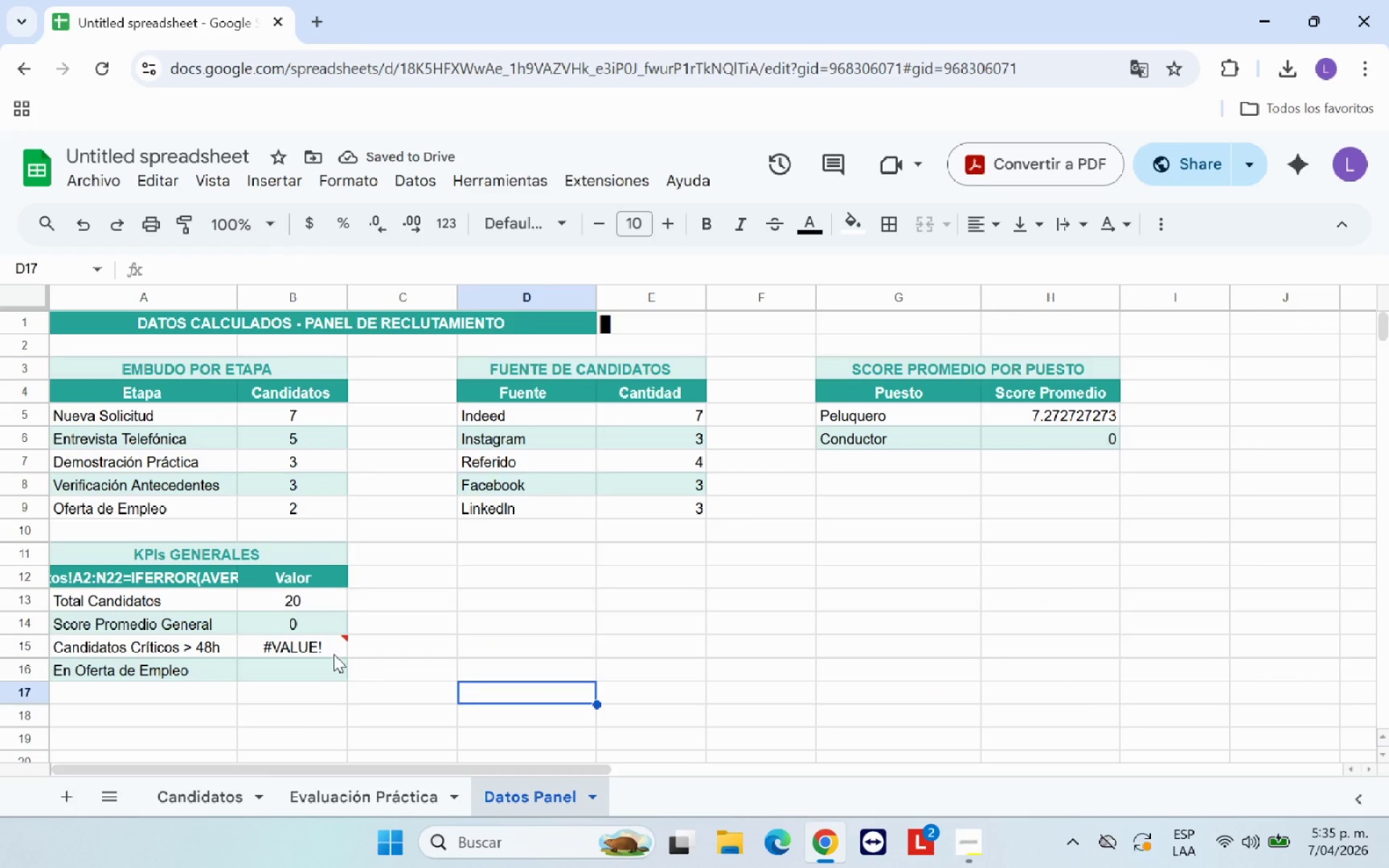 
left_click([327, 644])
 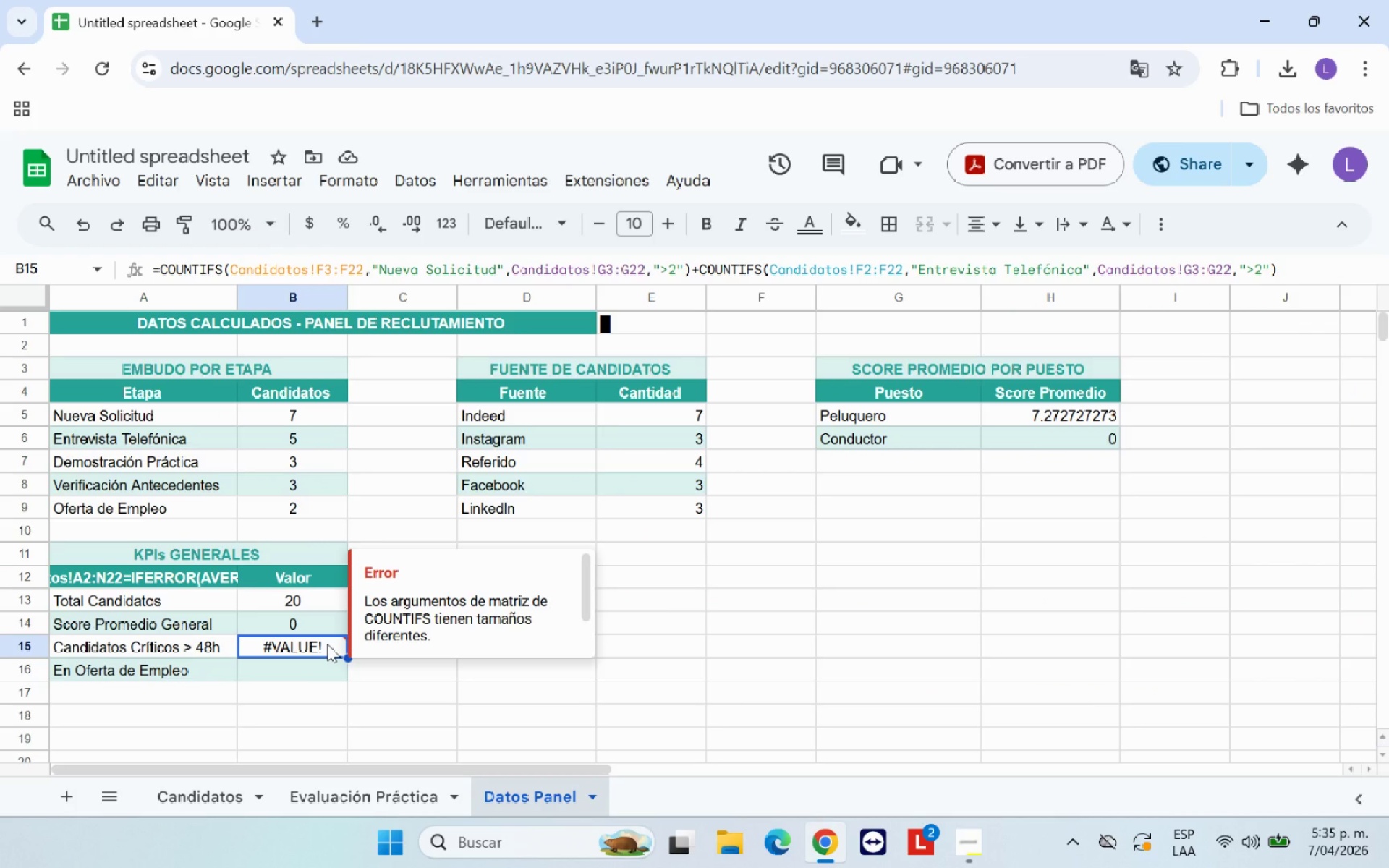 
wait(14.97)
 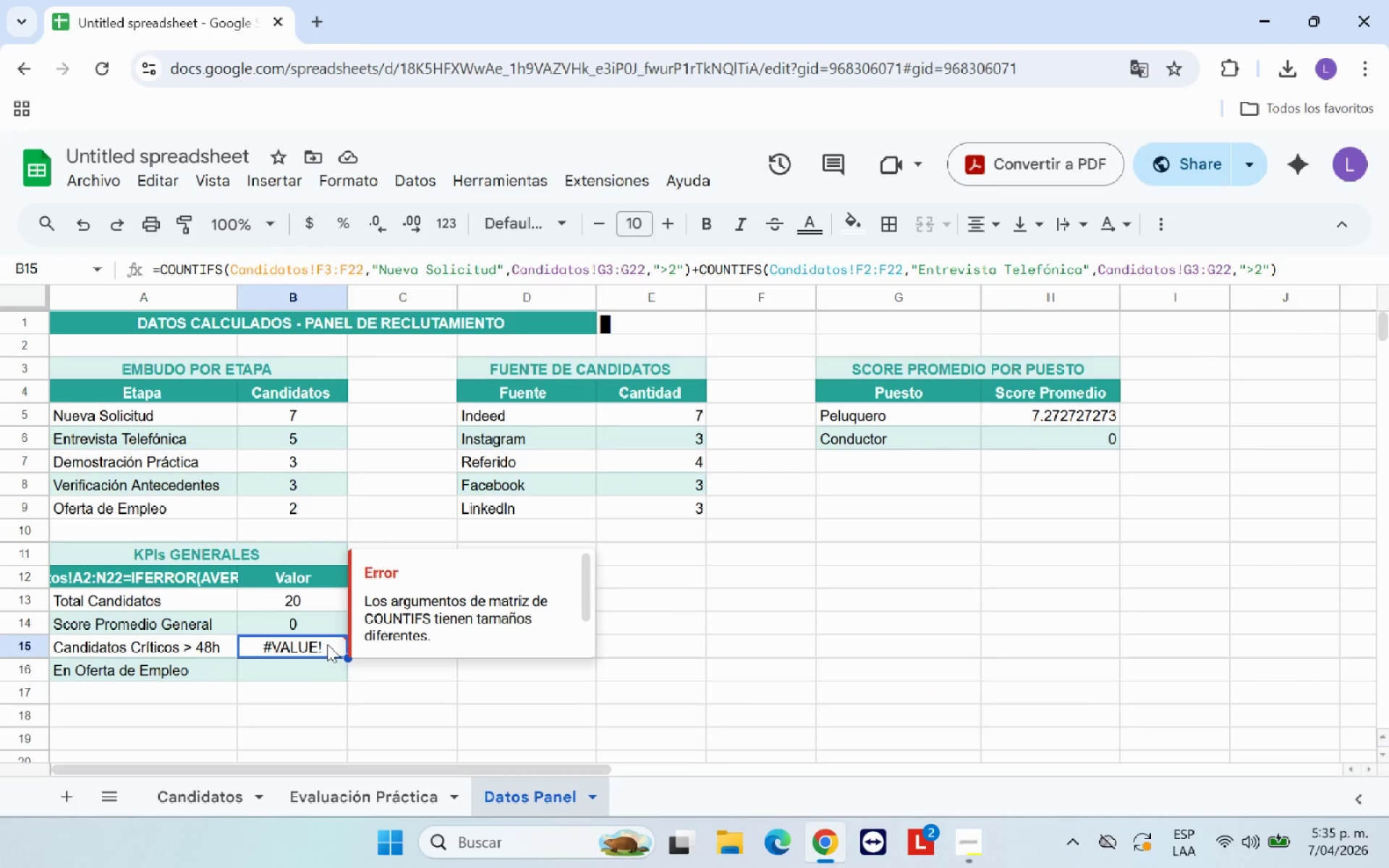 
mouse_move([344, 652])
 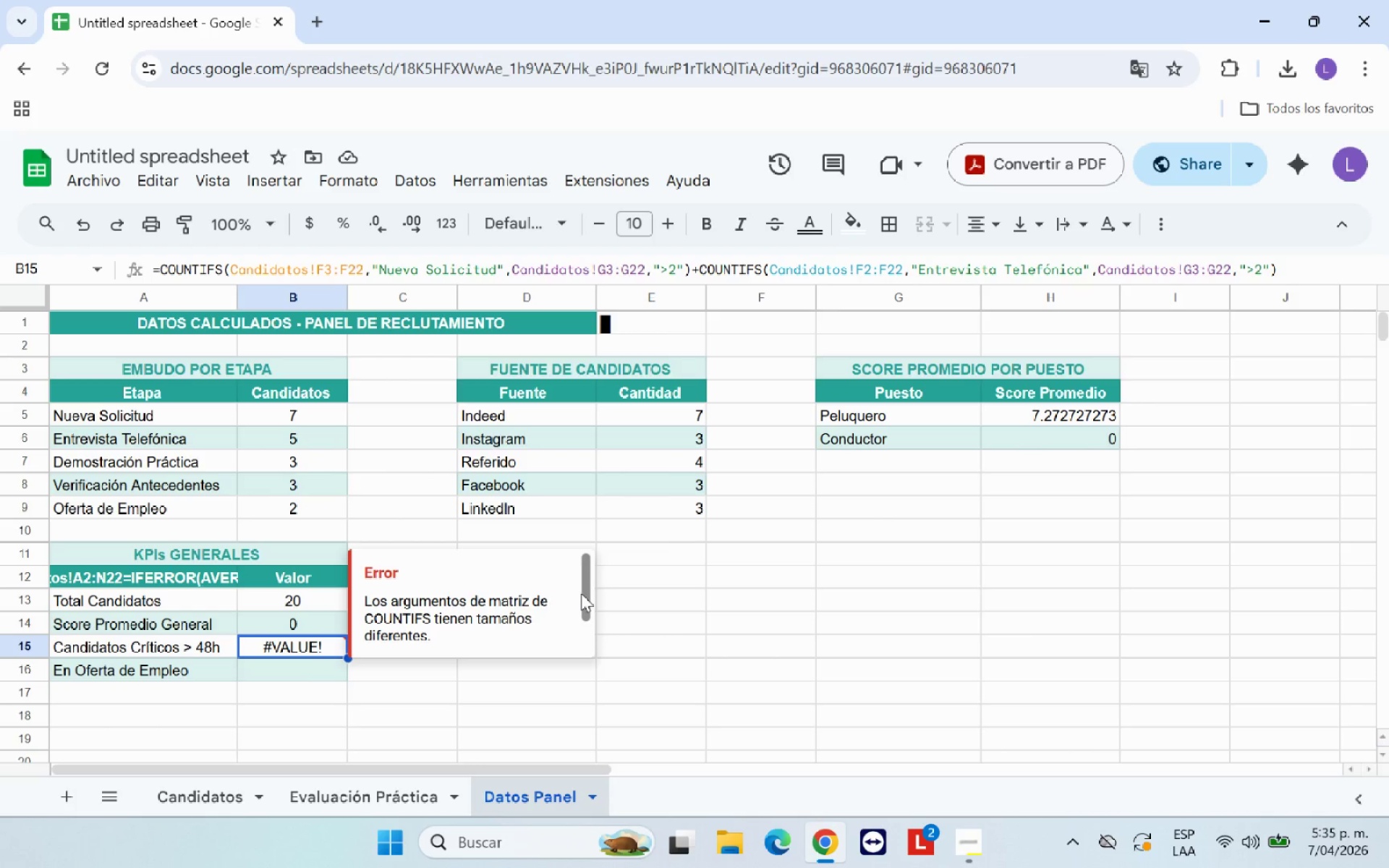 
left_click_drag(start_coordinate=[581, 593], to_coordinate=[594, 590])
 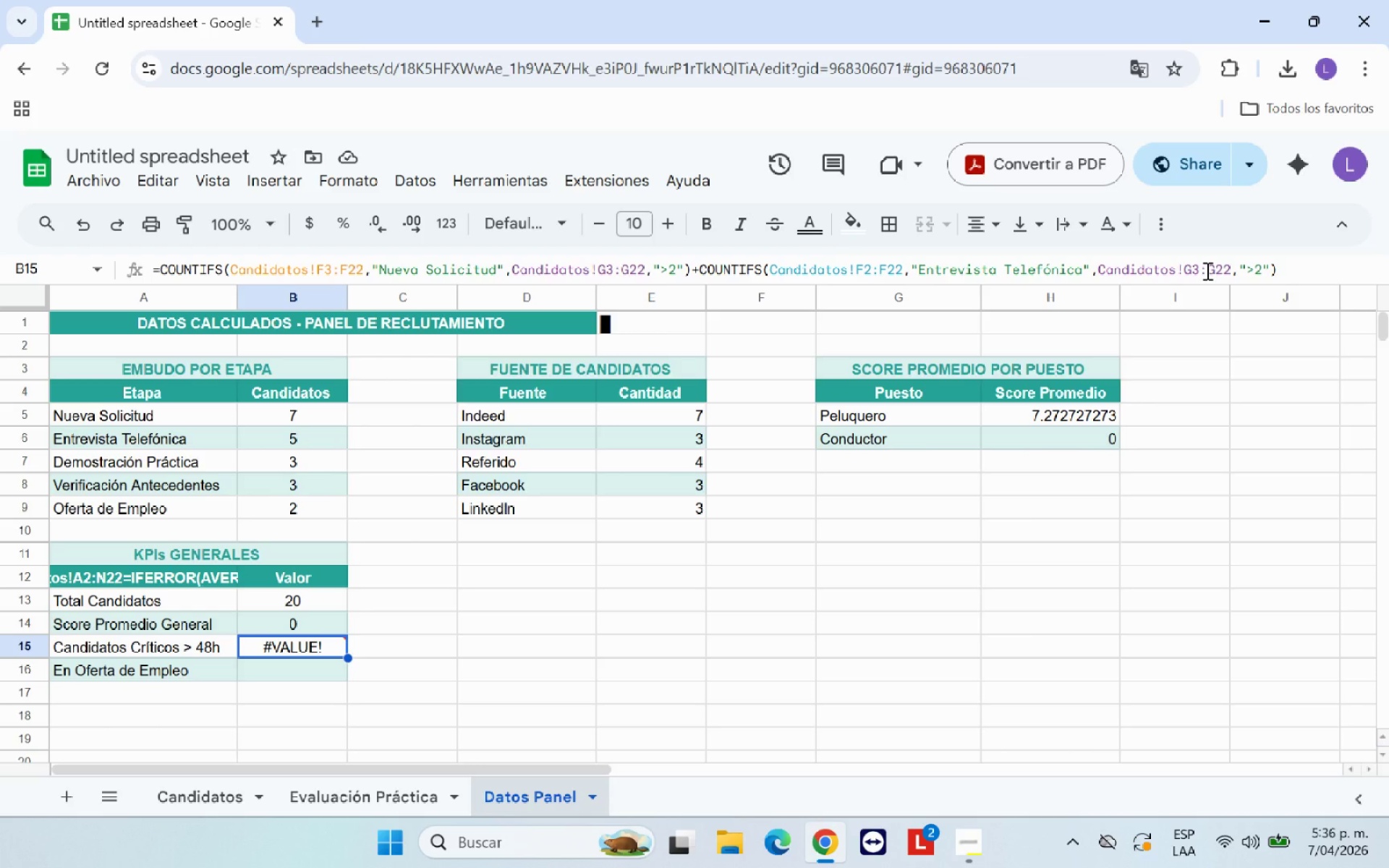 
wait(49.77)
 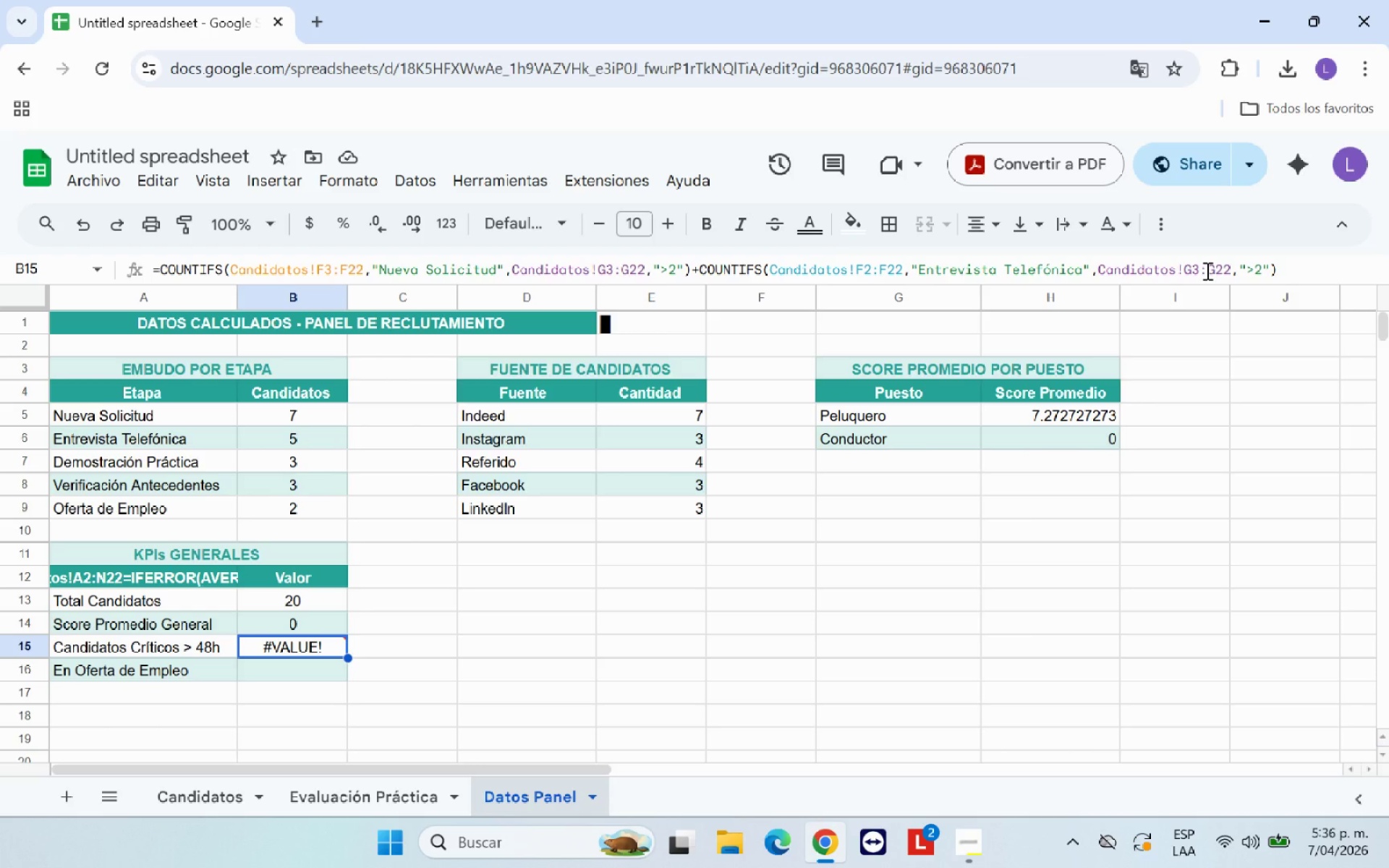 
left_click([538, 631])
 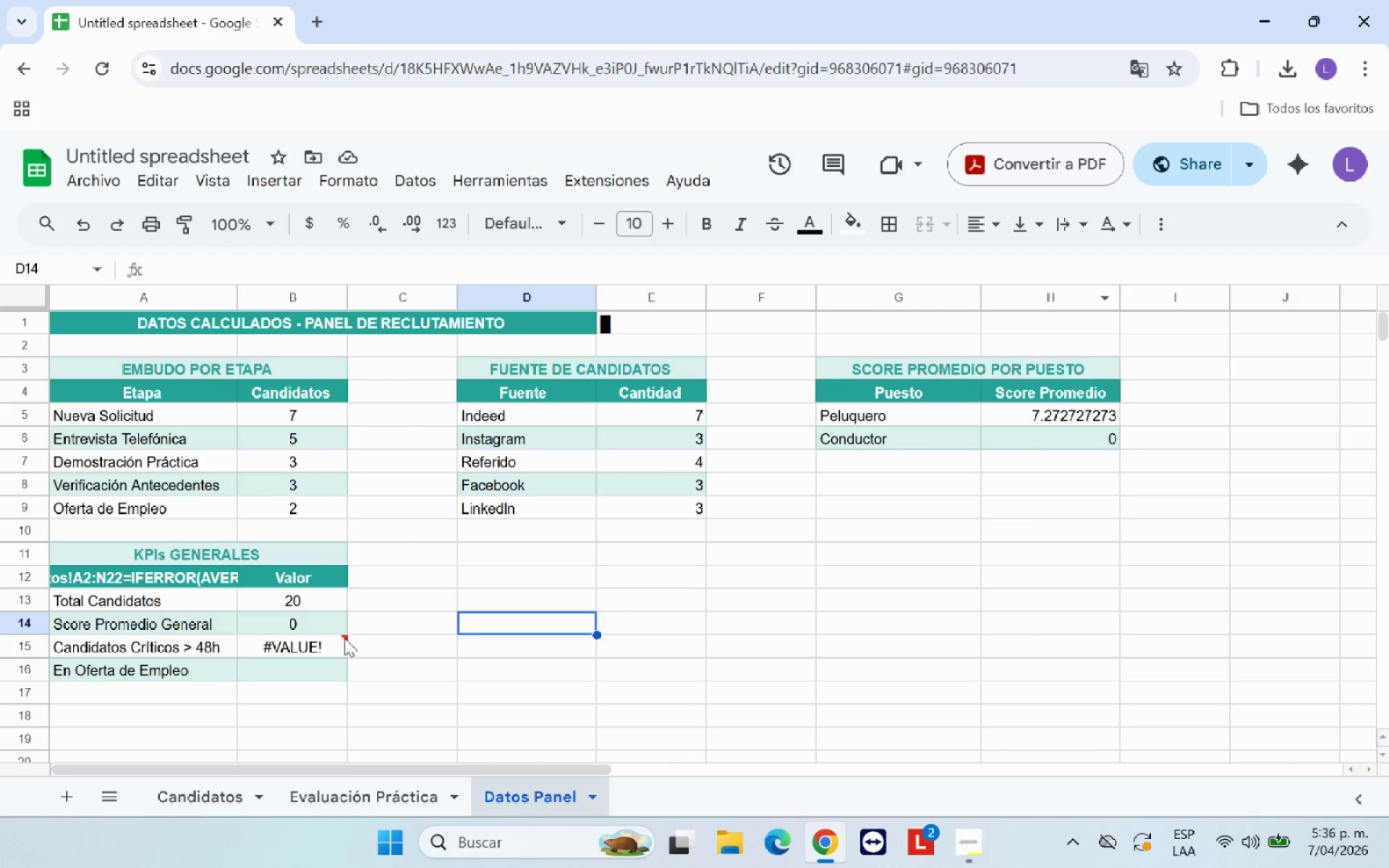 
left_click([338, 642])
 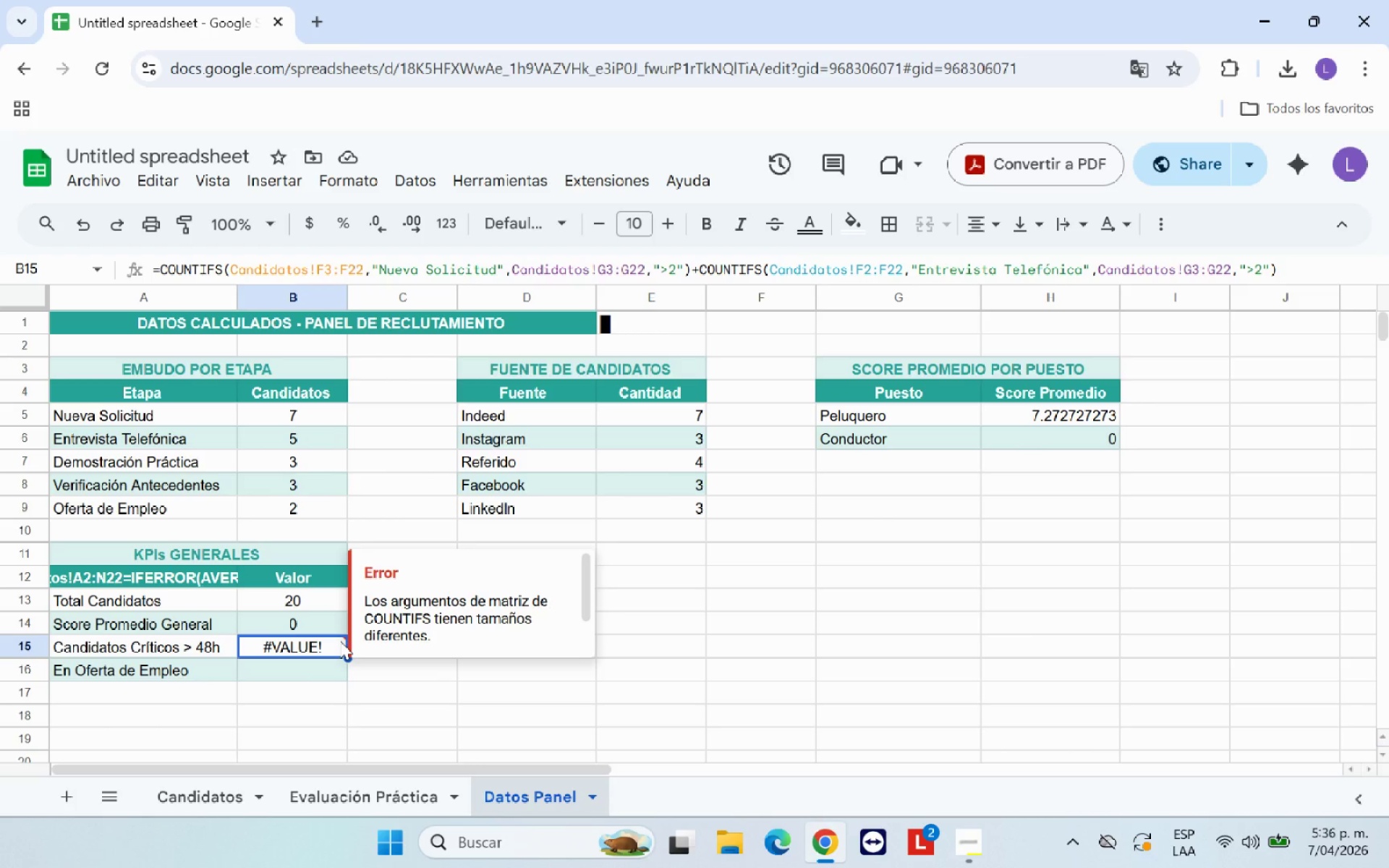 
wait(32.39)
 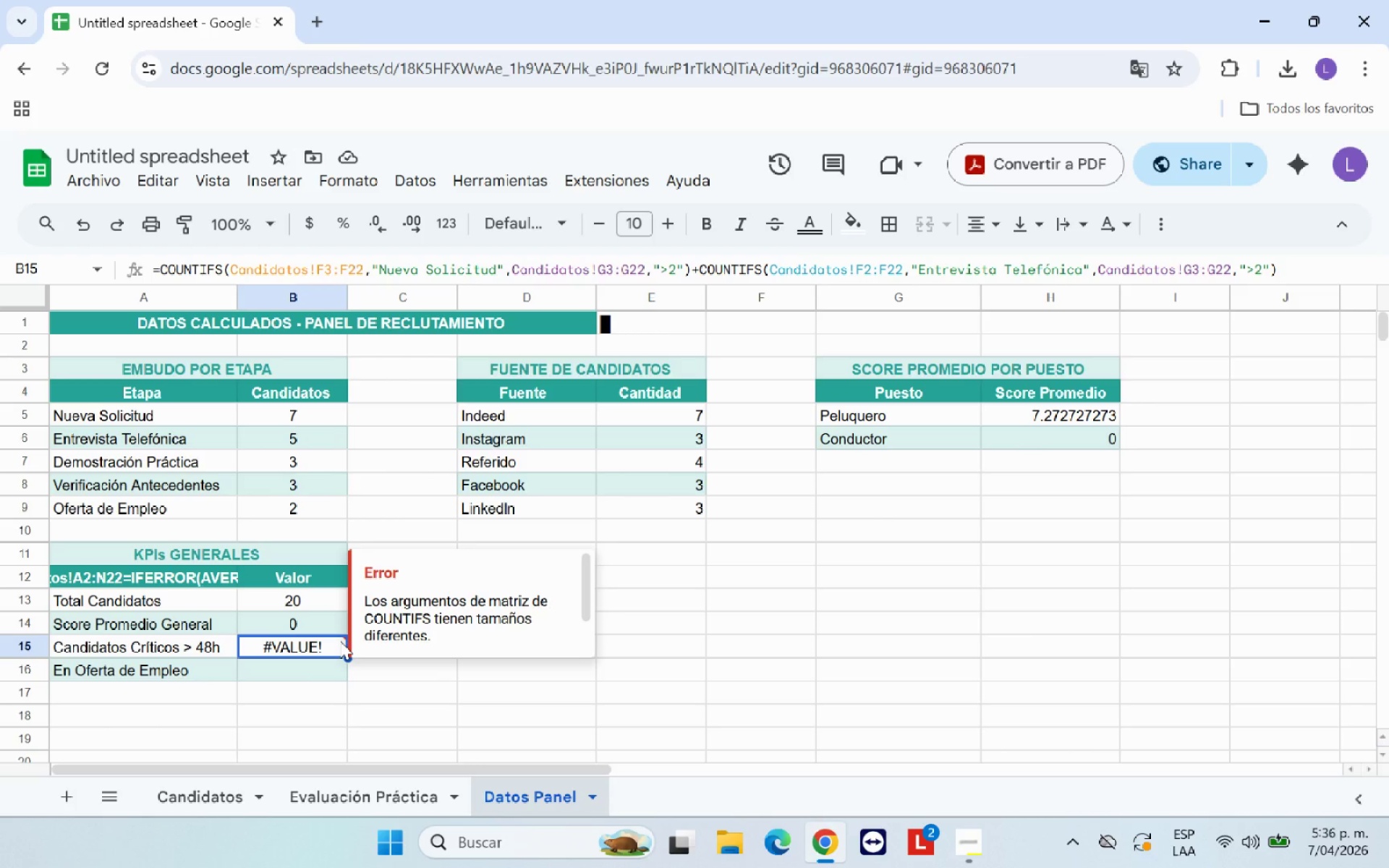 
left_click([341, 672])
 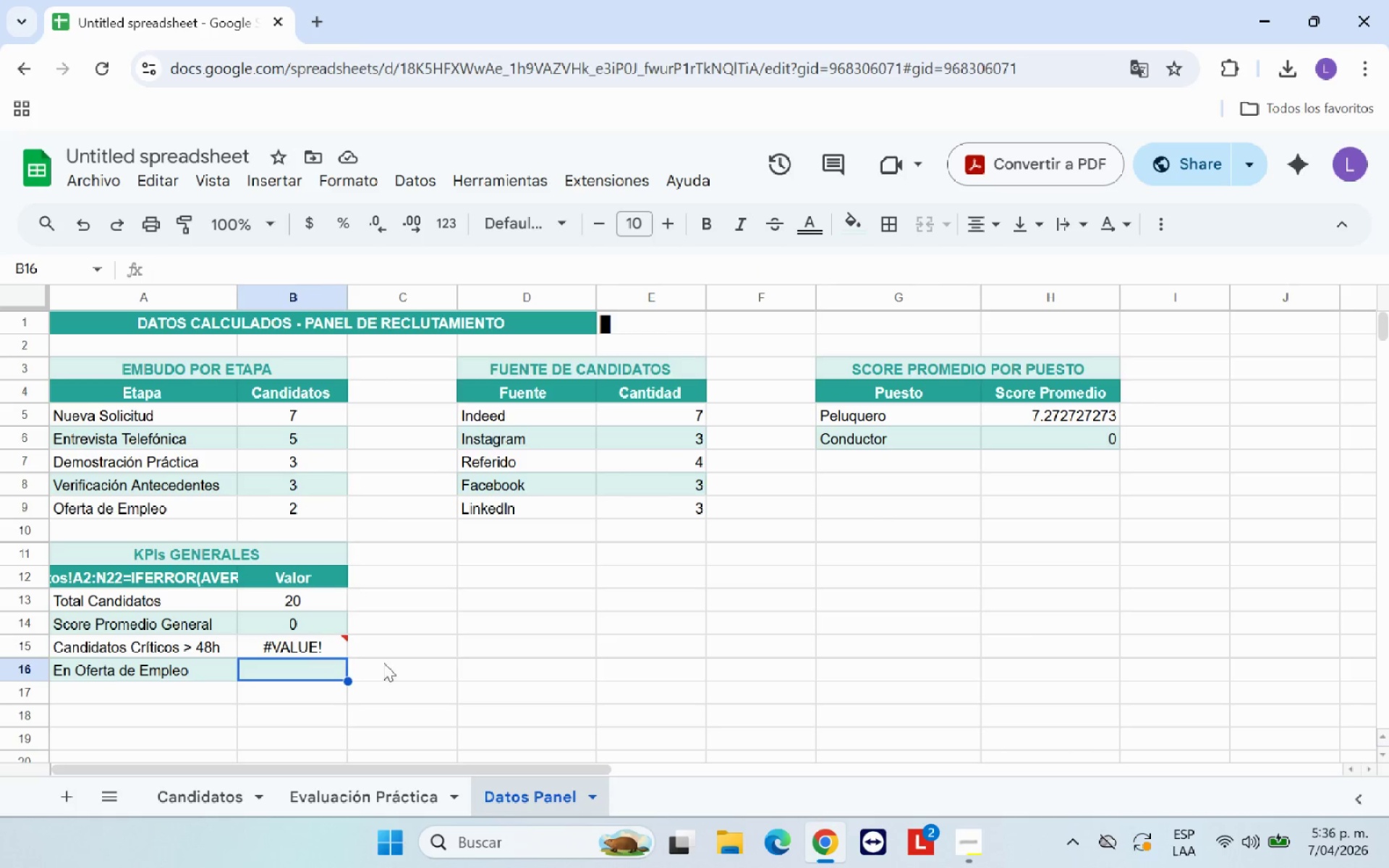 
left_click([383, 656])
 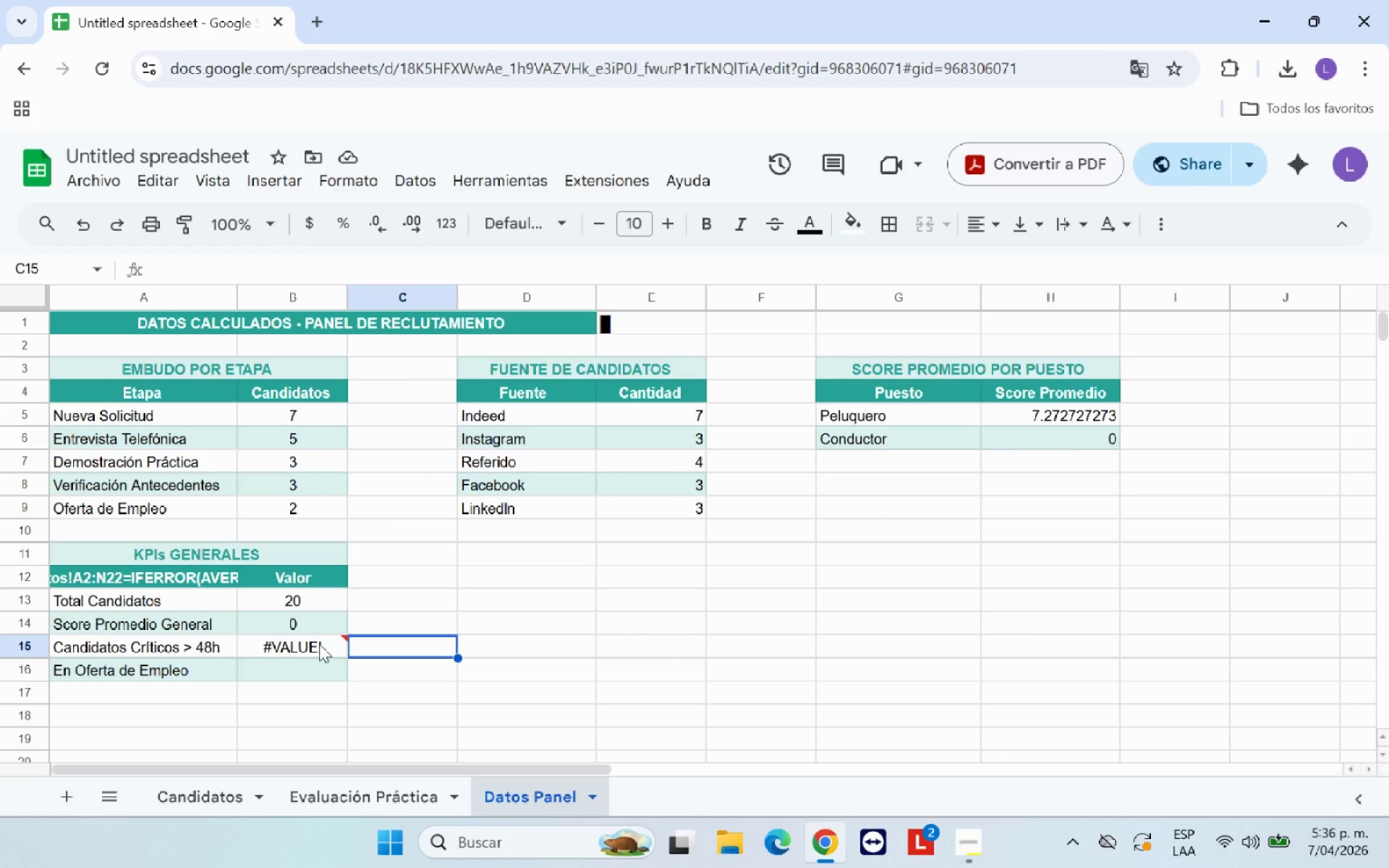 
left_click([318, 644])
 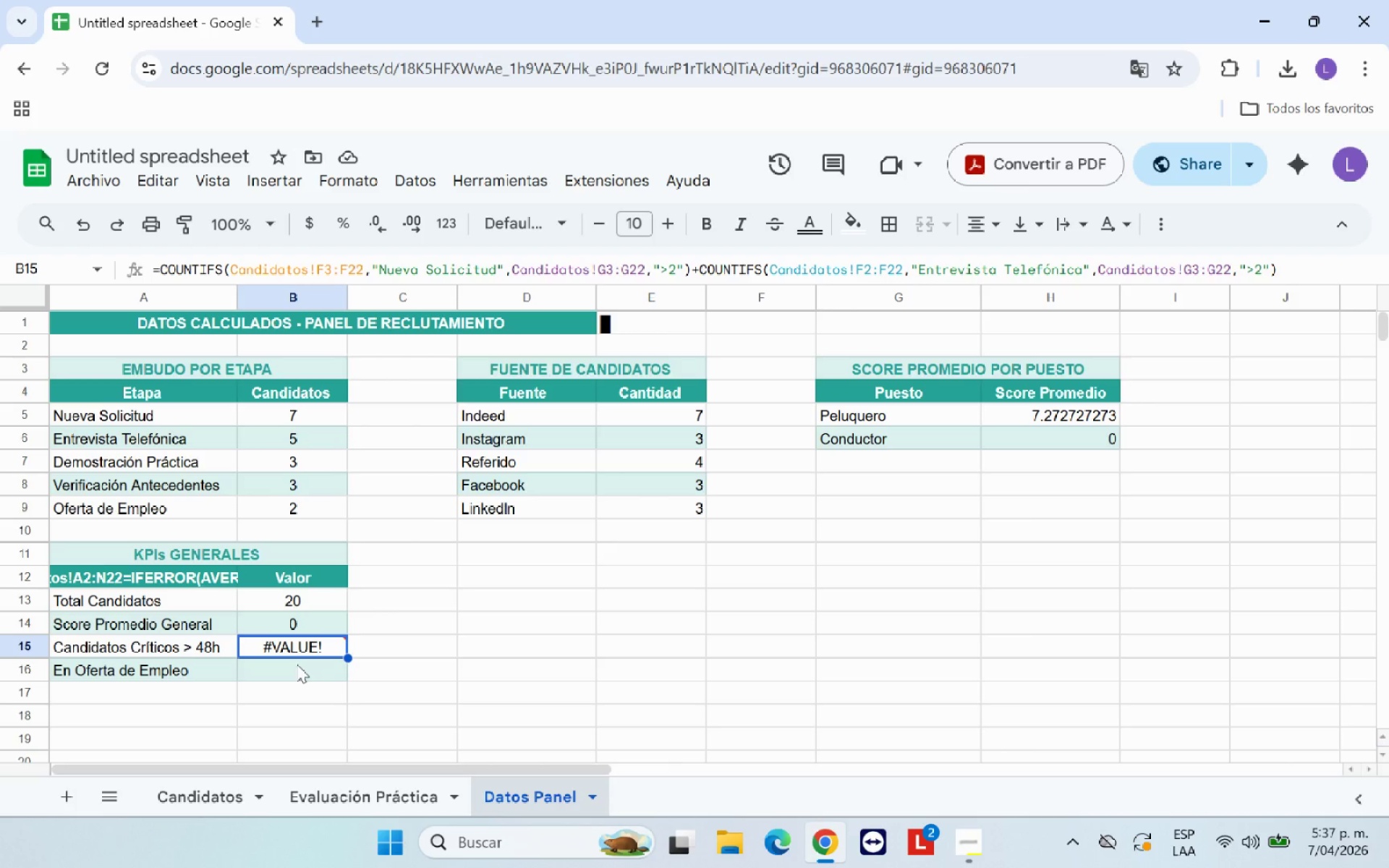 
wait(17.41)
 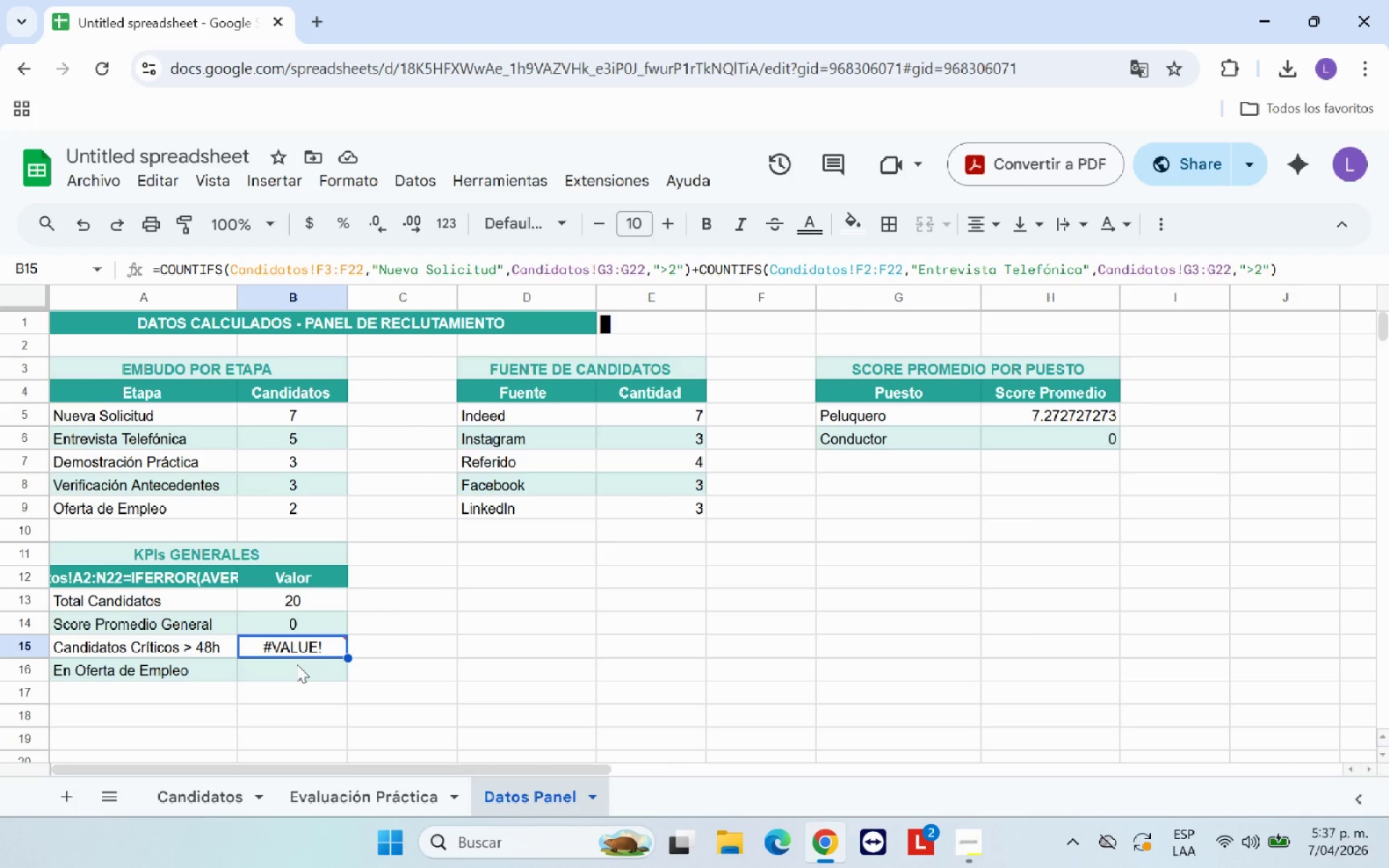 
left_click([904, 264])
 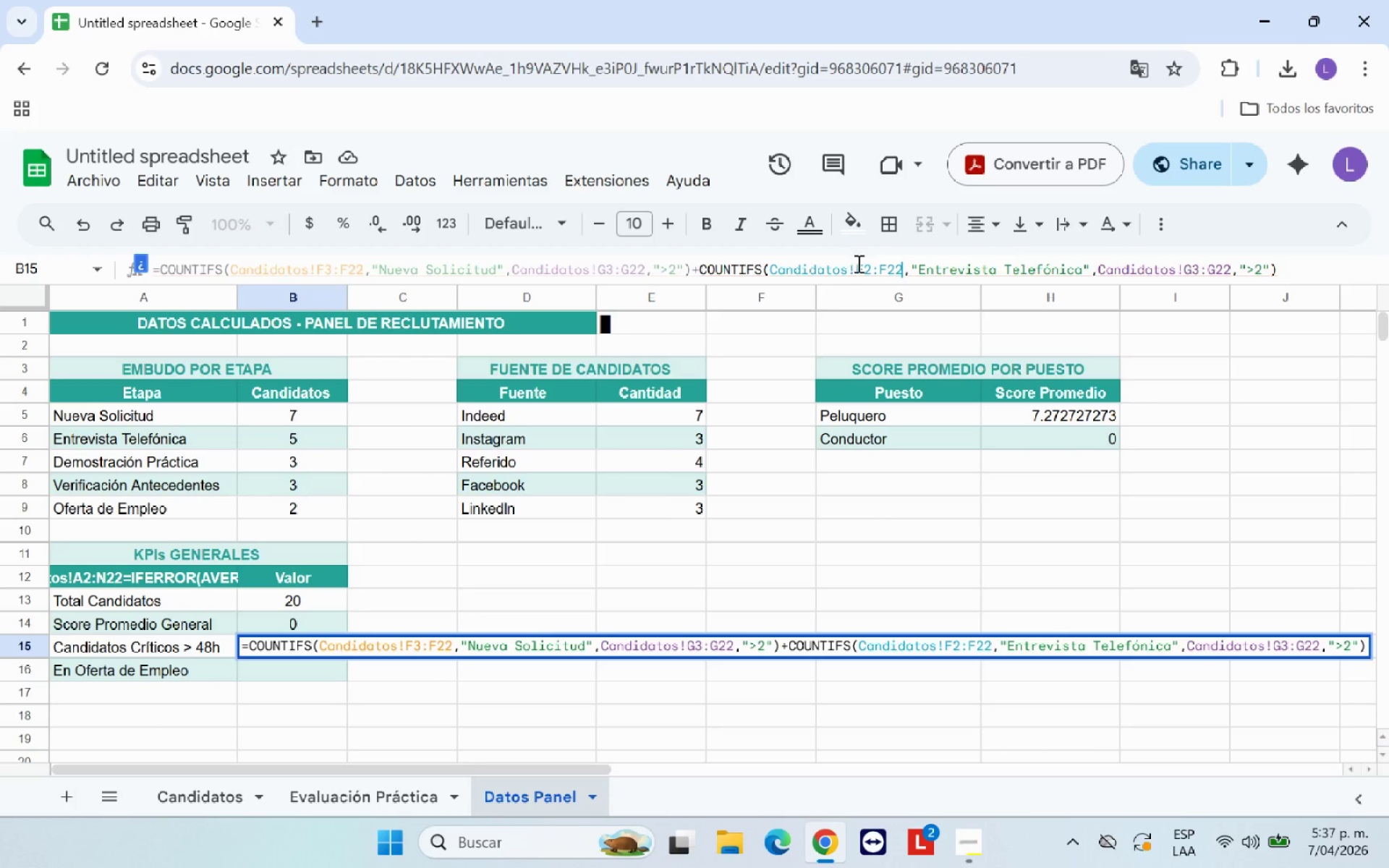 
left_click([870, 266])
 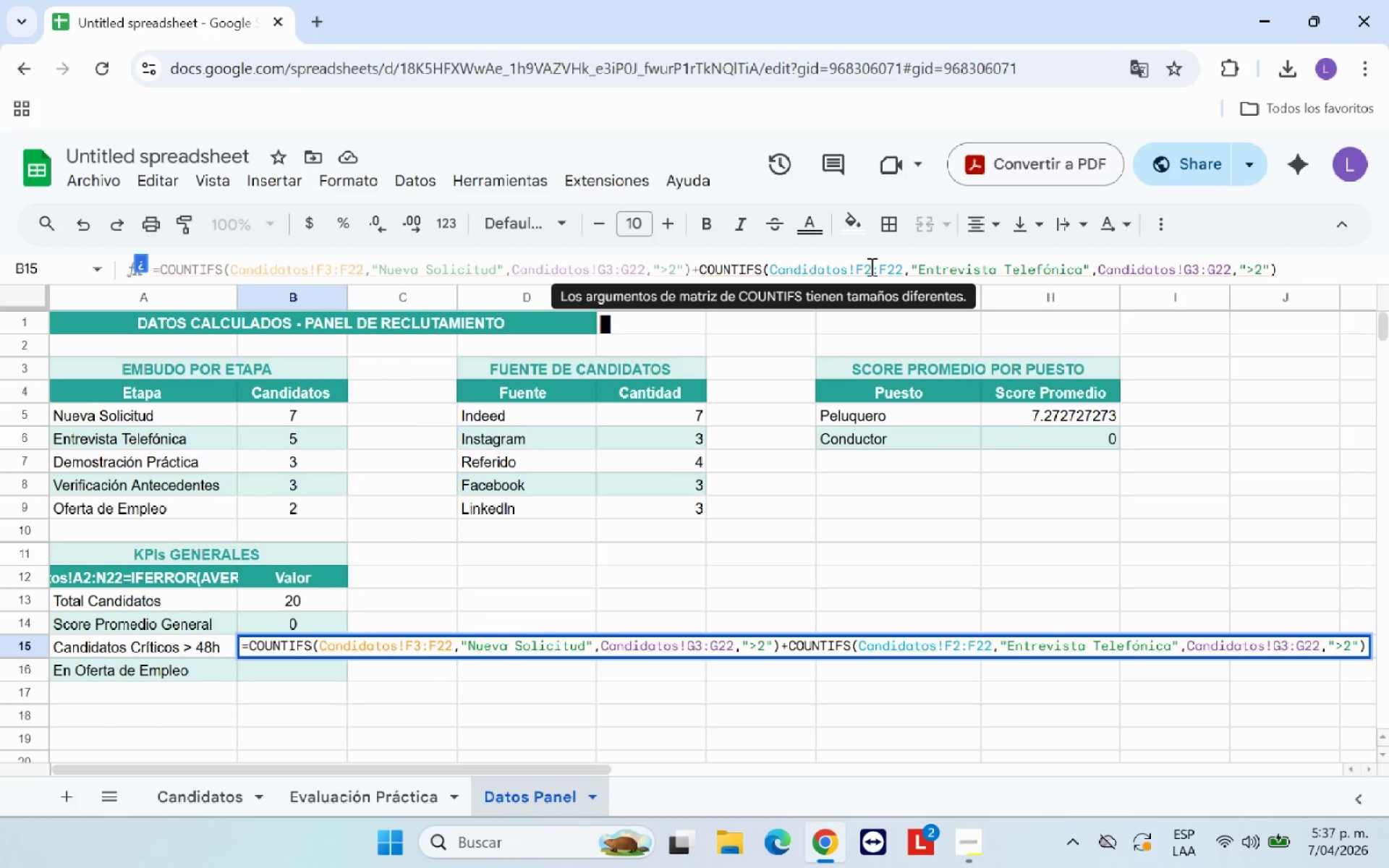 
key(Backspace)
 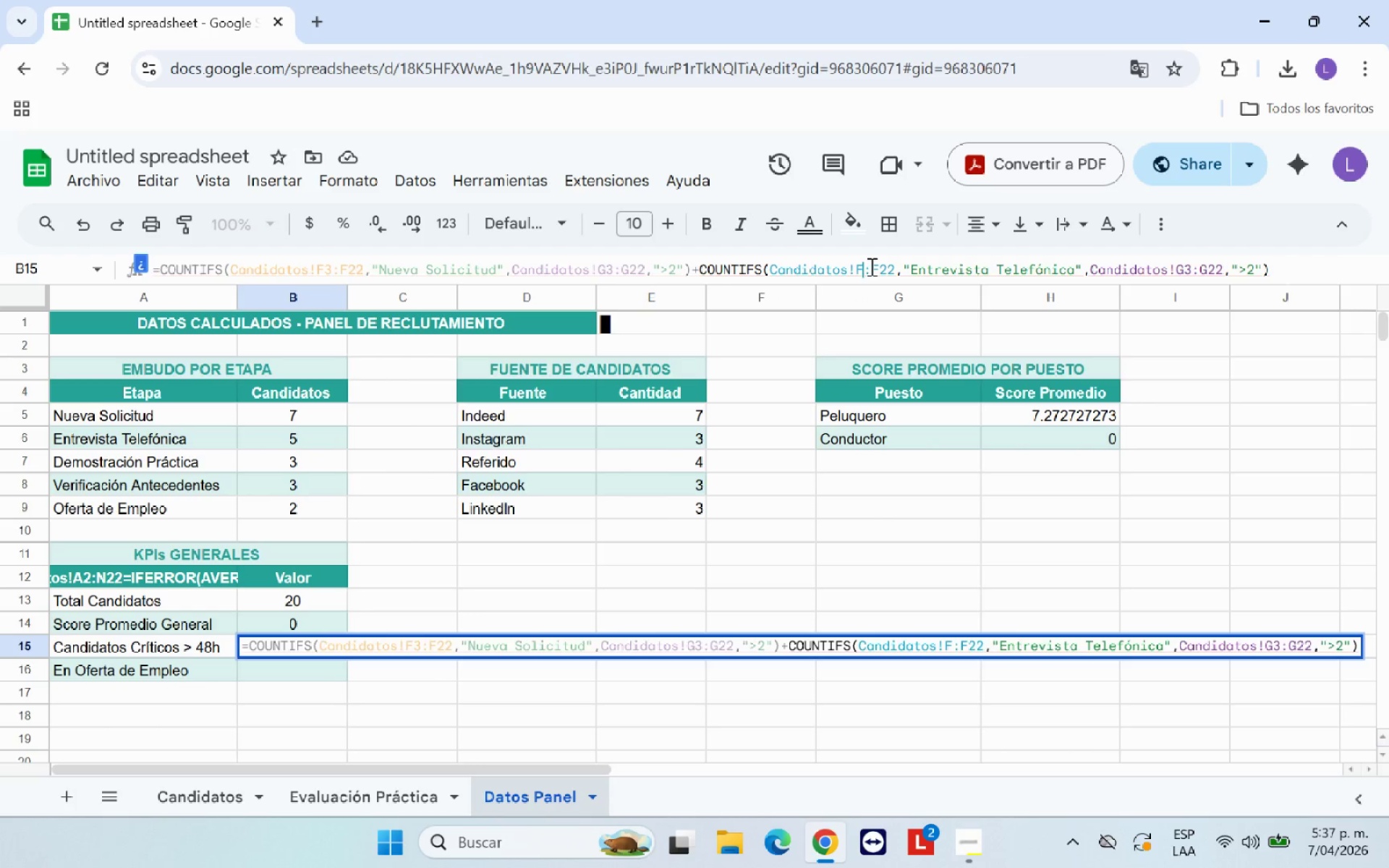 
key(3)
 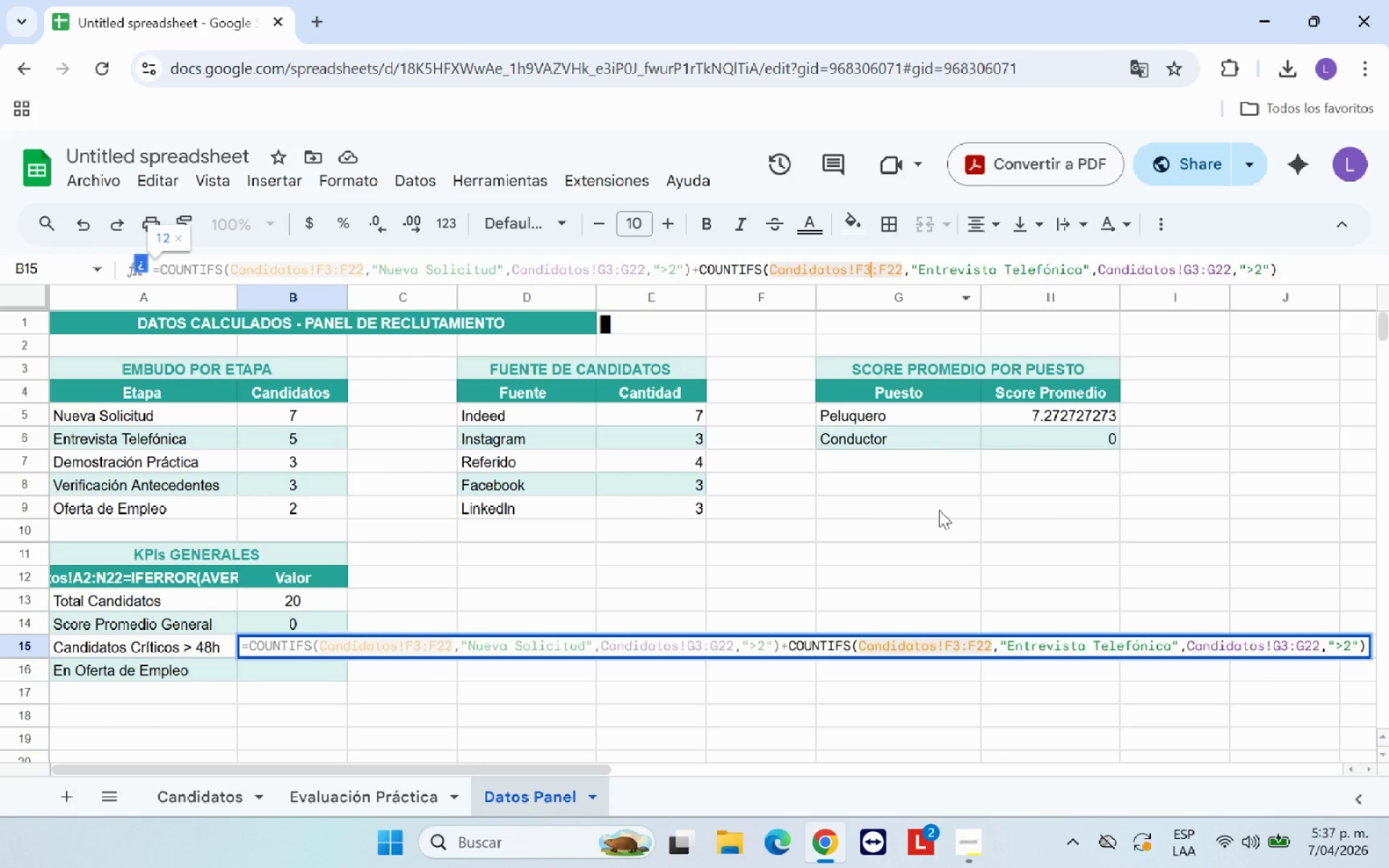 
key(Enter)
 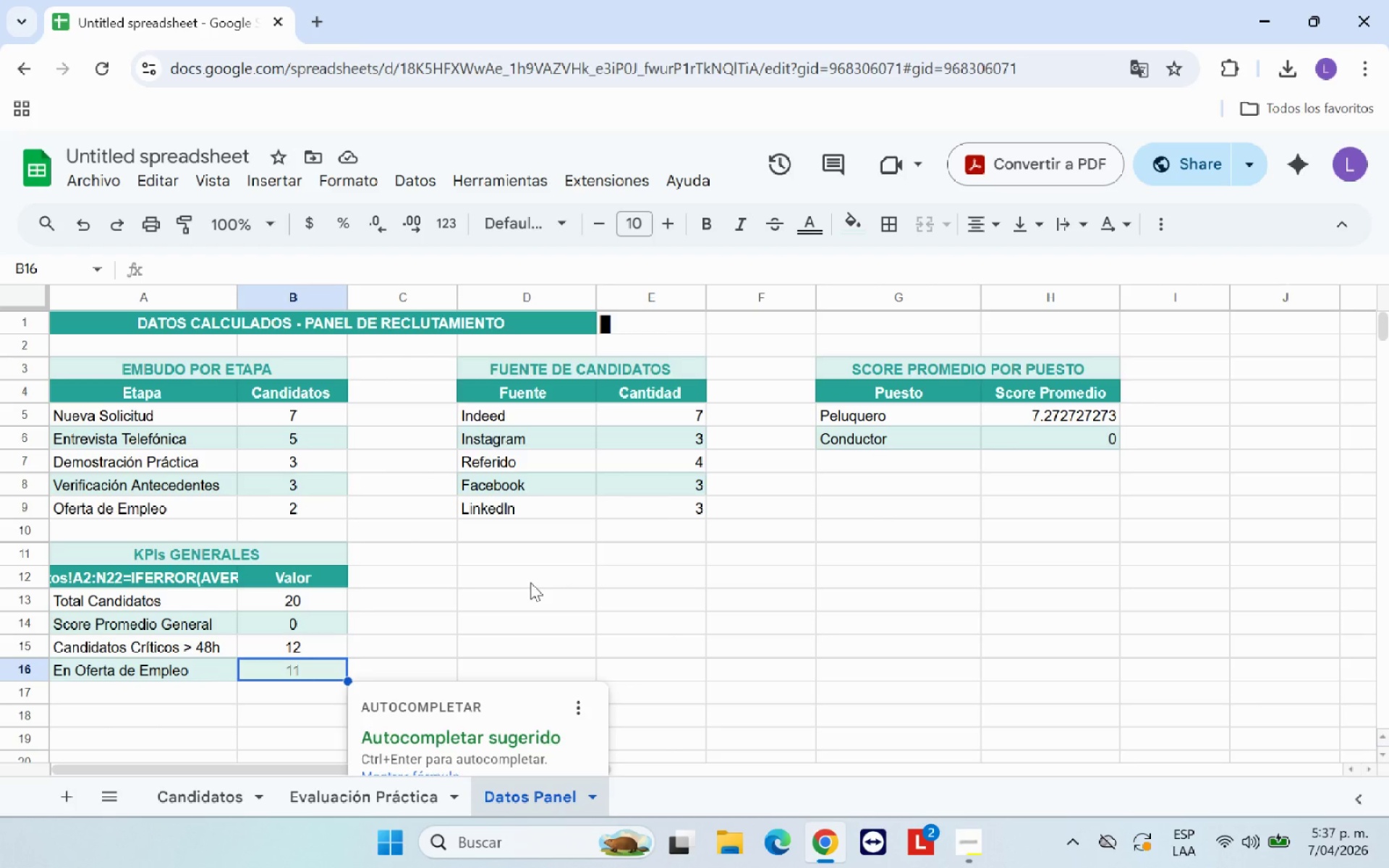 
wait(19.94)
 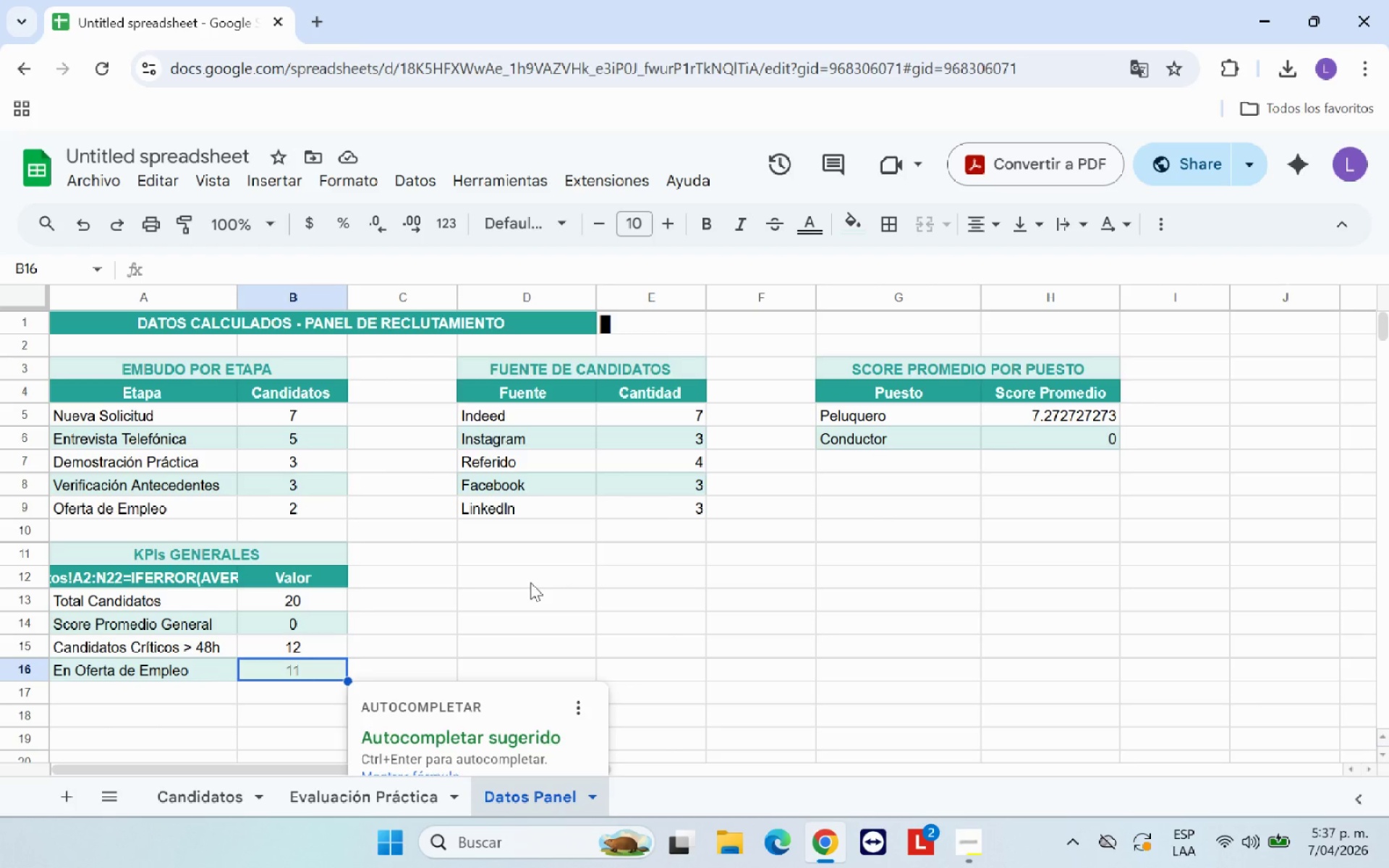 
scroll: coordinate [496, 573], scroll_direction: down, amount: 1.0
 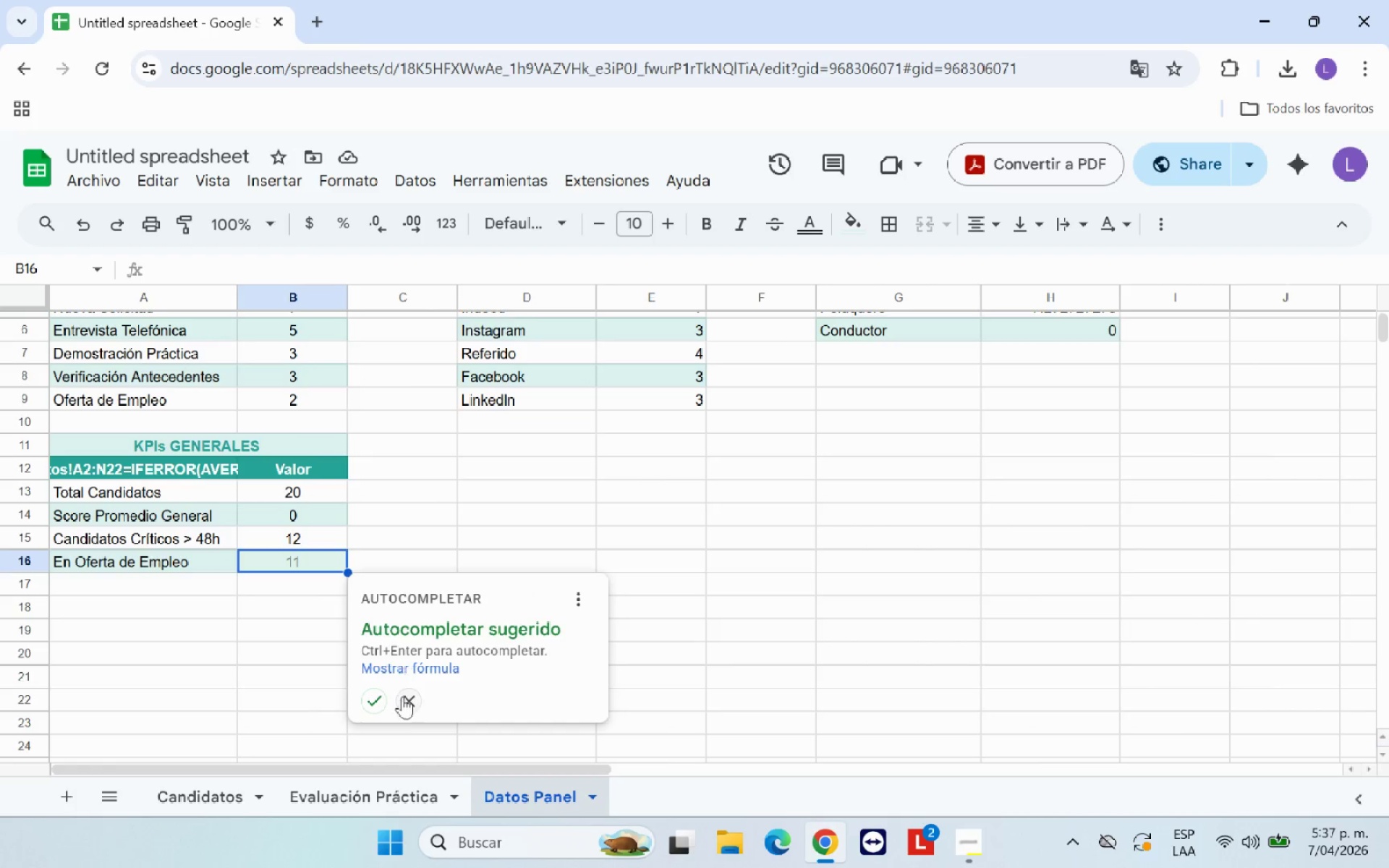 
left_click([405, 705])
 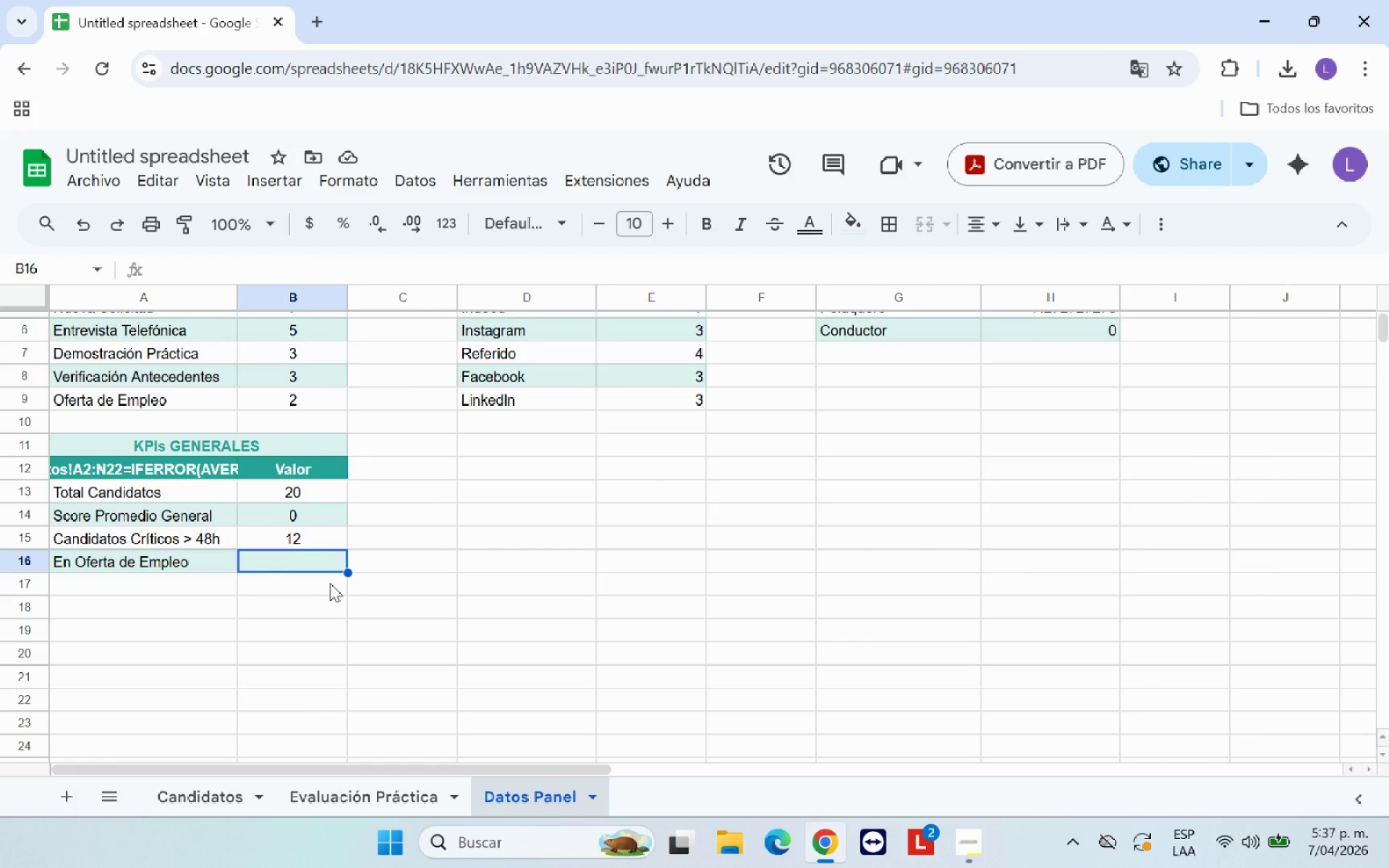 
key(Shift+0)
 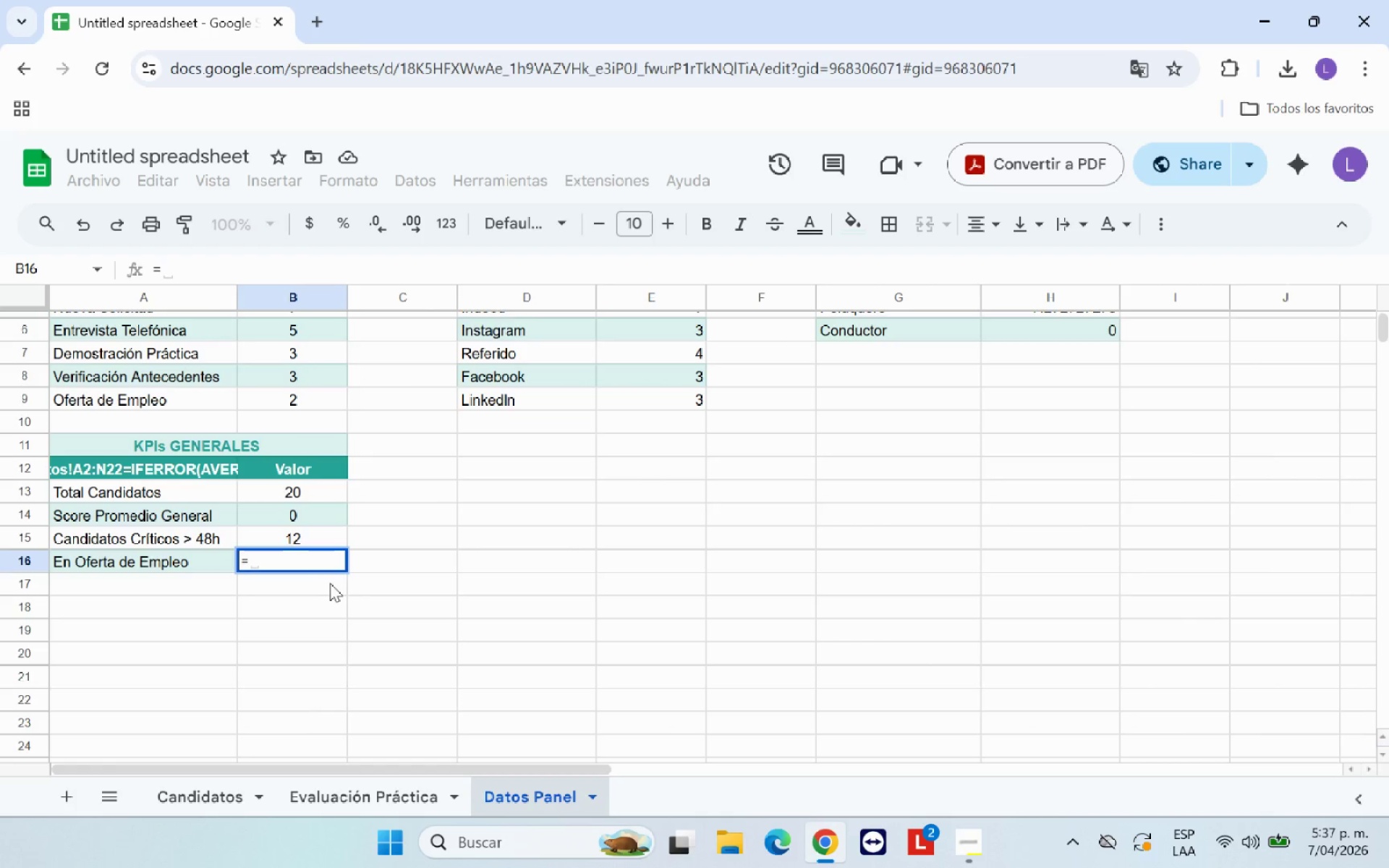 
type(CONTAR.SI*)
 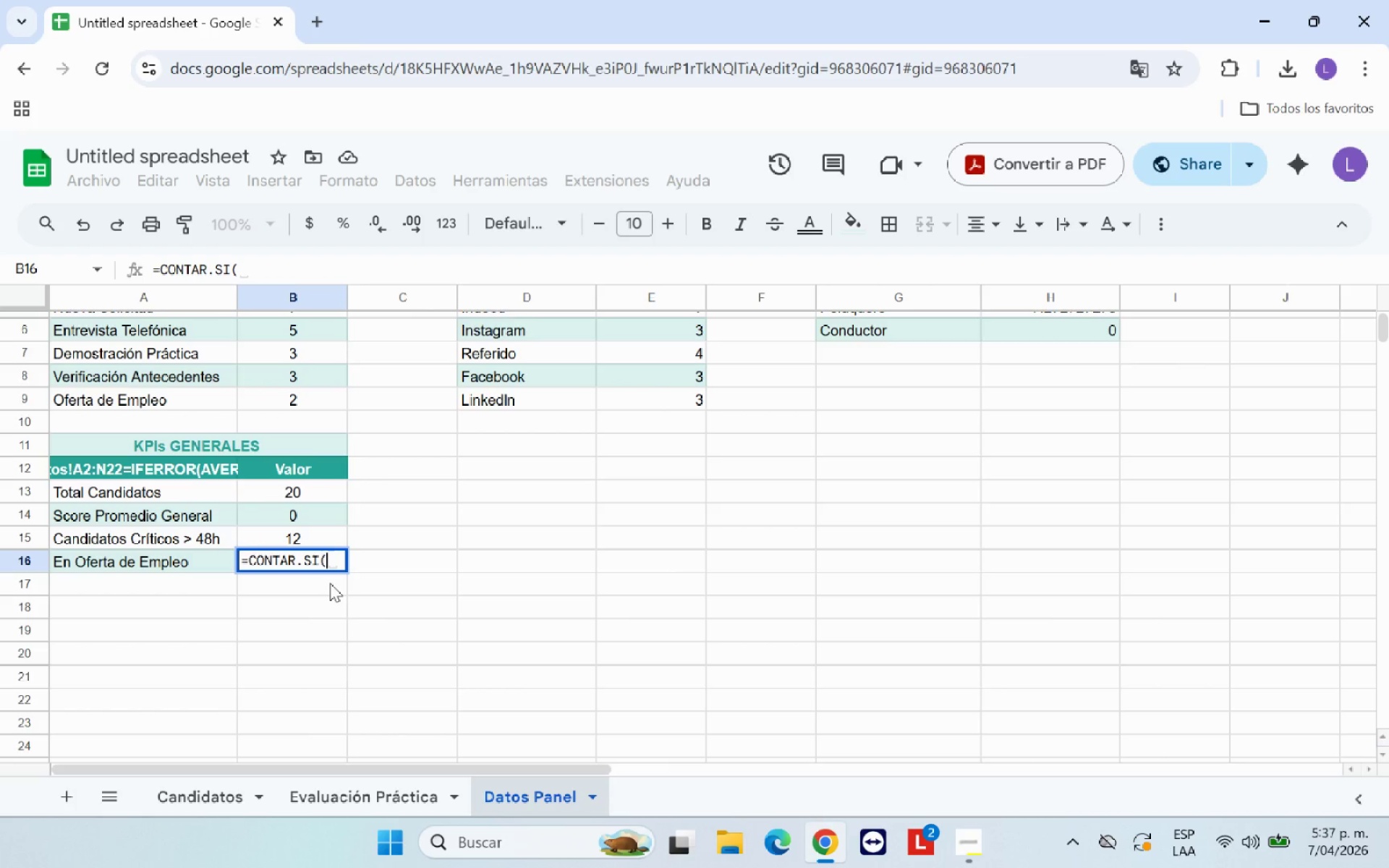 
mouse_move([262, 773])
 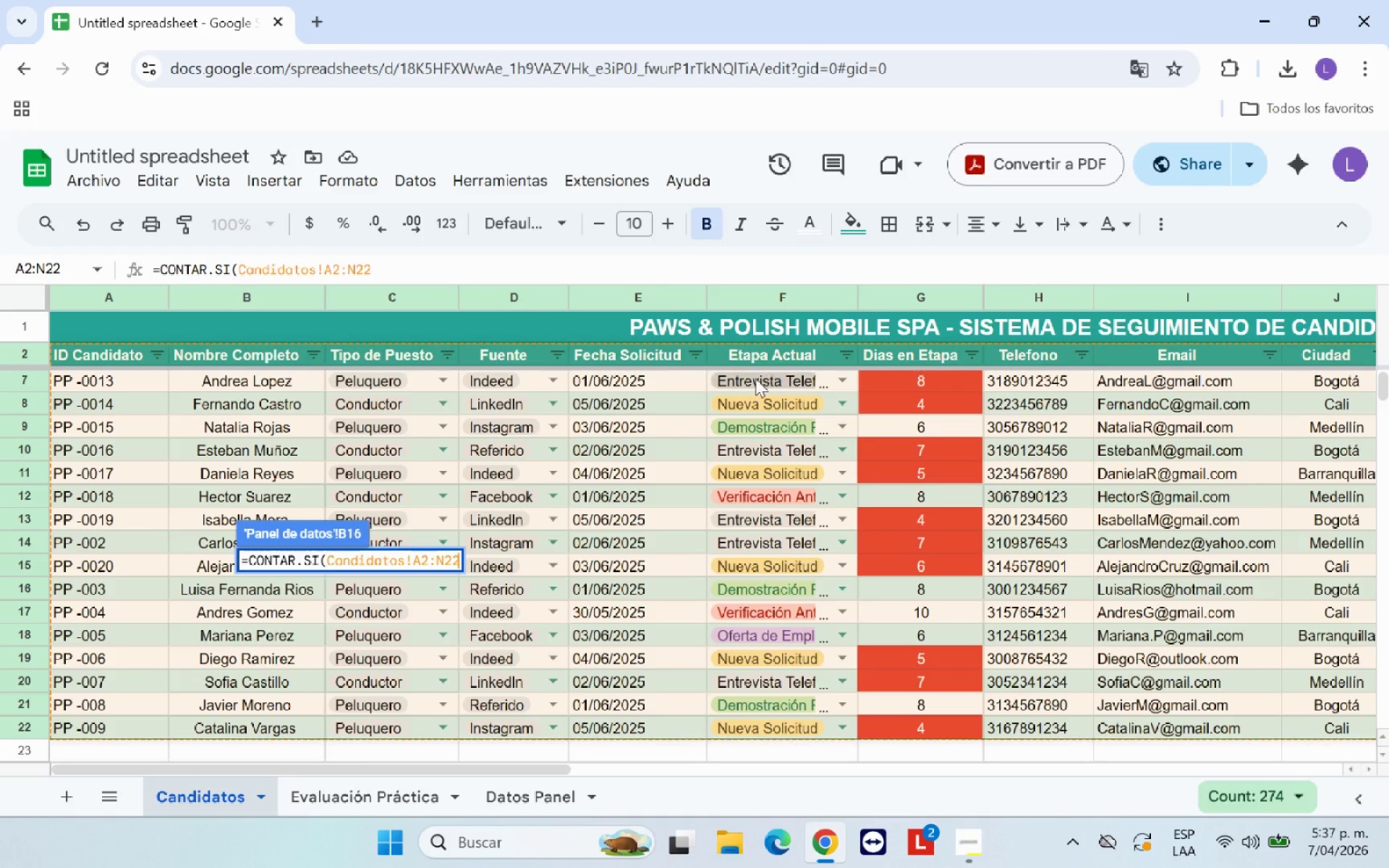 
scroll: coordinate [717, 385], scroll_direction: up, amount: 6.0
 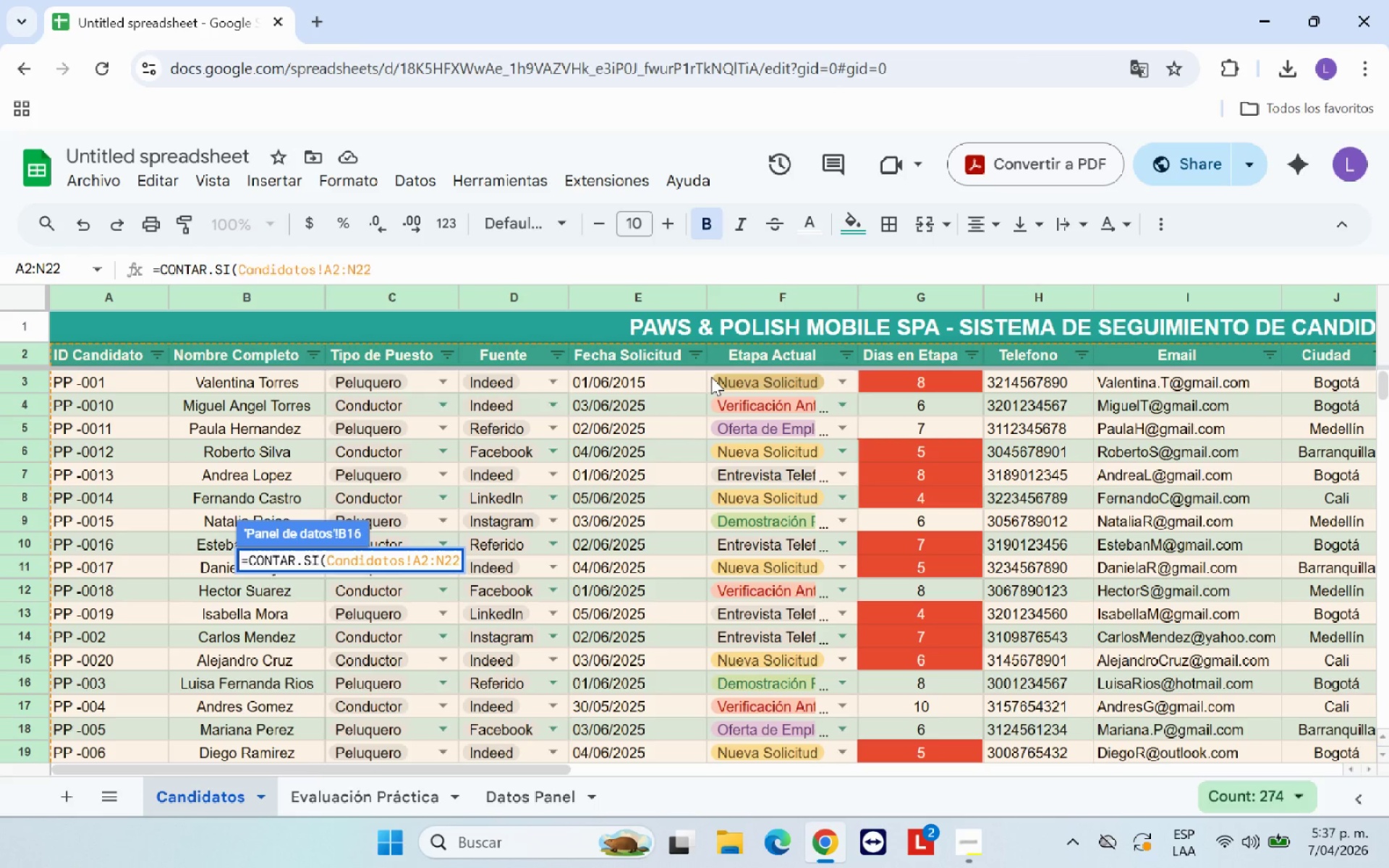 
left_click([711, 377])
 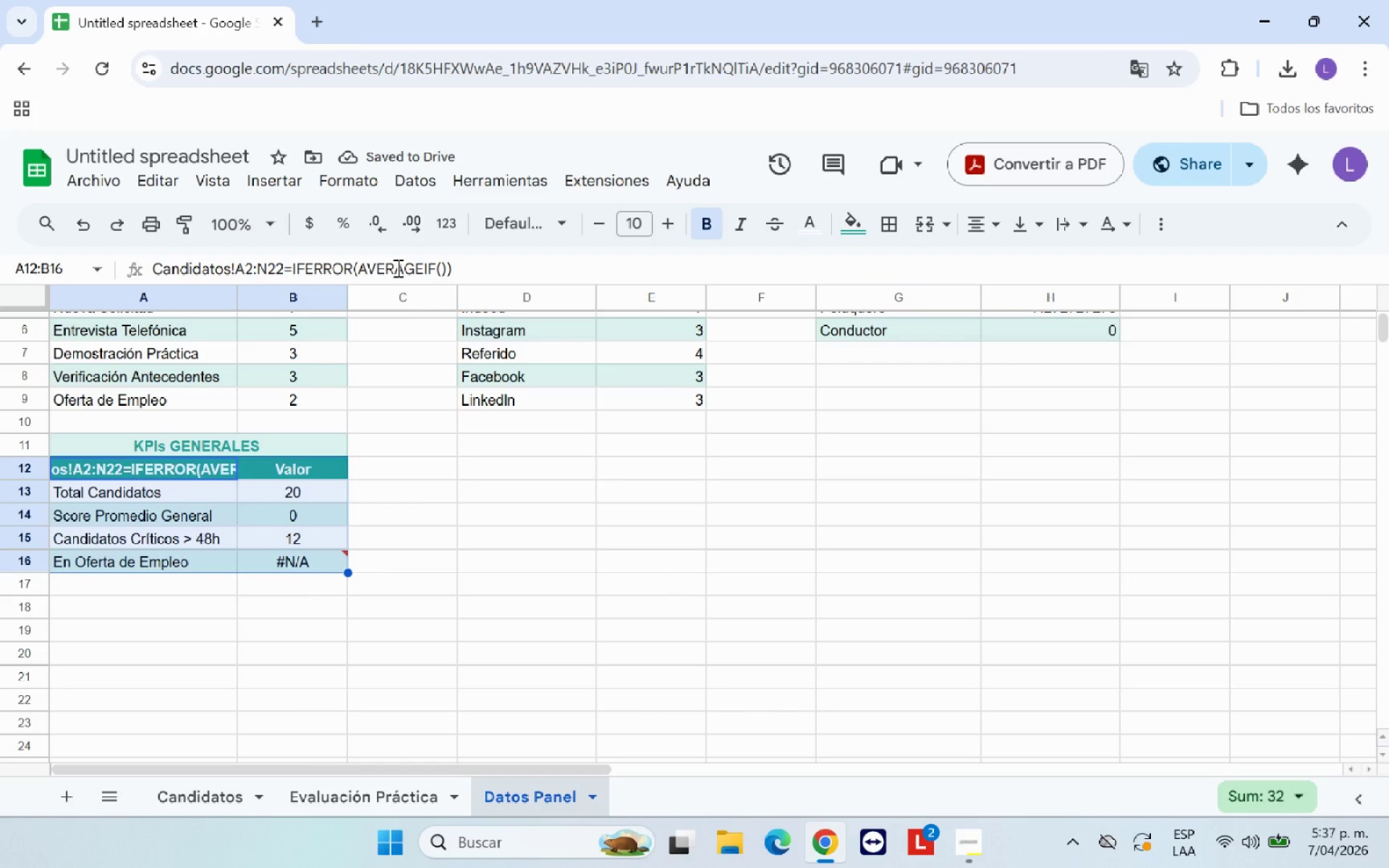 
left_click_drag(start_coordinate=[286, 267], to_coordinate=[139, 273])
 